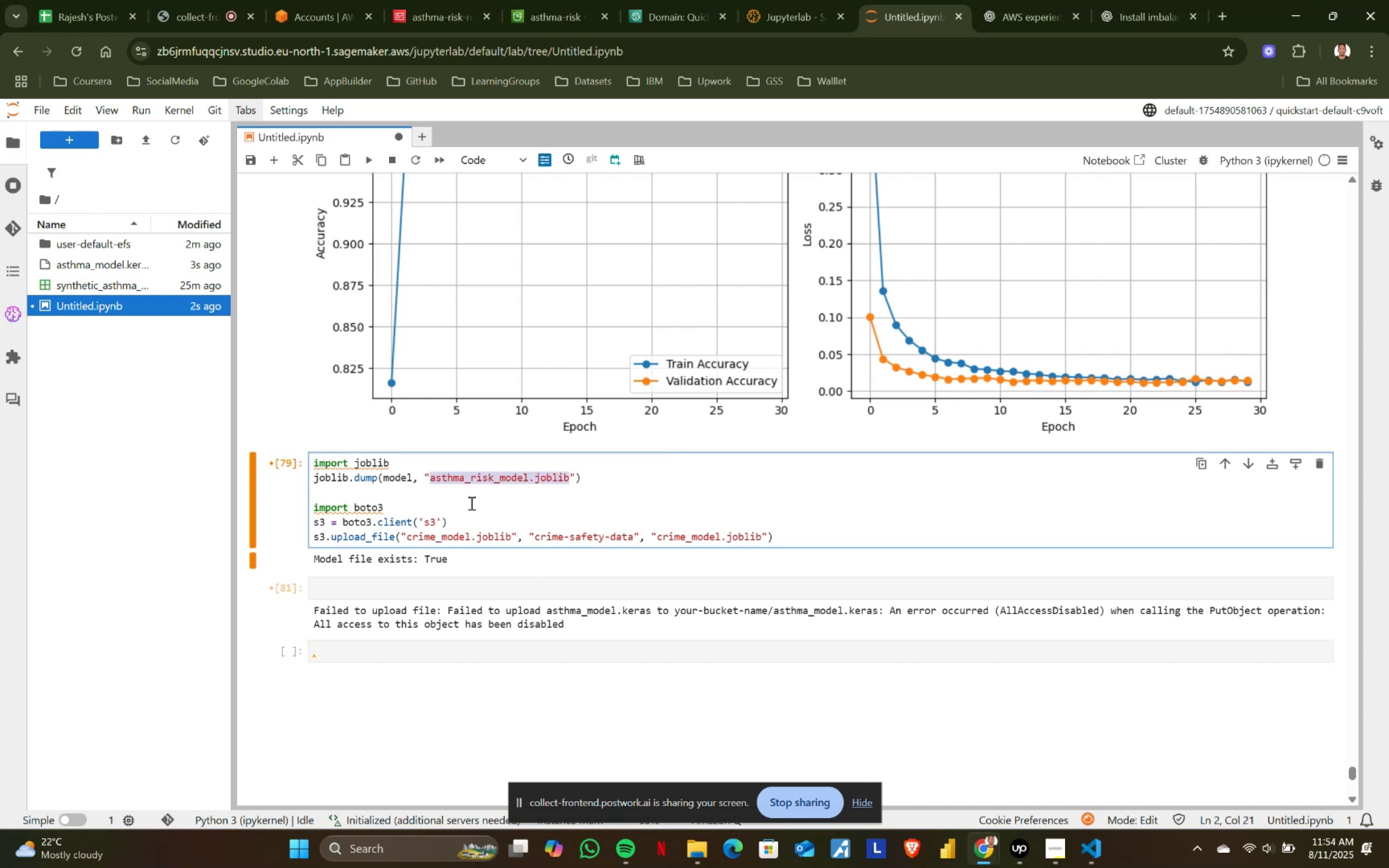 
key(Control+C)
 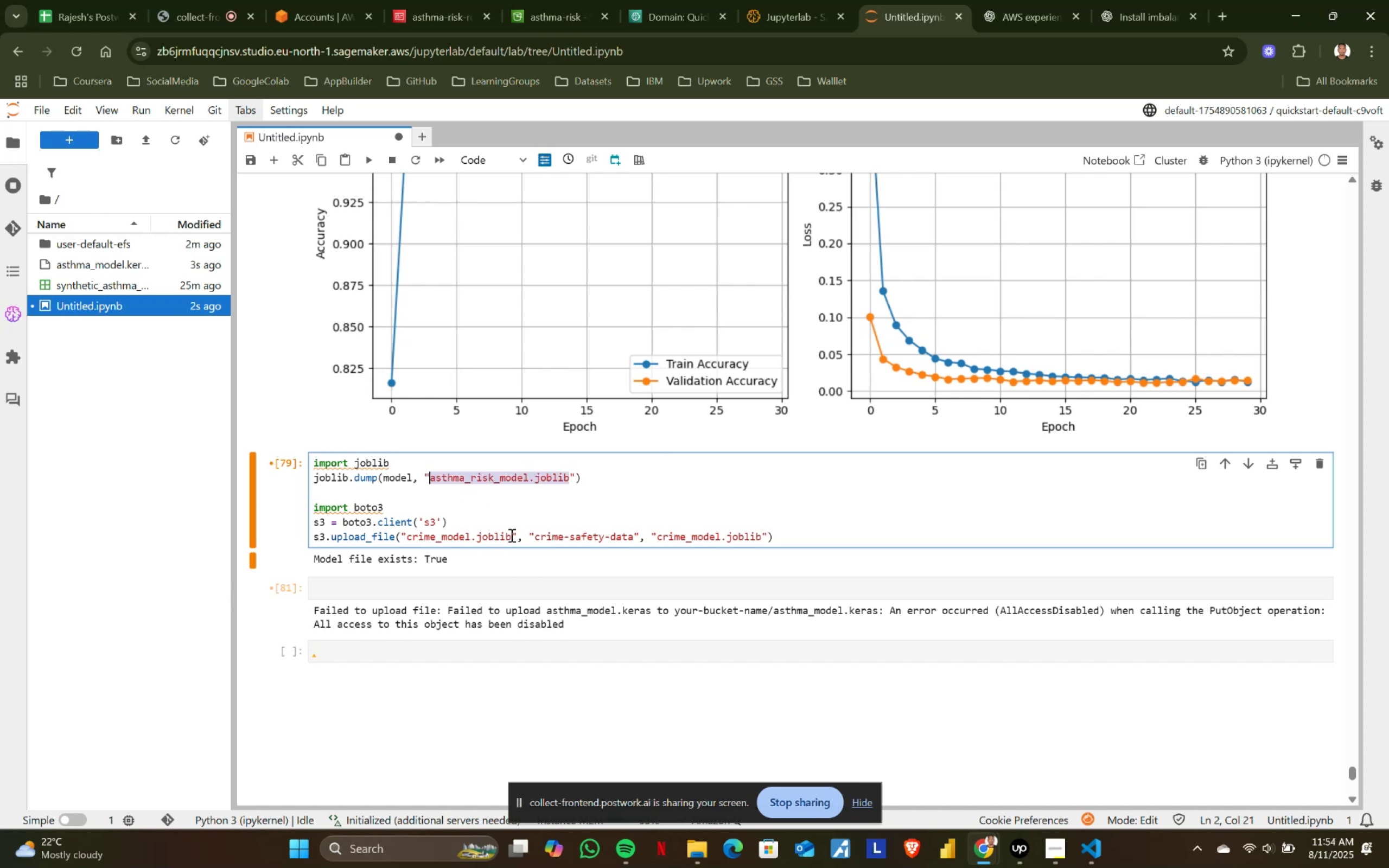 
left_click([509, 533])
 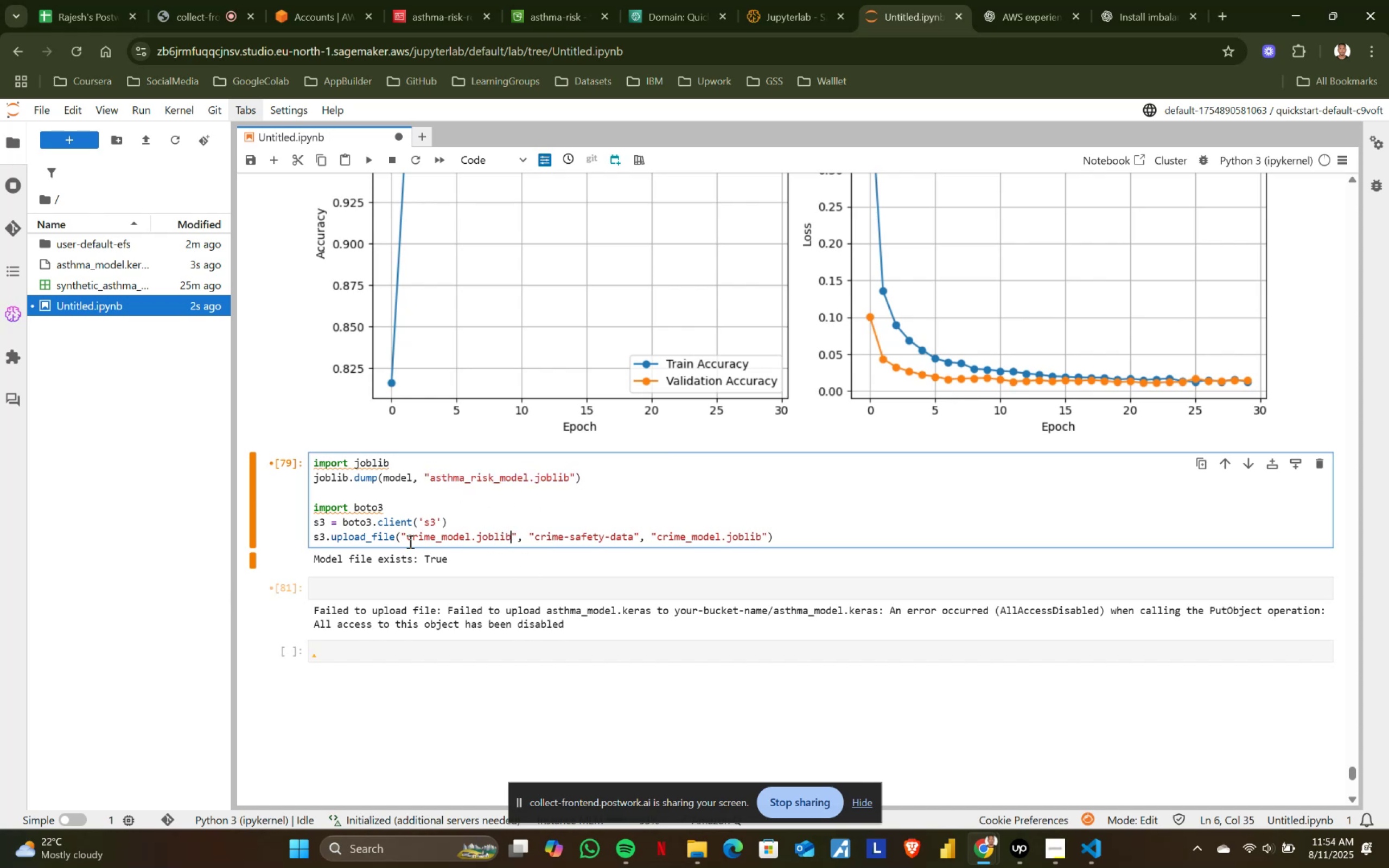 
hold_key(key=ShiftLeft, duration=0.8)
left_click([406, 533])
 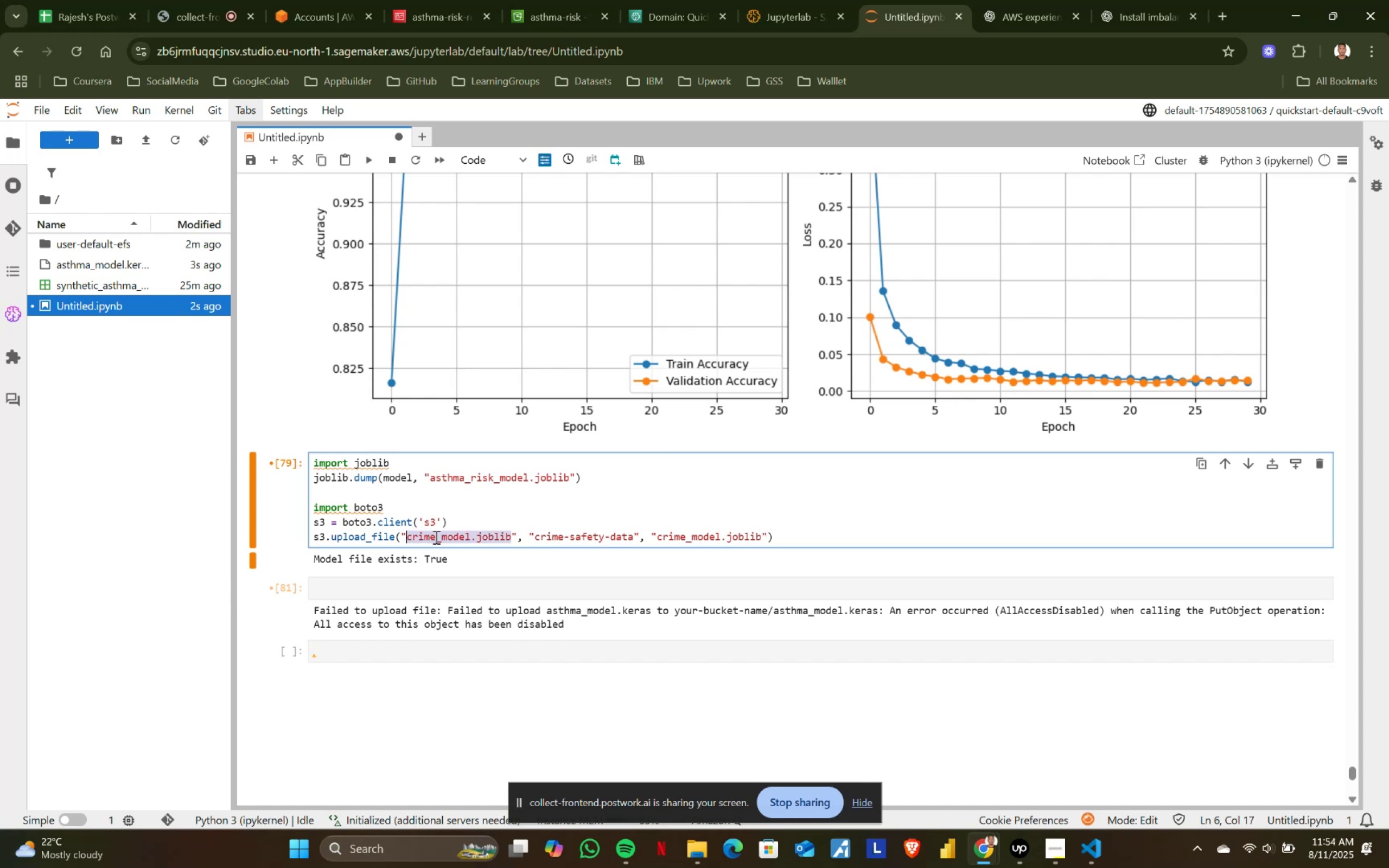 
key(Control+ControlLeft)
 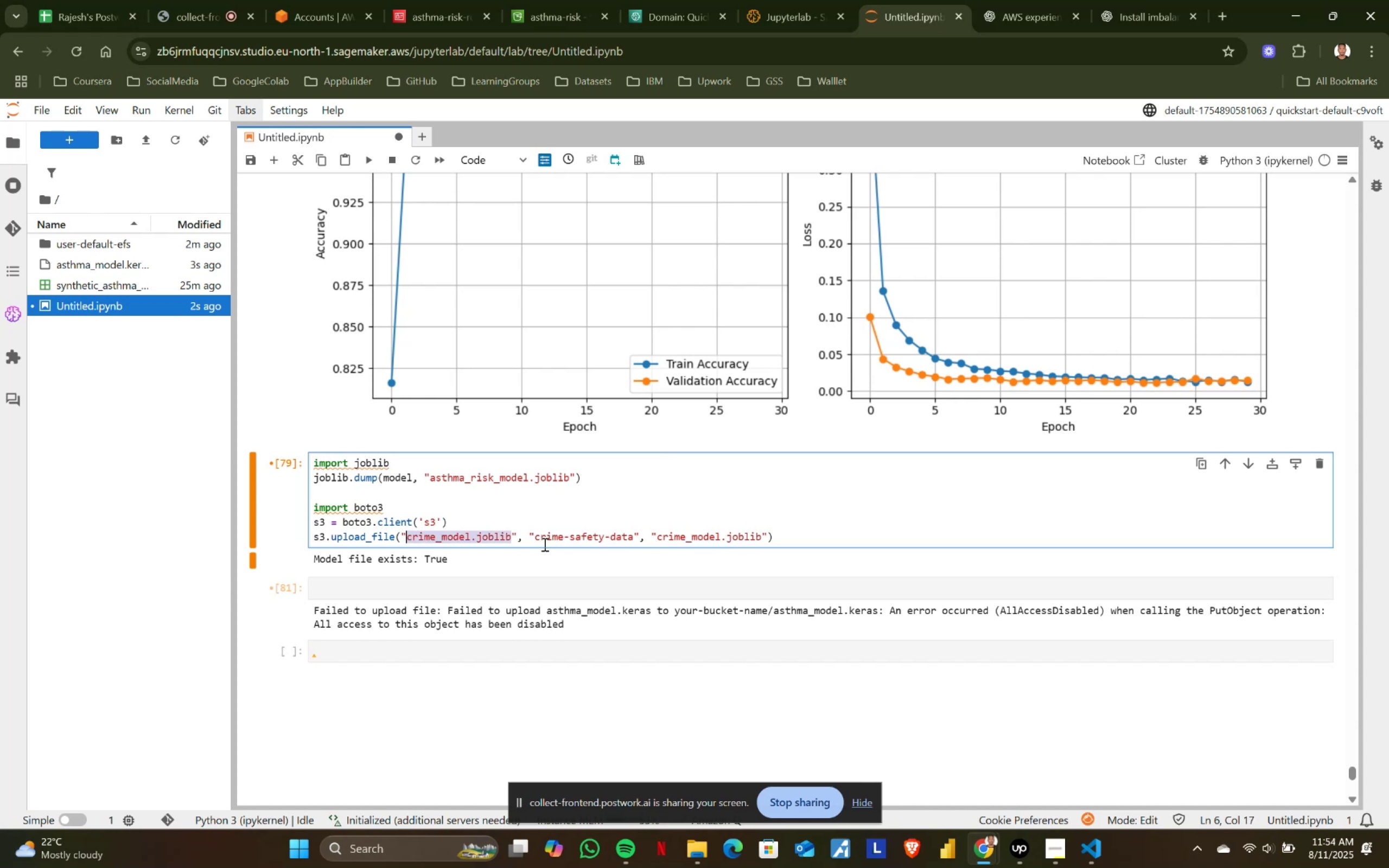 
key(Control+V)
 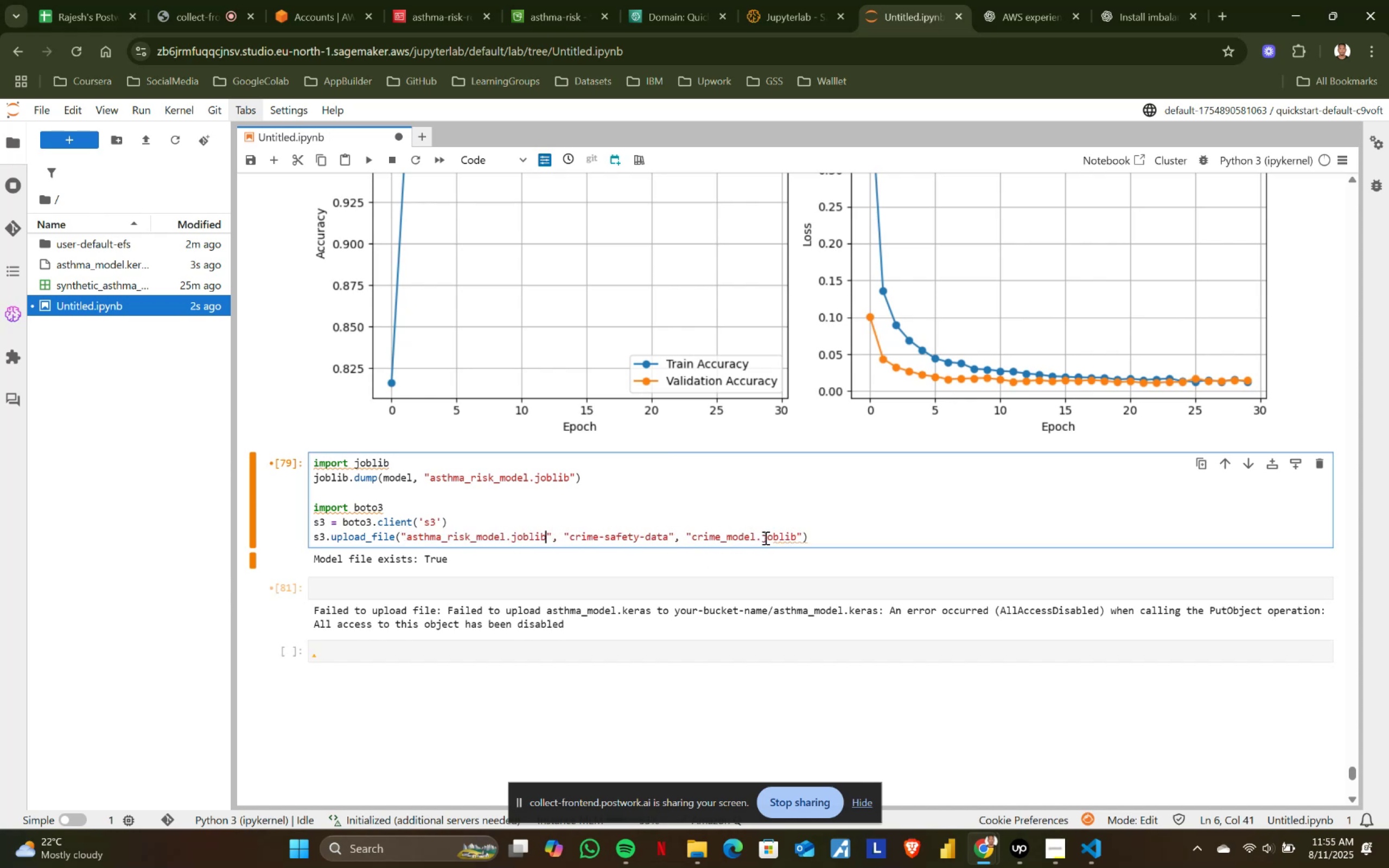 
left_click([795, 538])
 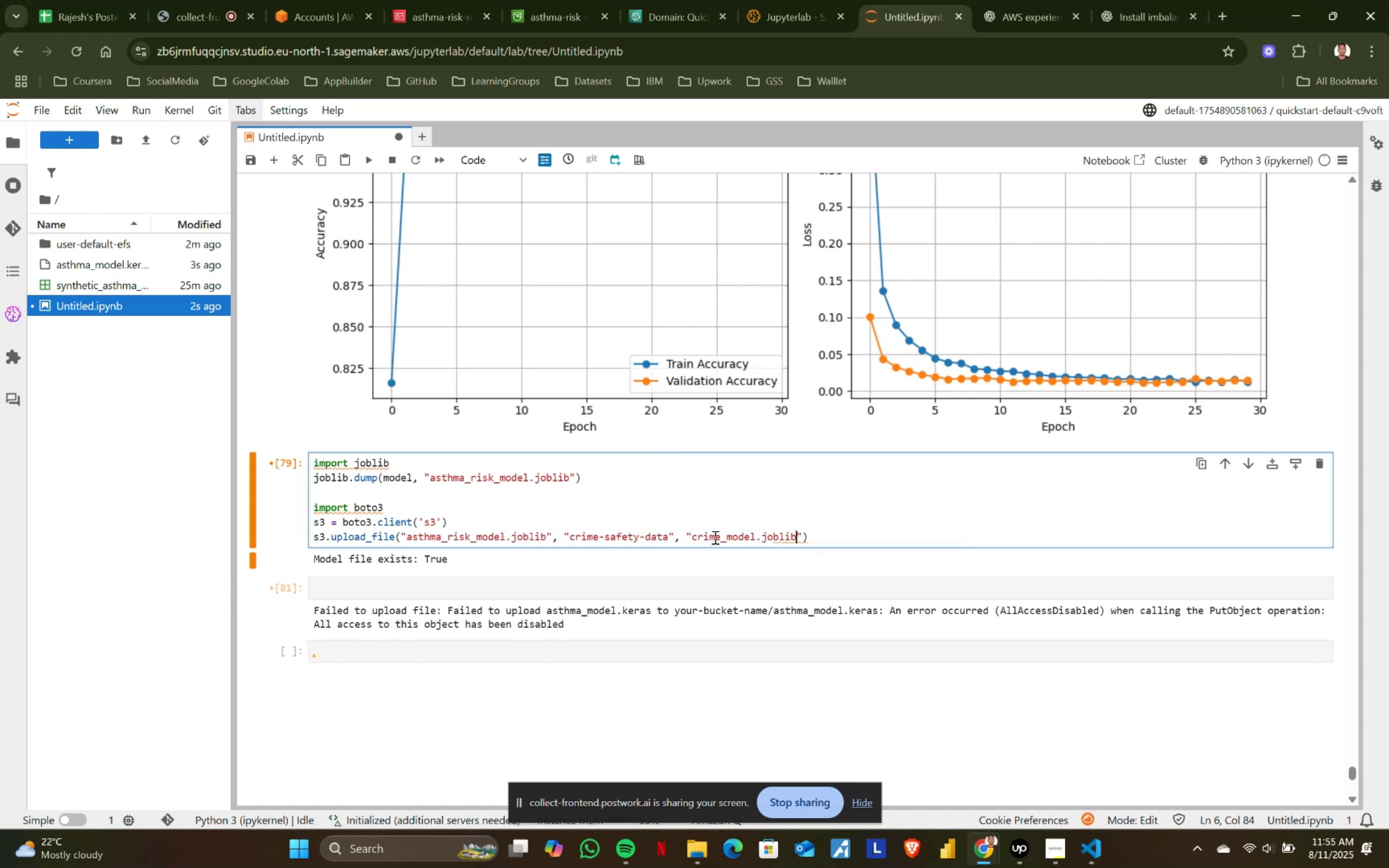 
hold_key(key=ShiftLeft, duration=0.53)
left_click([691, 533])
 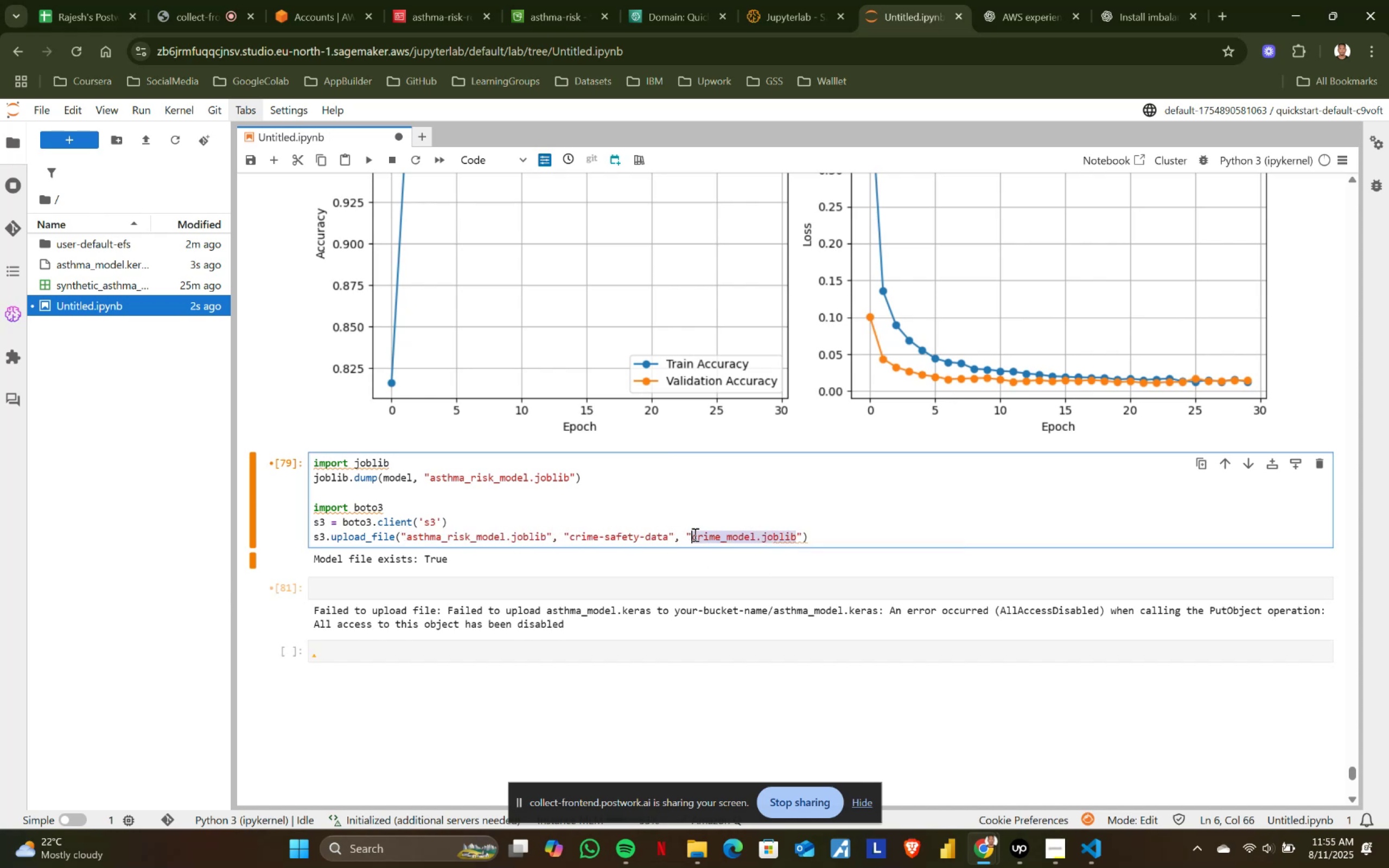 
key(Control+V)
 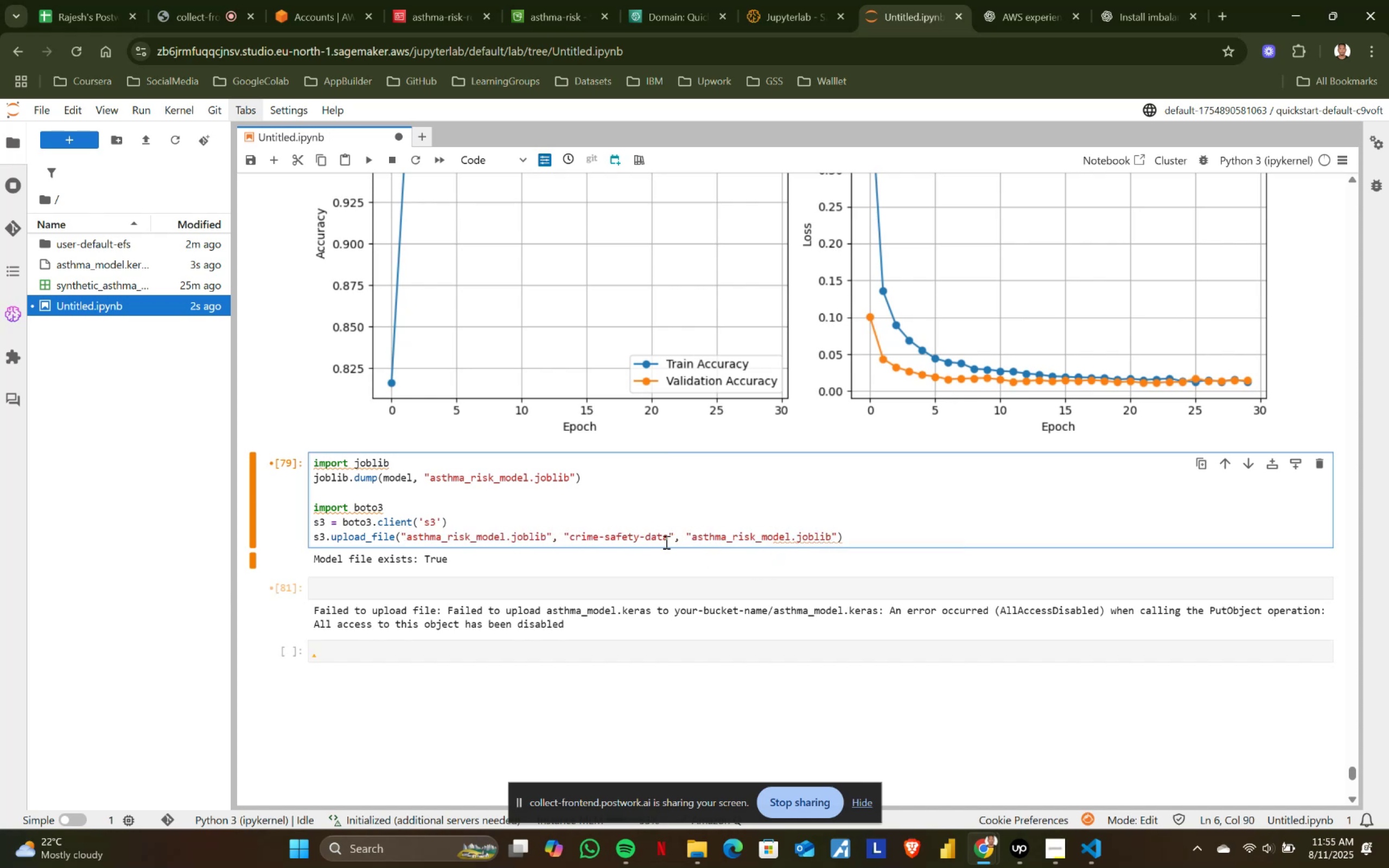 
left_click([667, 532])
 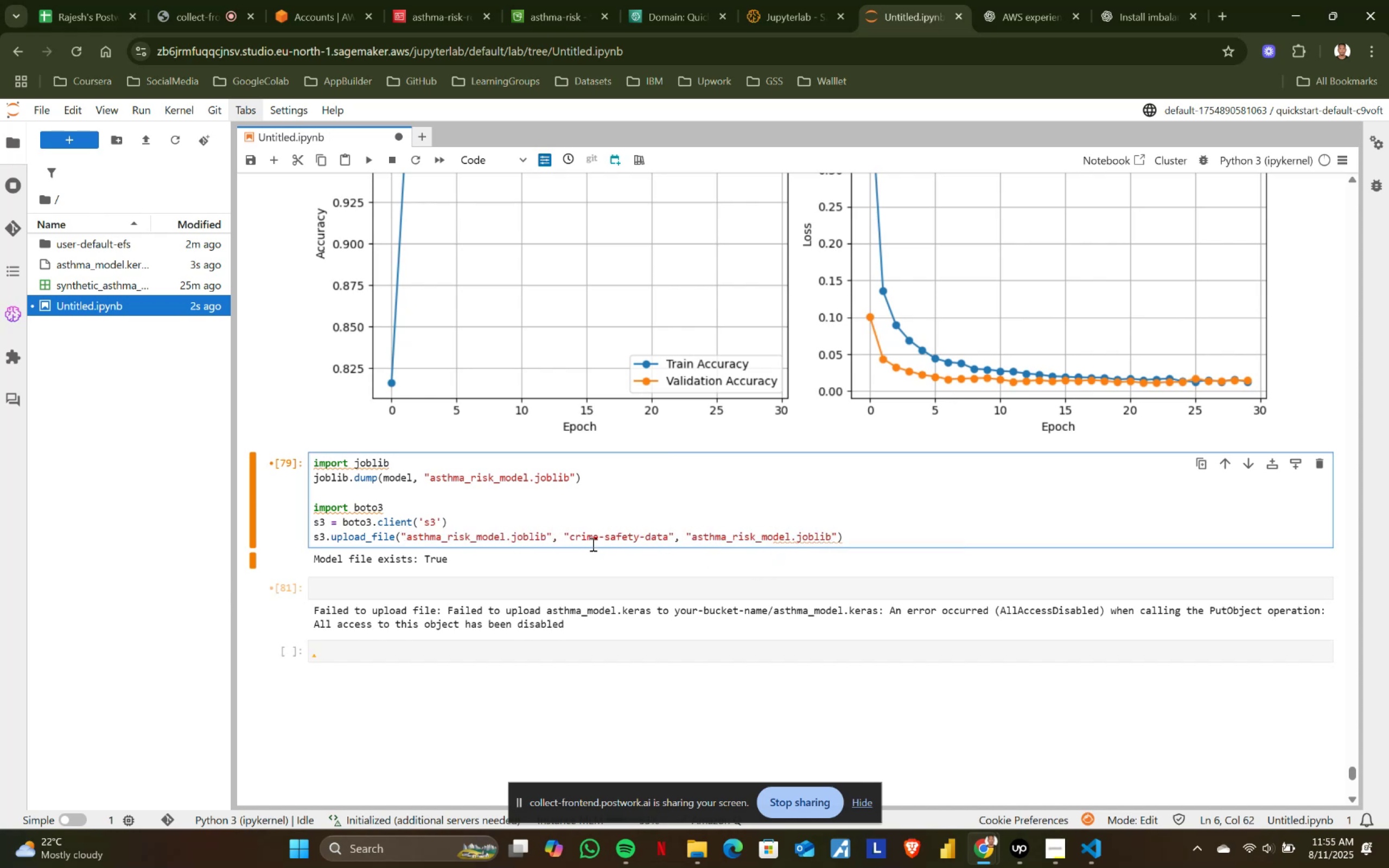 
hold_key(key=ShiftLeft, duration=1.36)
left_click([572, 533])
 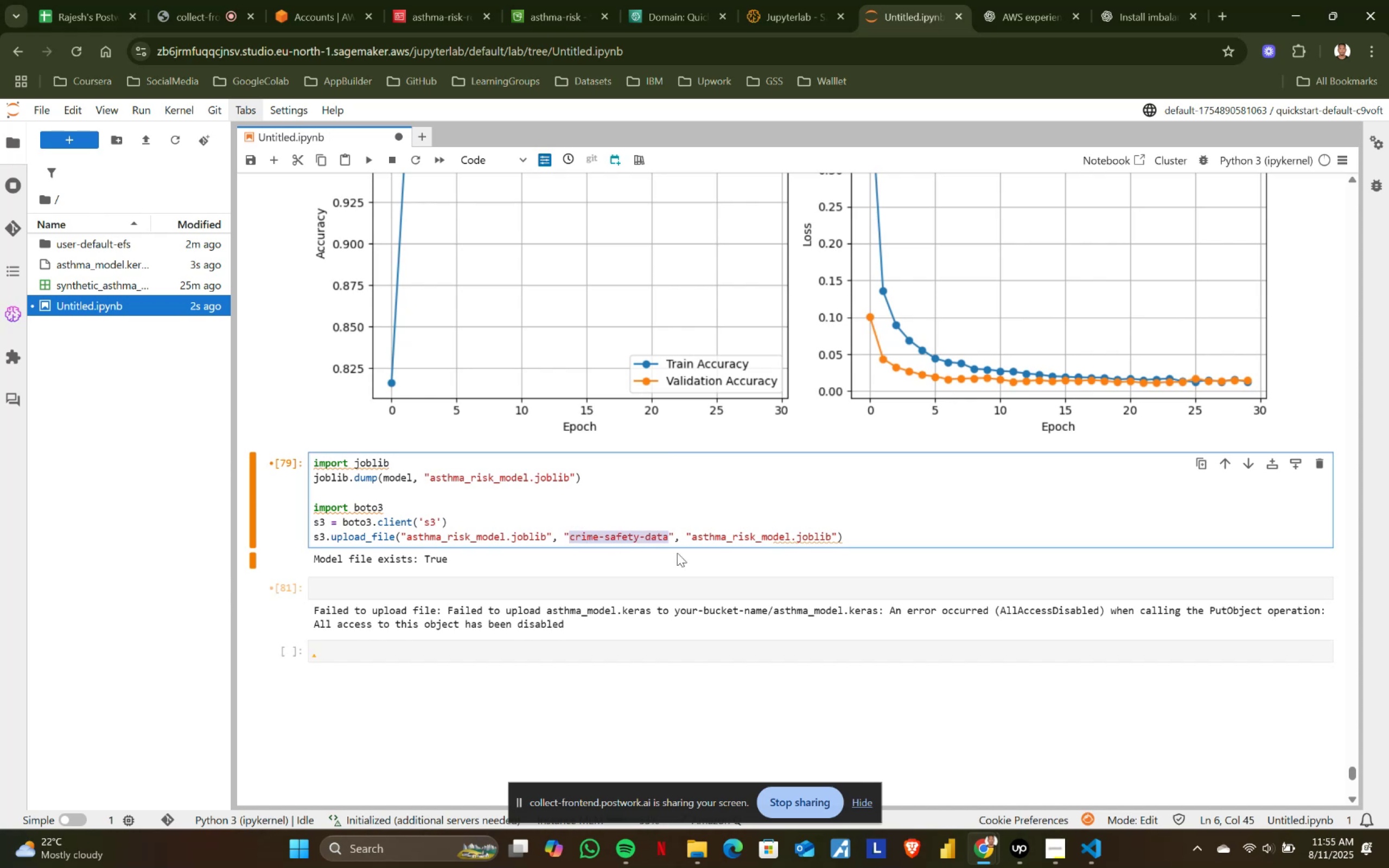 
type(asthma-risk)
 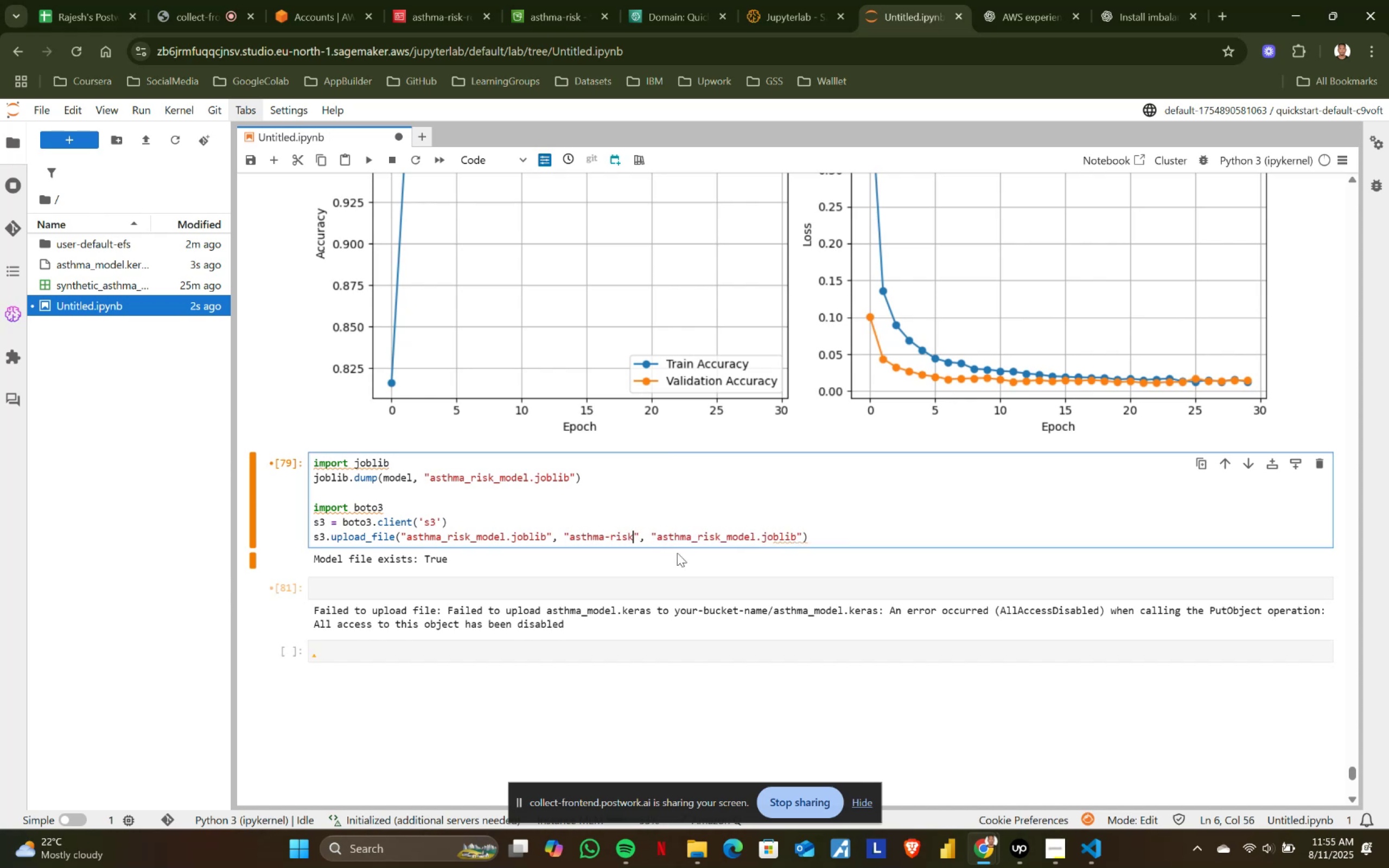 
key(Shift+Enter)
 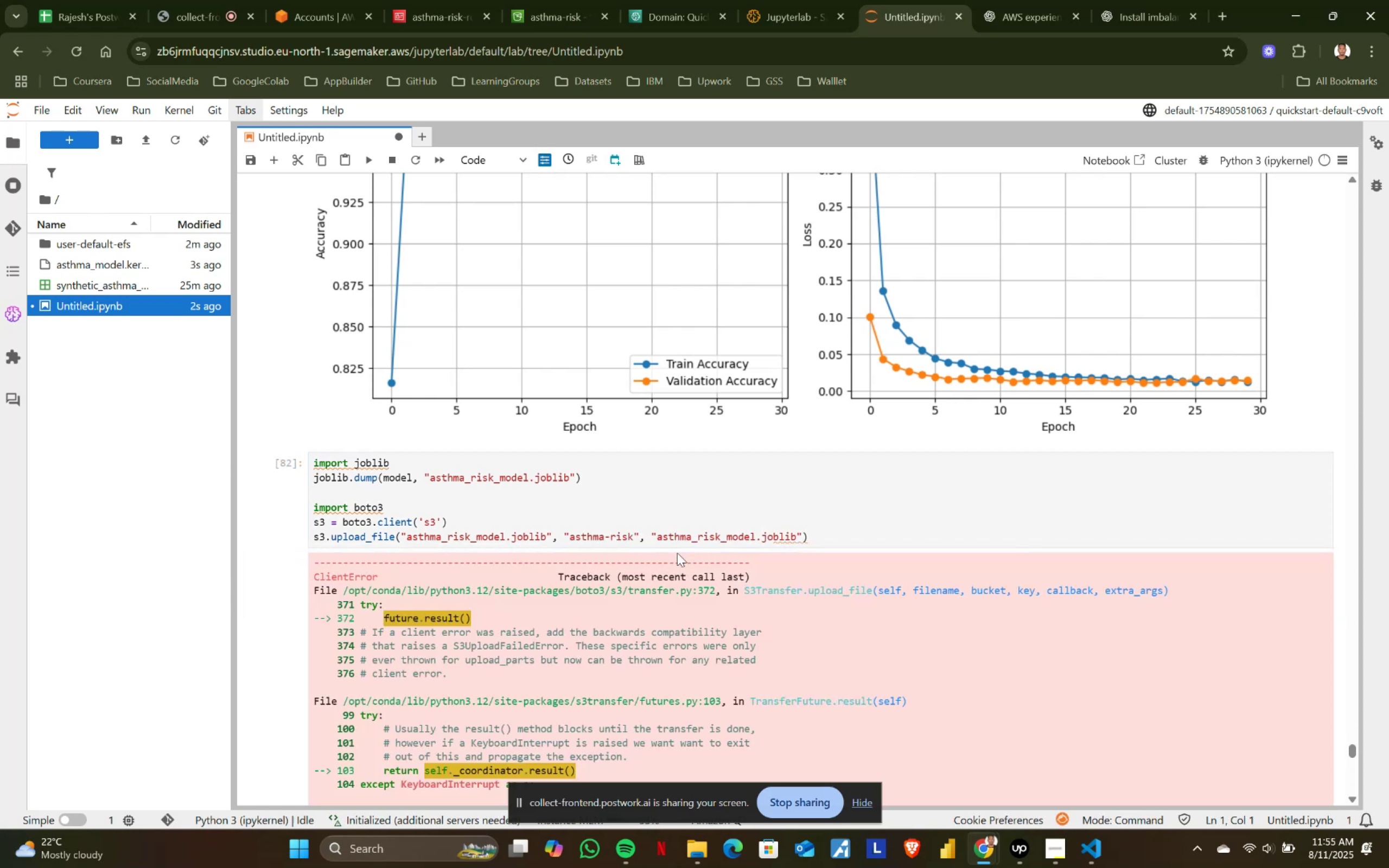 
scroll: coordinate [677, 553], scroll_direction: down, amount: 11.0
 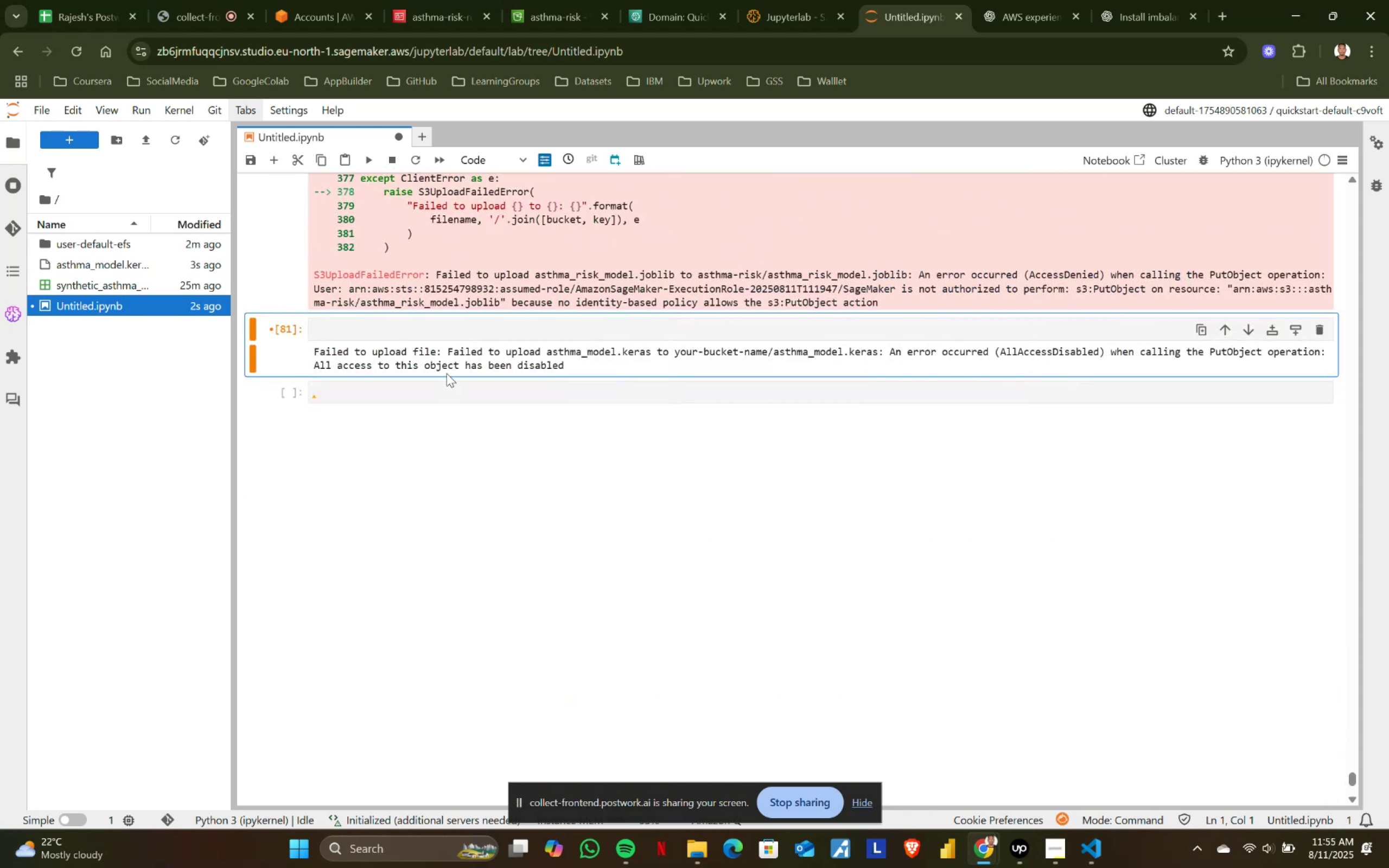 
scroll: coordinate [447, 373], scroll_direction: up, amount: 1.0
 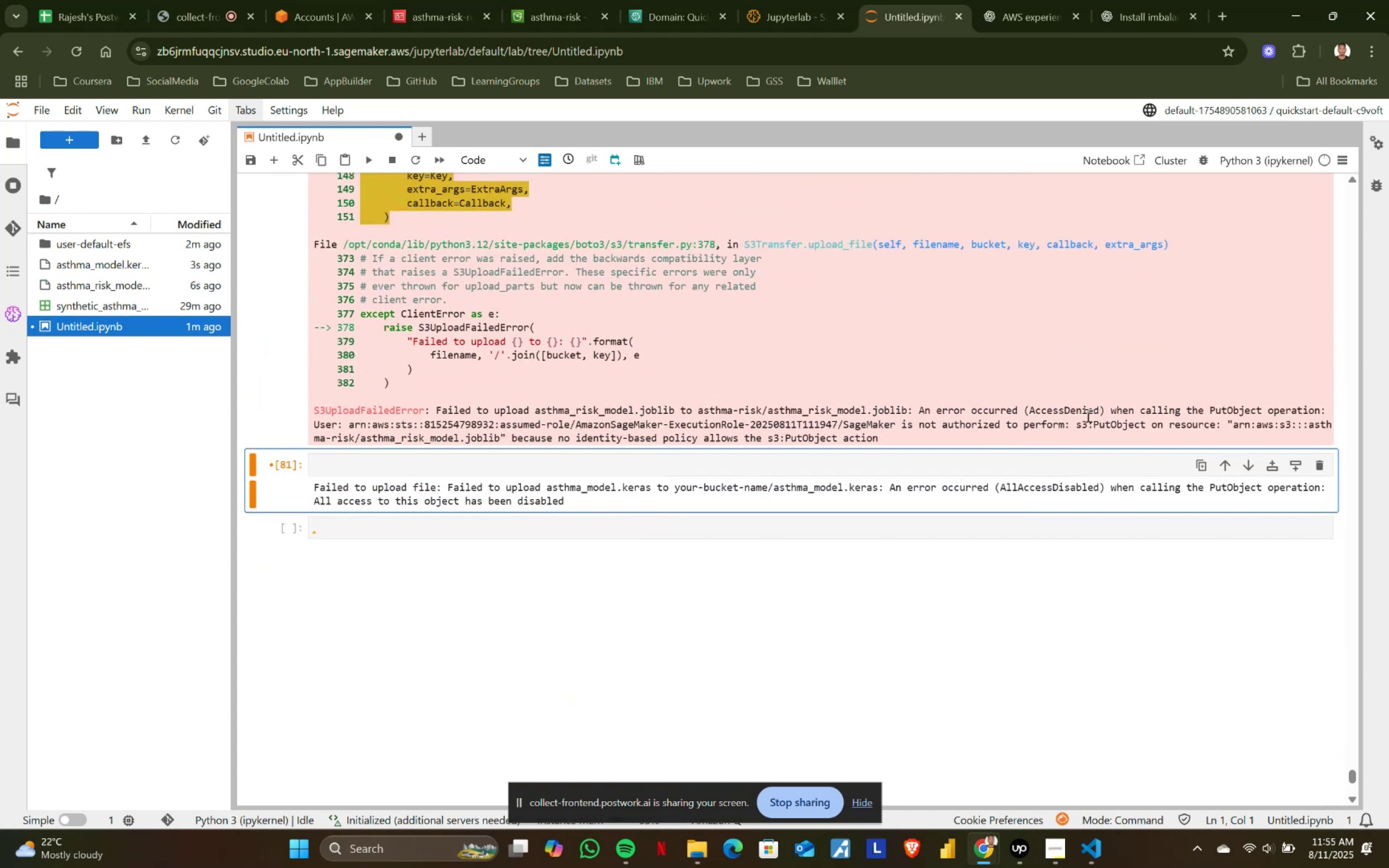 
wait(7.68)
 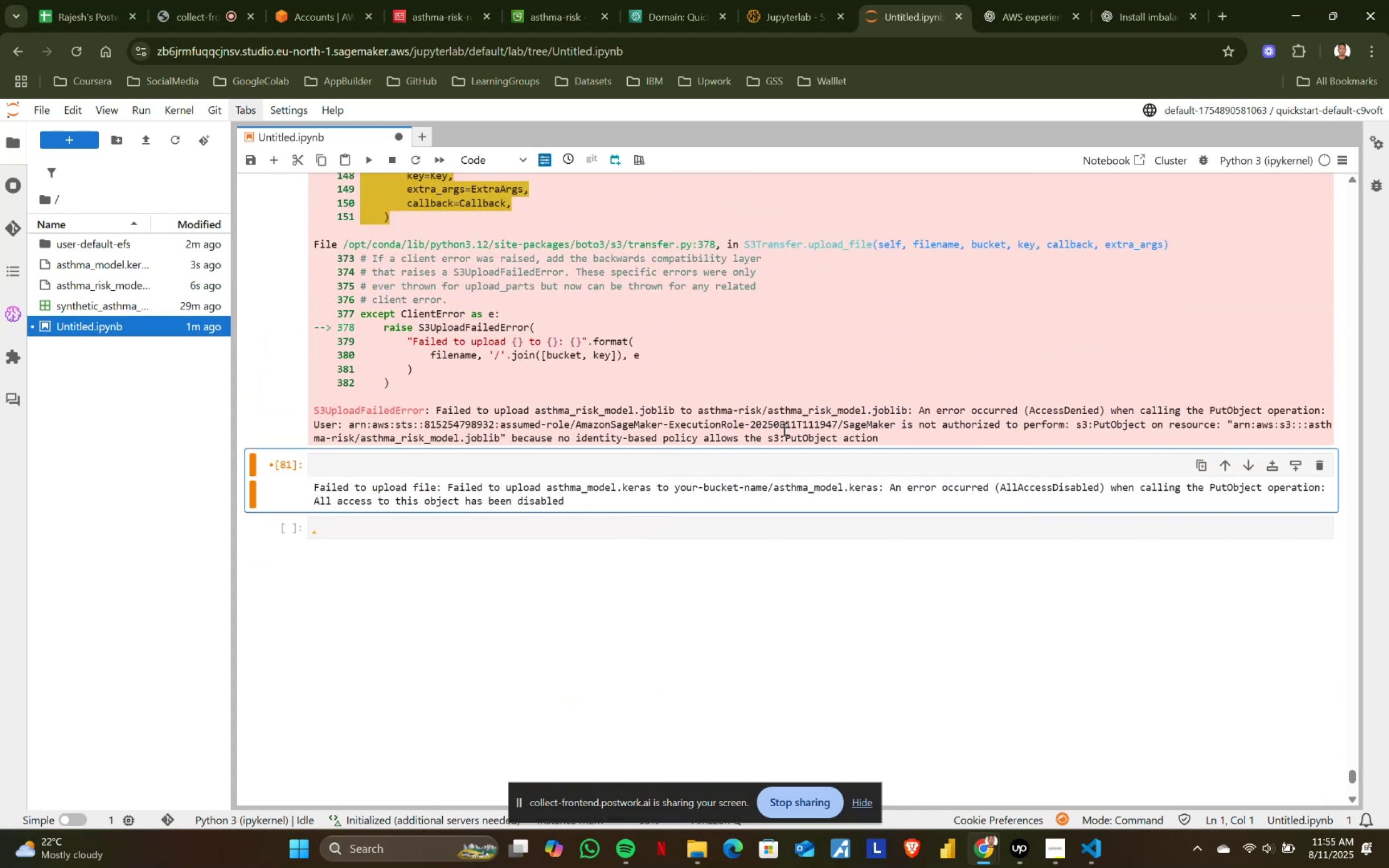 
left_click_drag(start_coordinate=[907, 439], to_coordinate=[313, 411])
 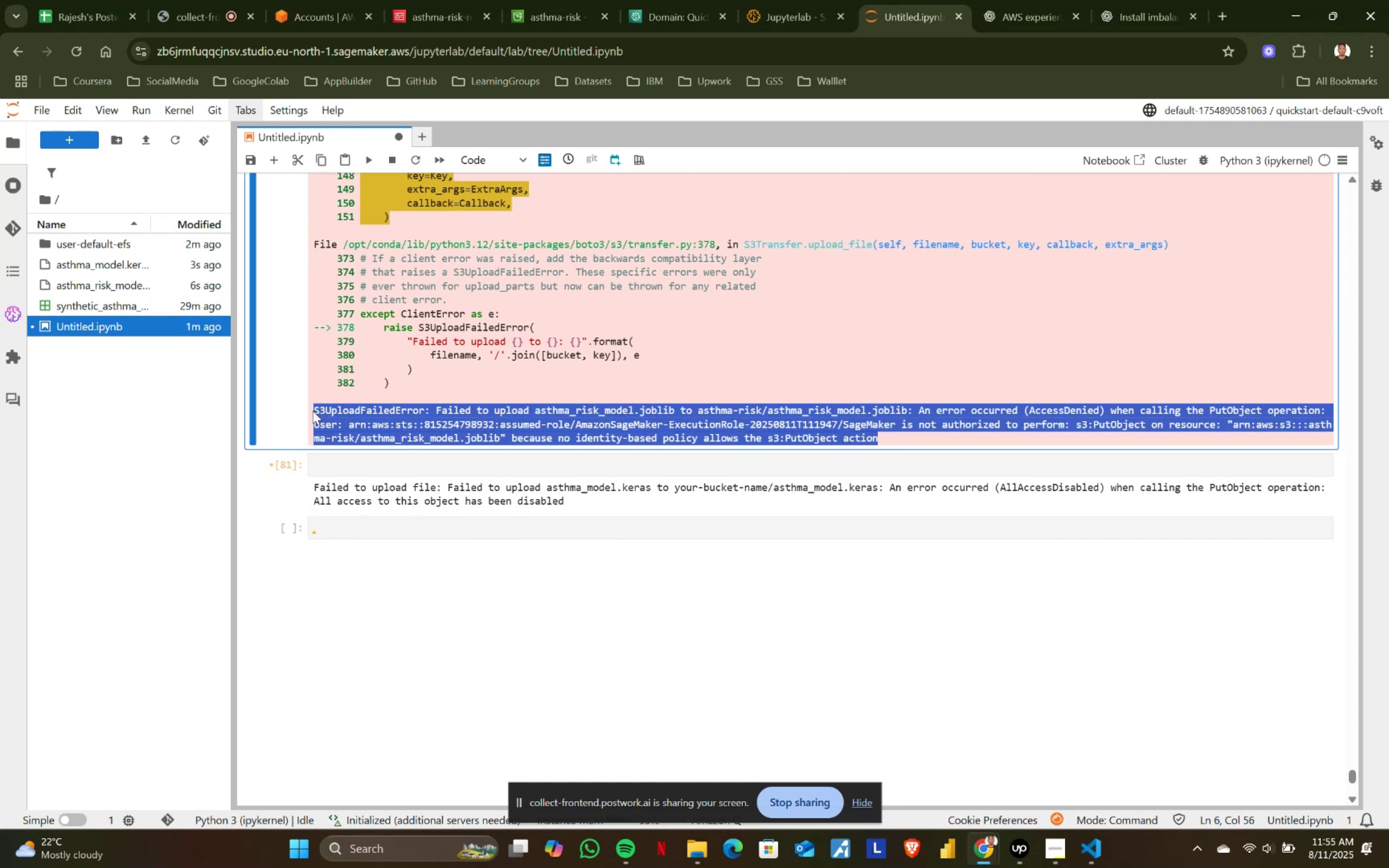 
key(Control+ControlLeft)
 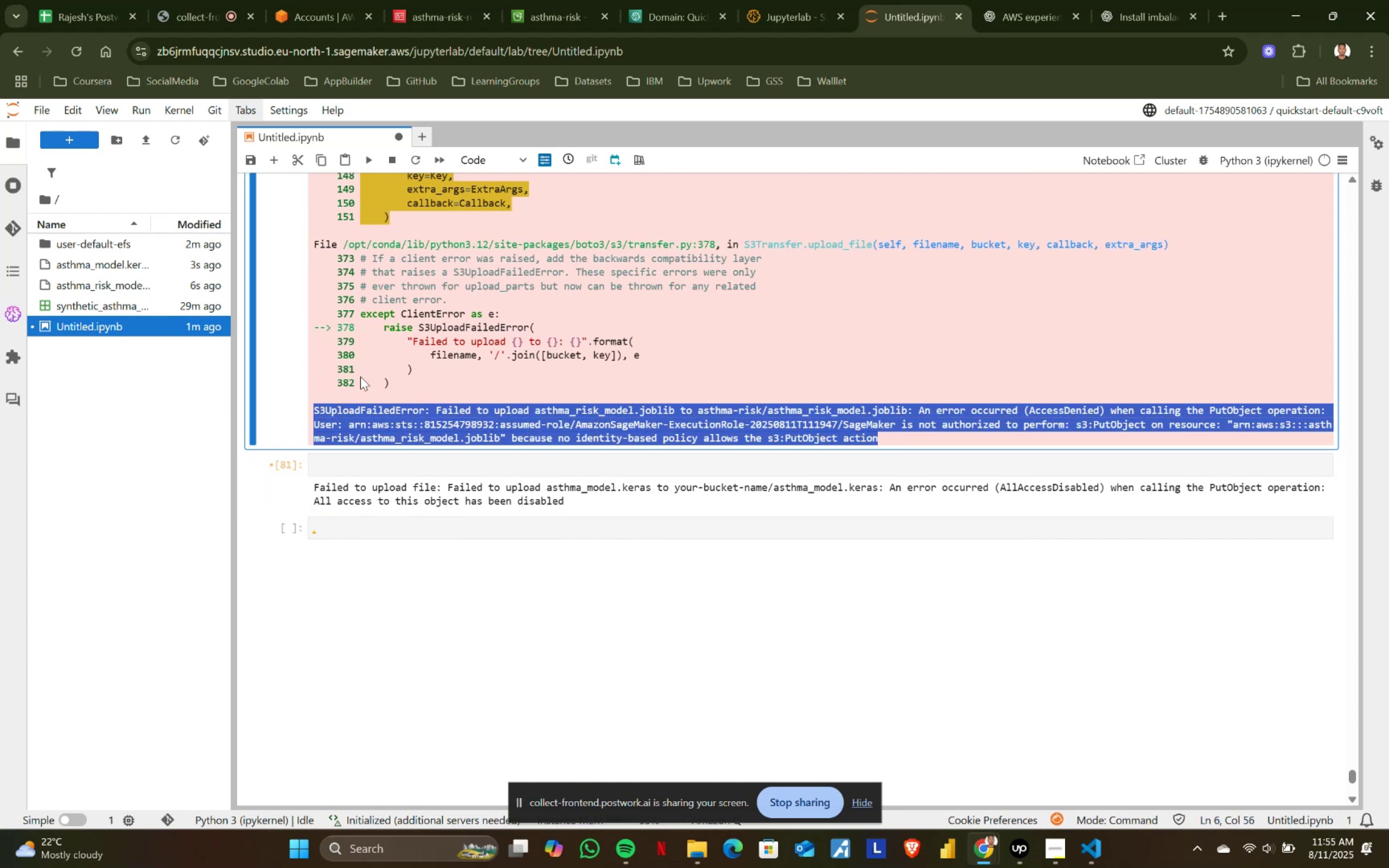 
key(Control+C)
 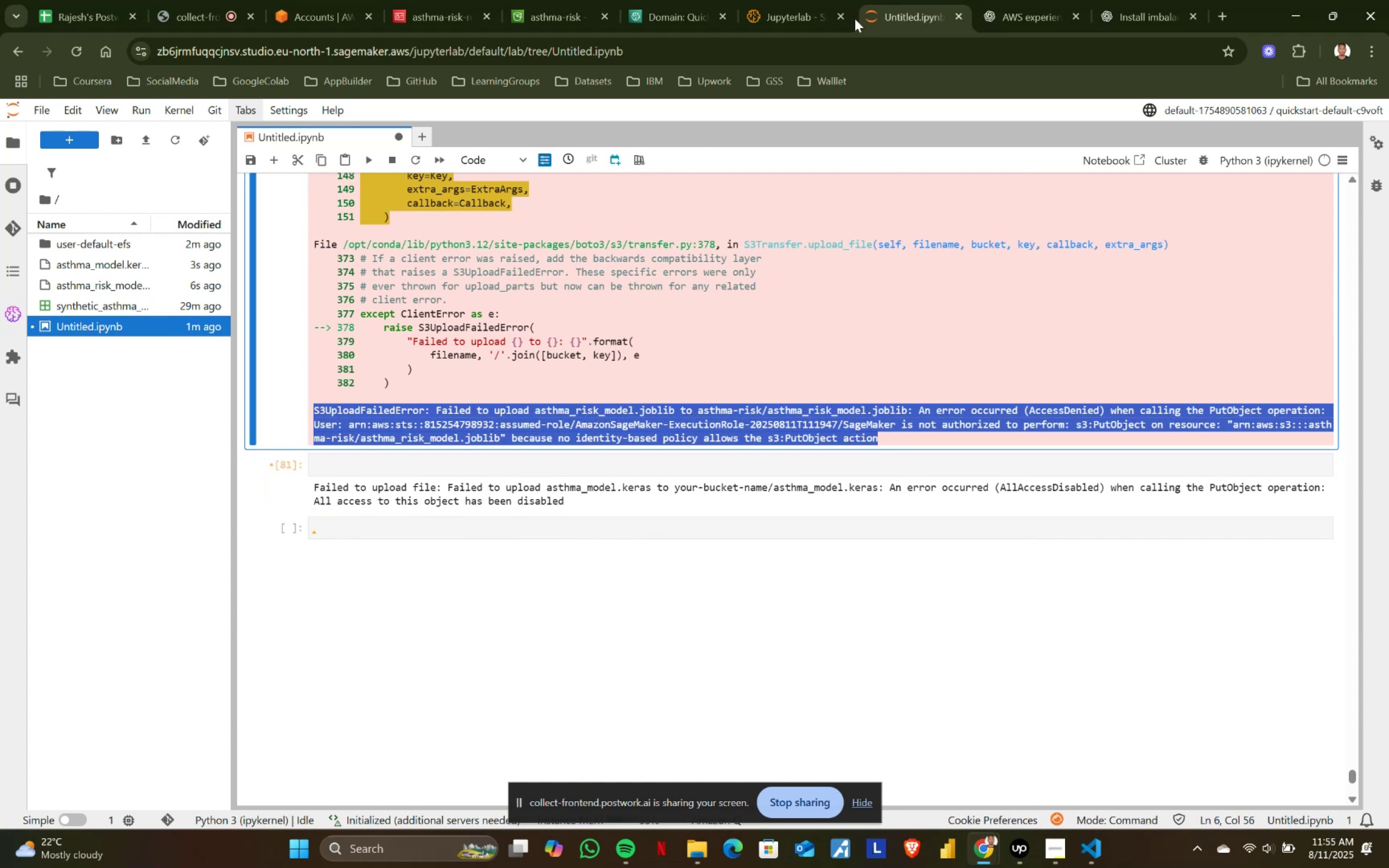 
key(Control+ControlLeft)
 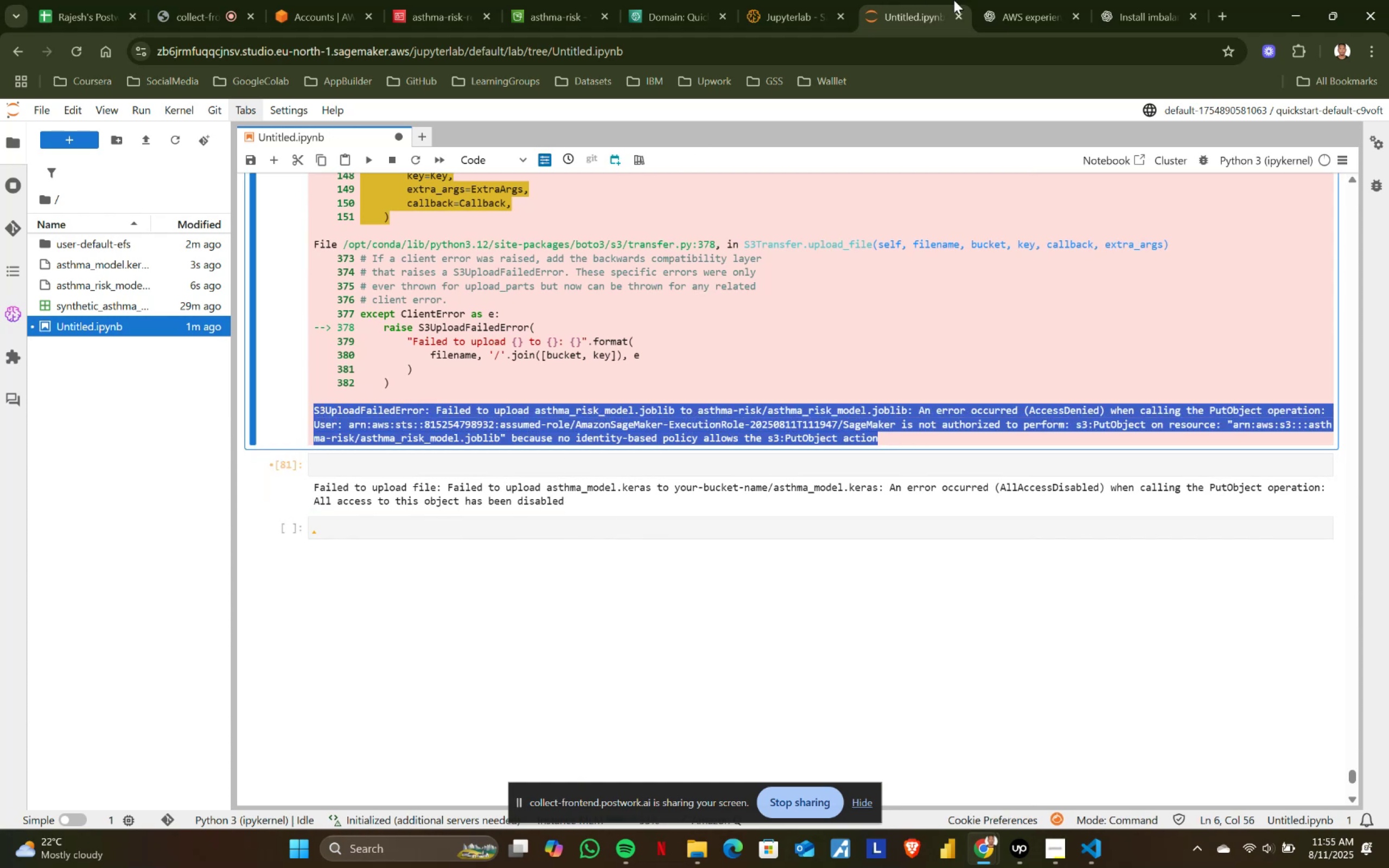 
key(Control+C)
 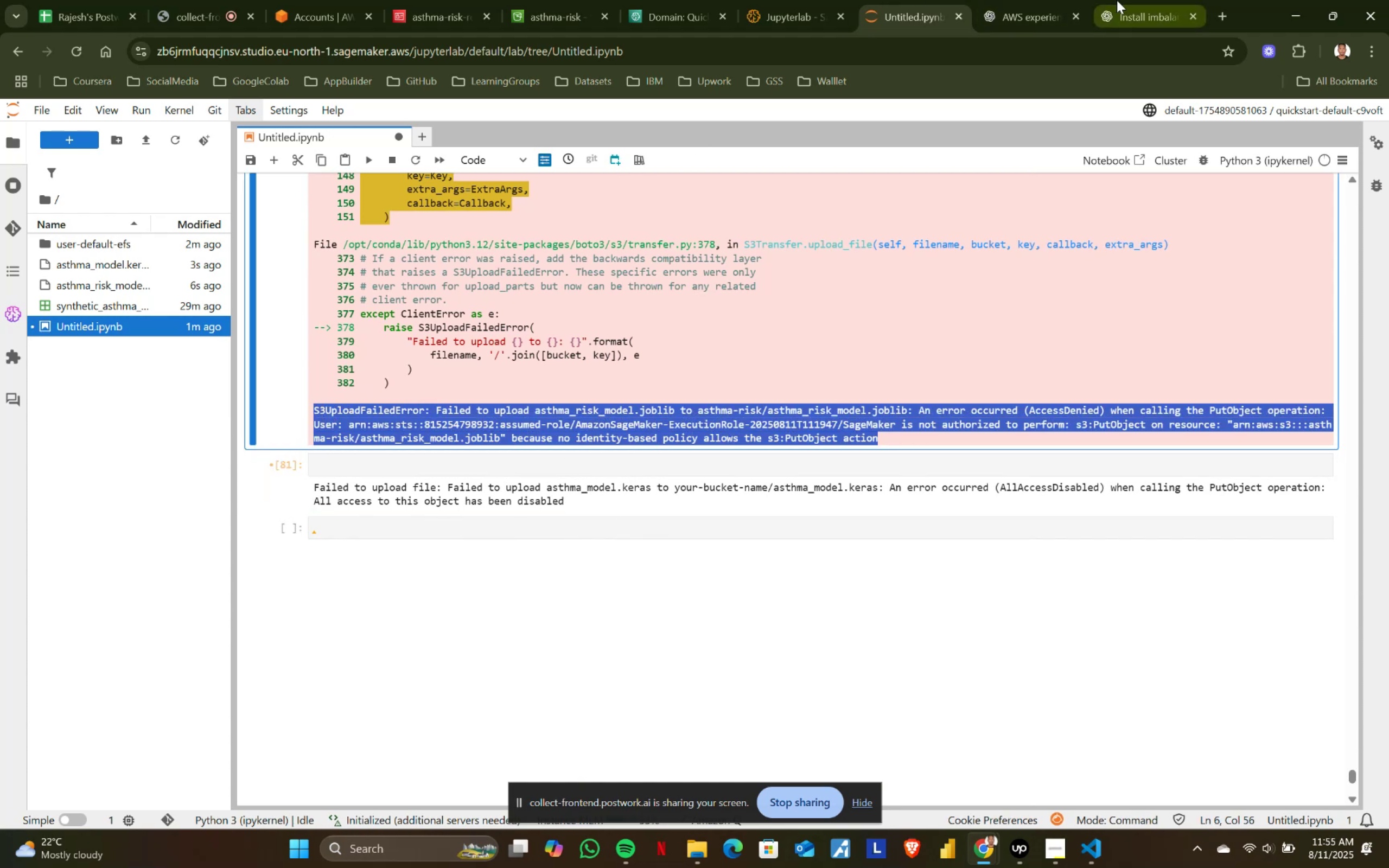 
left_click([1115, 0])
 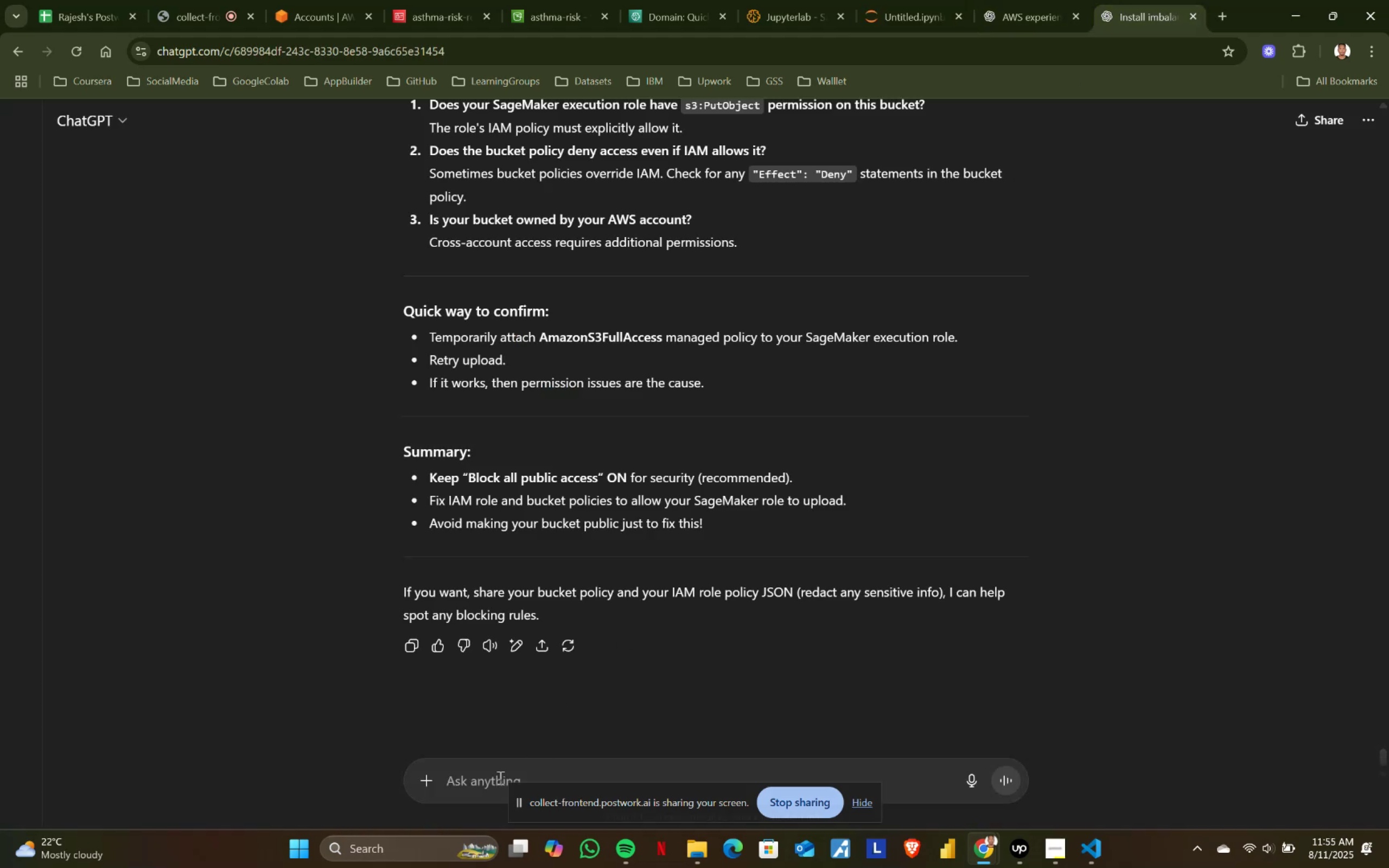 
key(Control+ControlLeft)
 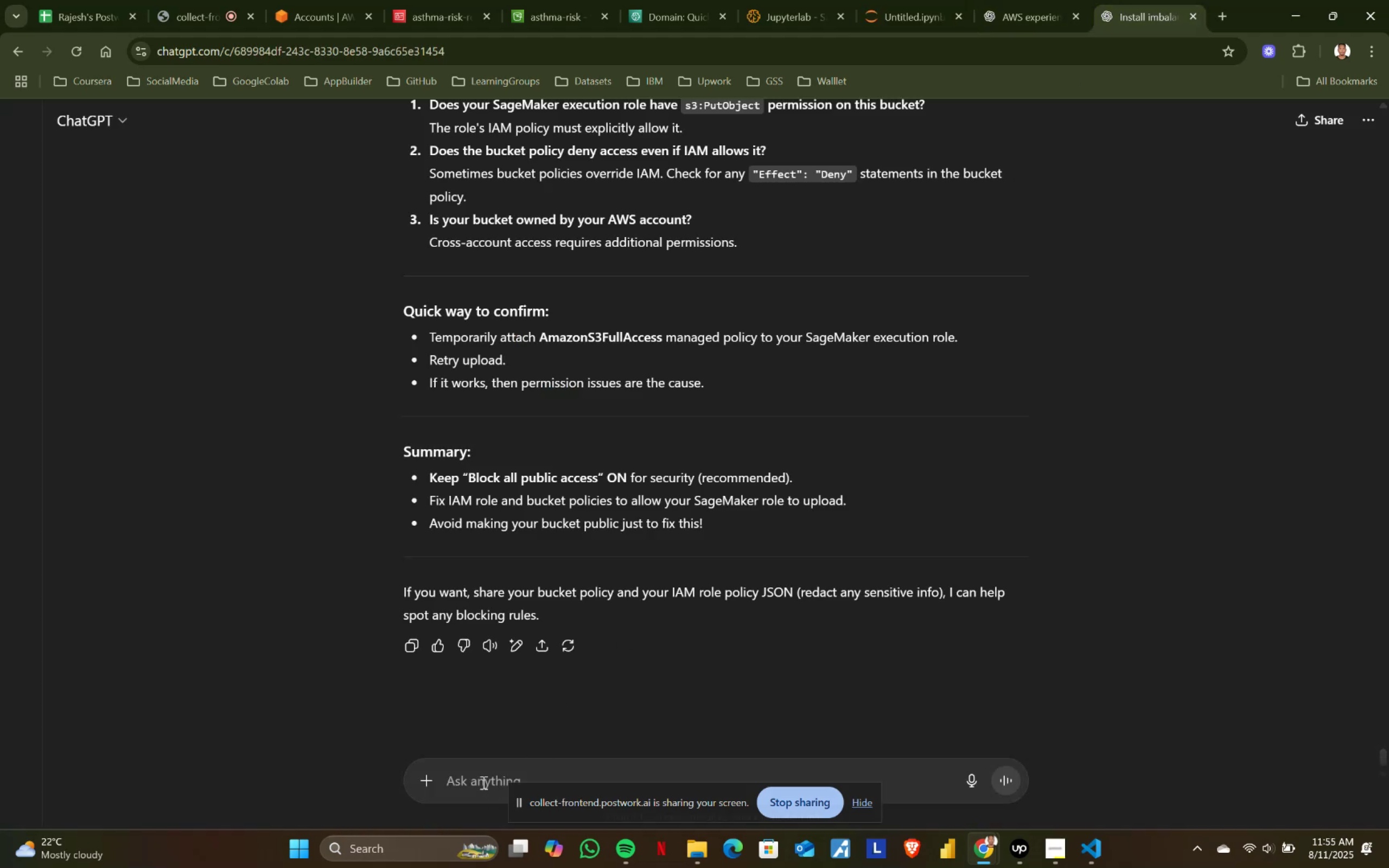 
left_click([482, 782])
 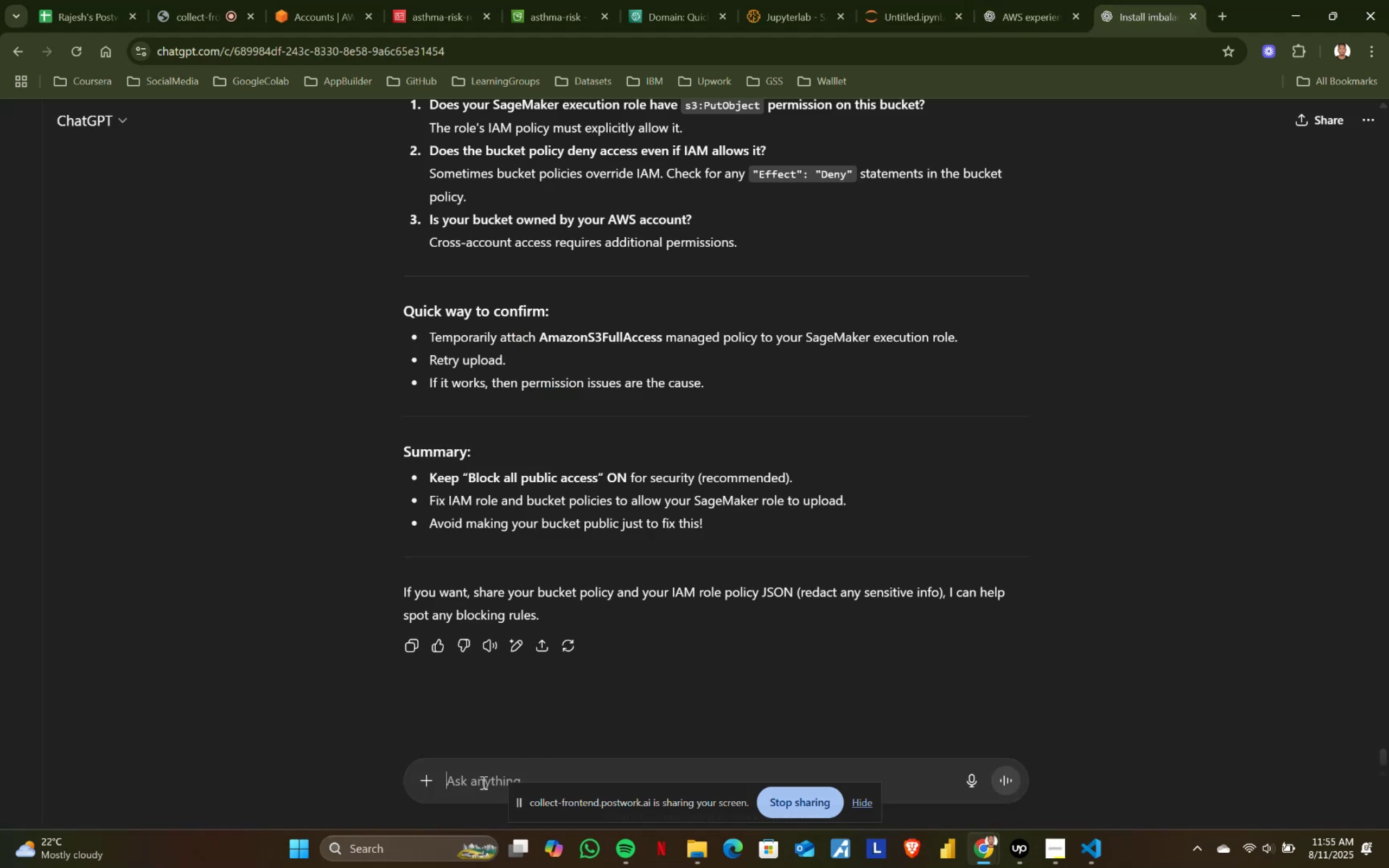 
key(Control+V)
 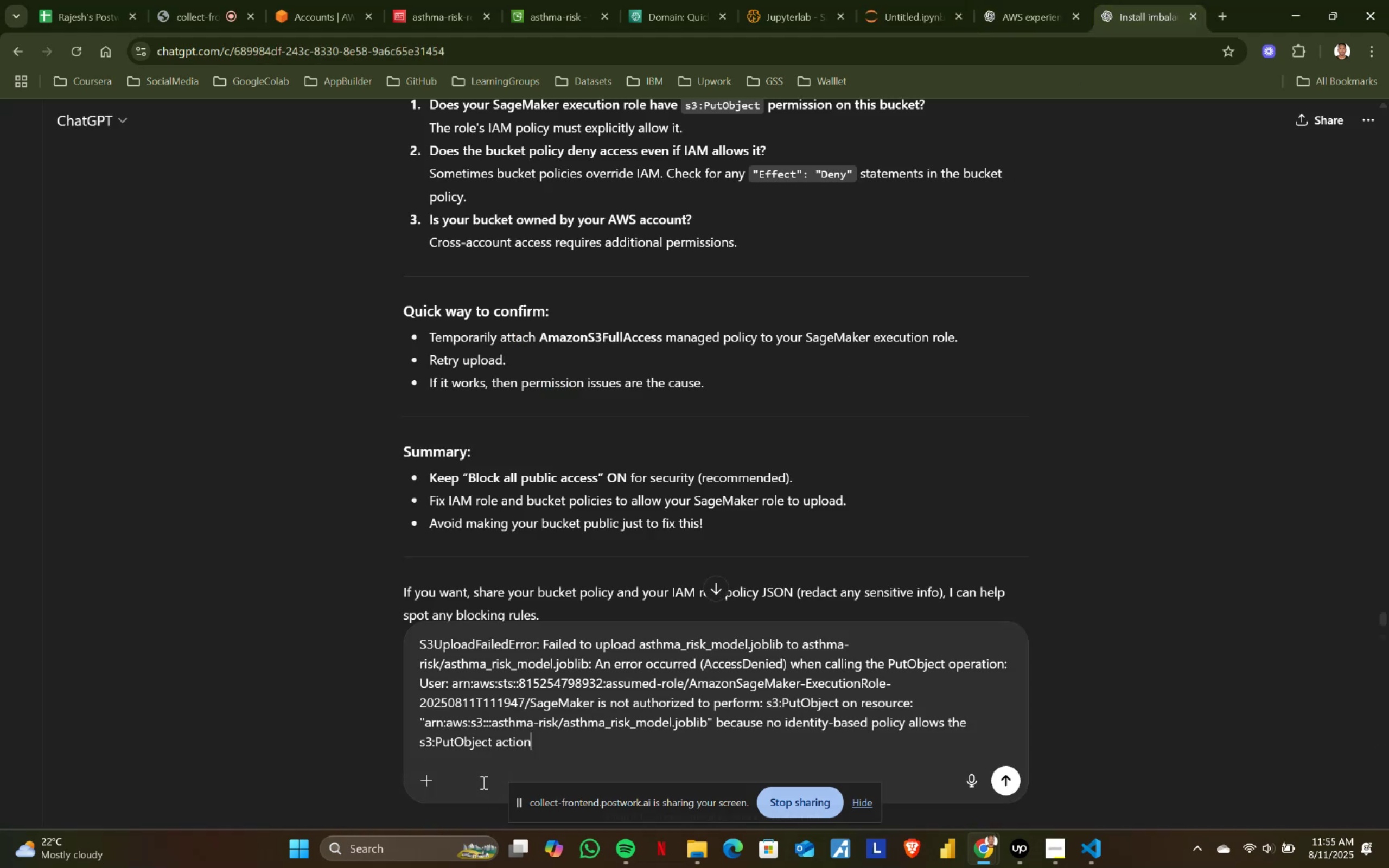 
key(Enter)
 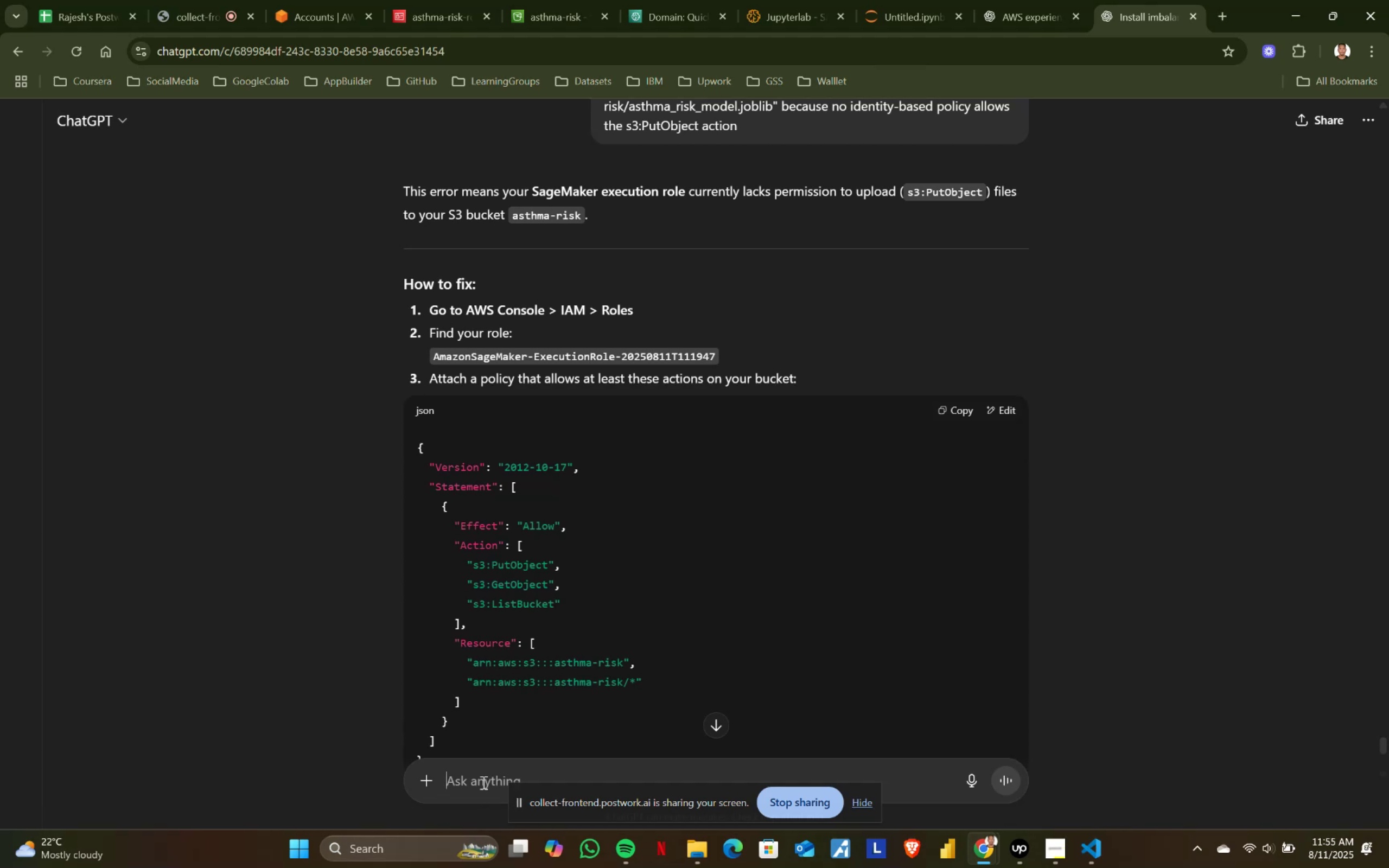 
wait(10.85)
 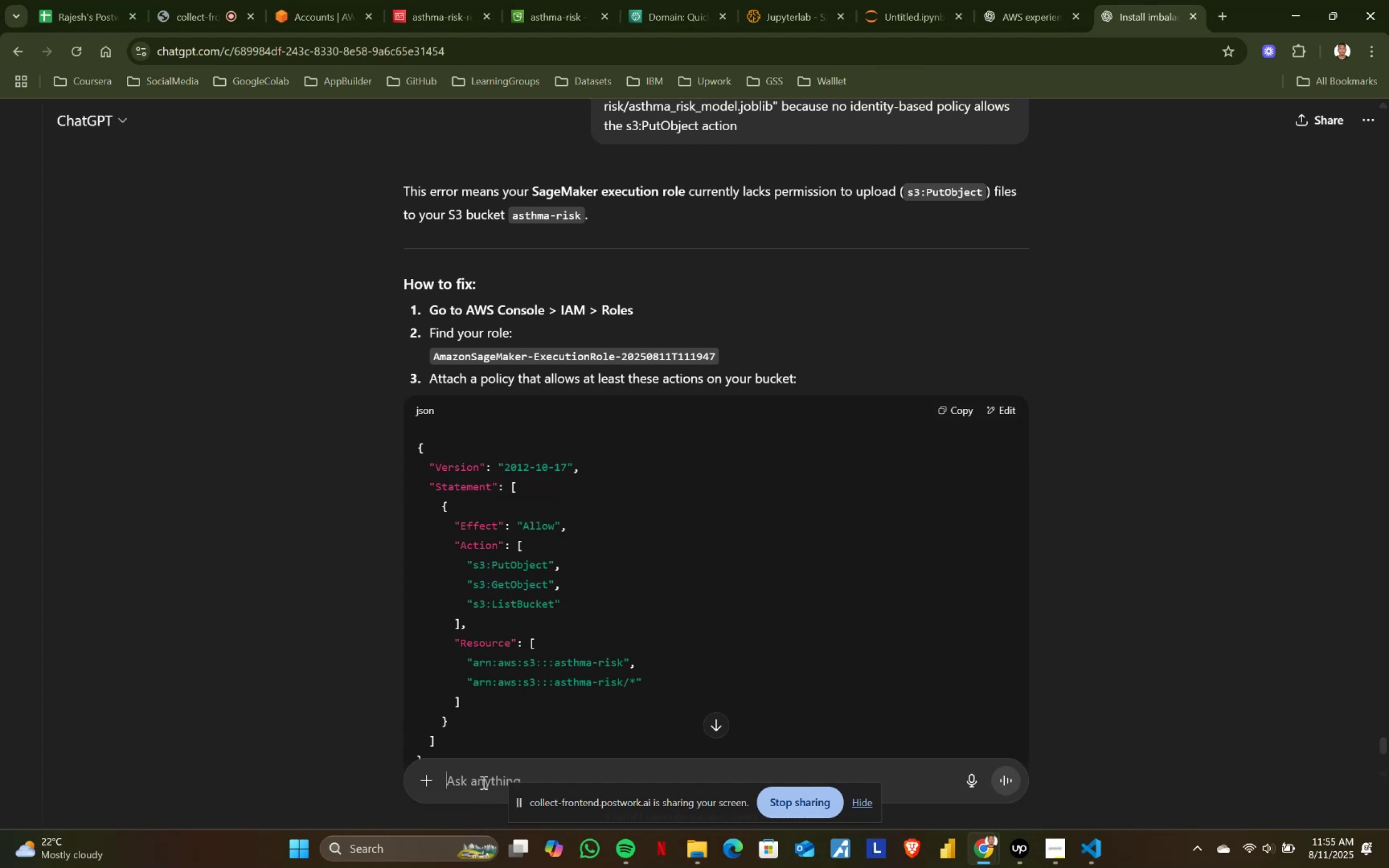 
scroll: coordinate [725, 547], scroll_direction: down, amount: 2.0
 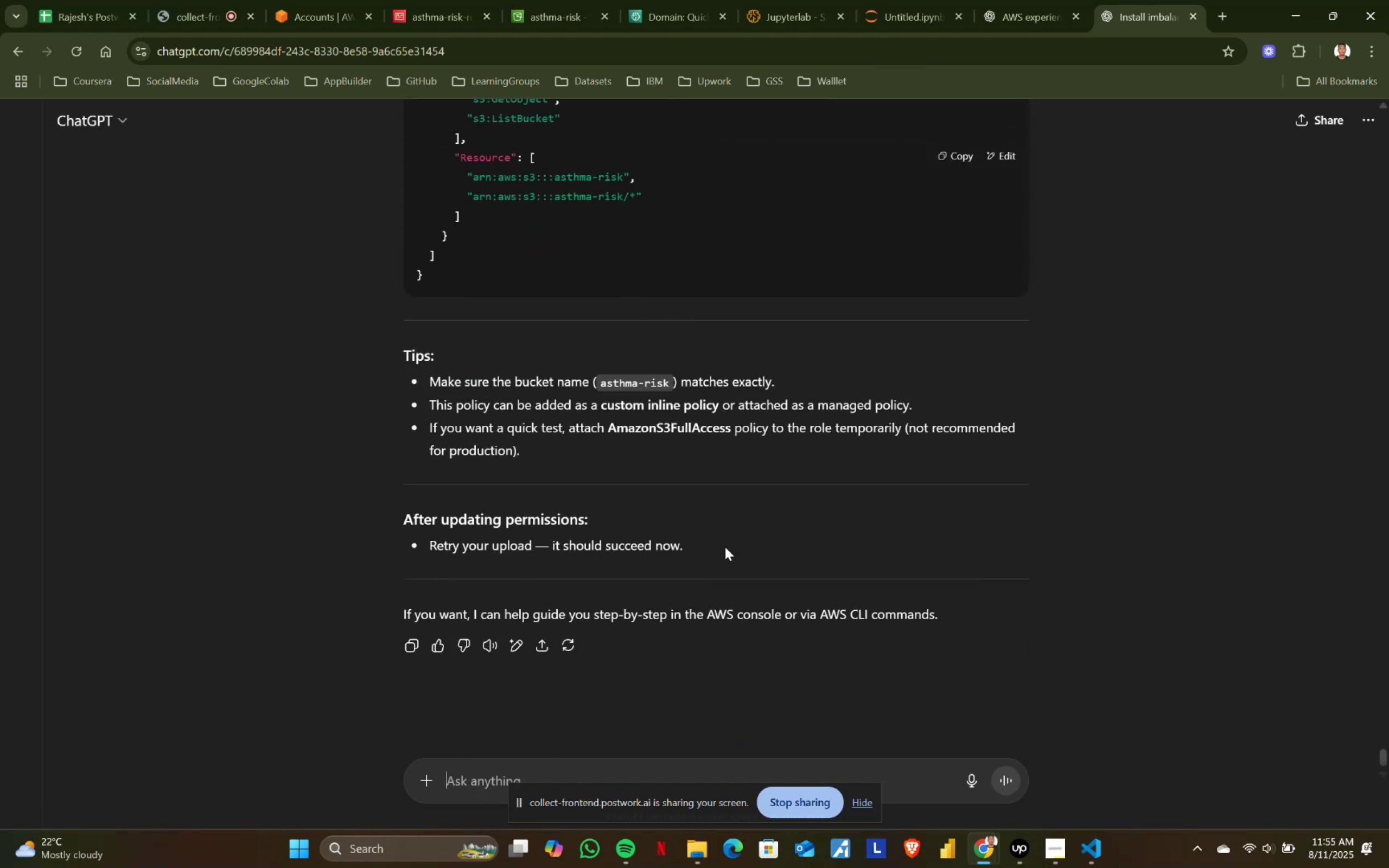 
scroll: coordinate [725, 547], scroll_direction: up, amount: 2.0
 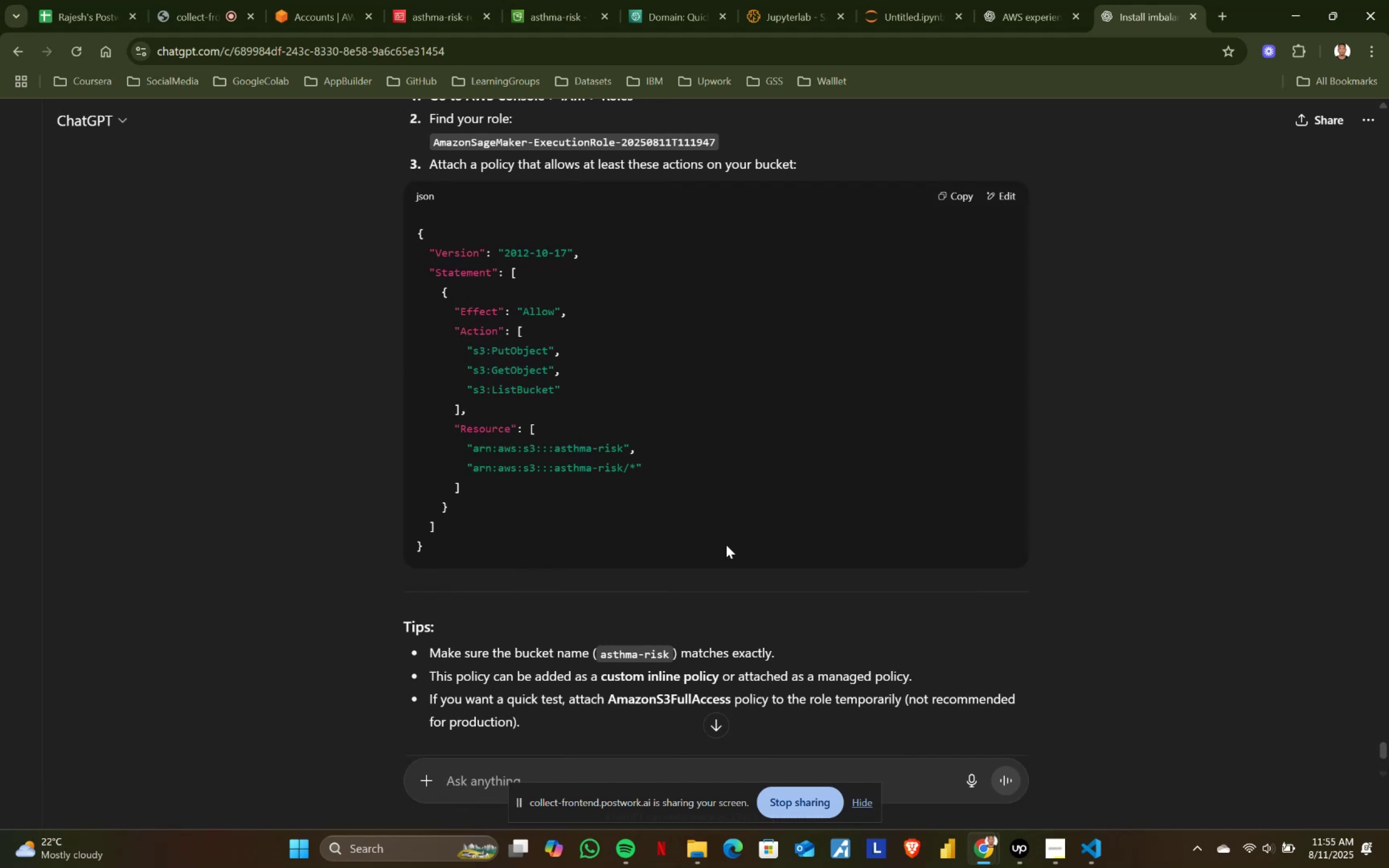 
left_click([952, 199])
 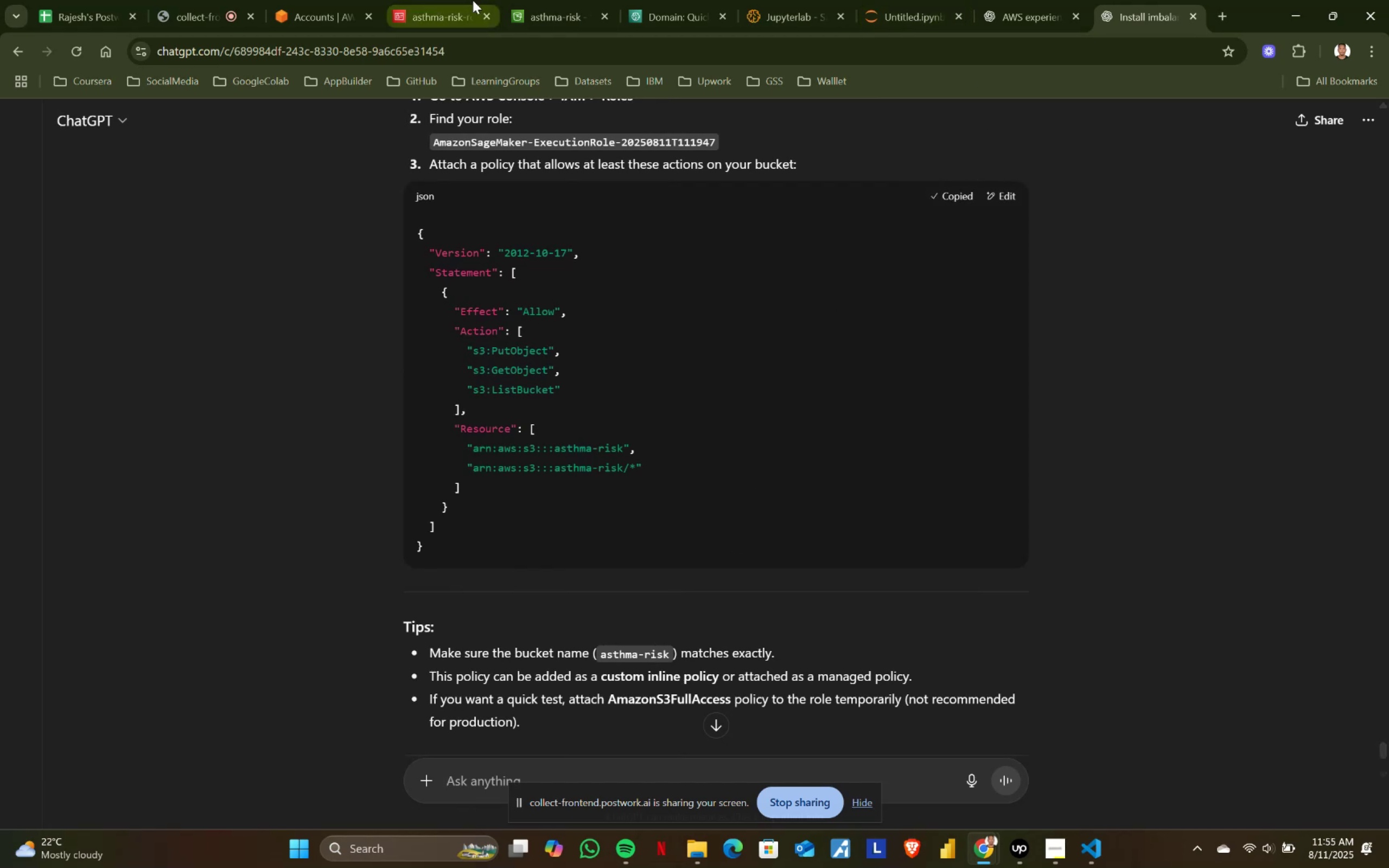 
left_click([475, 0])
 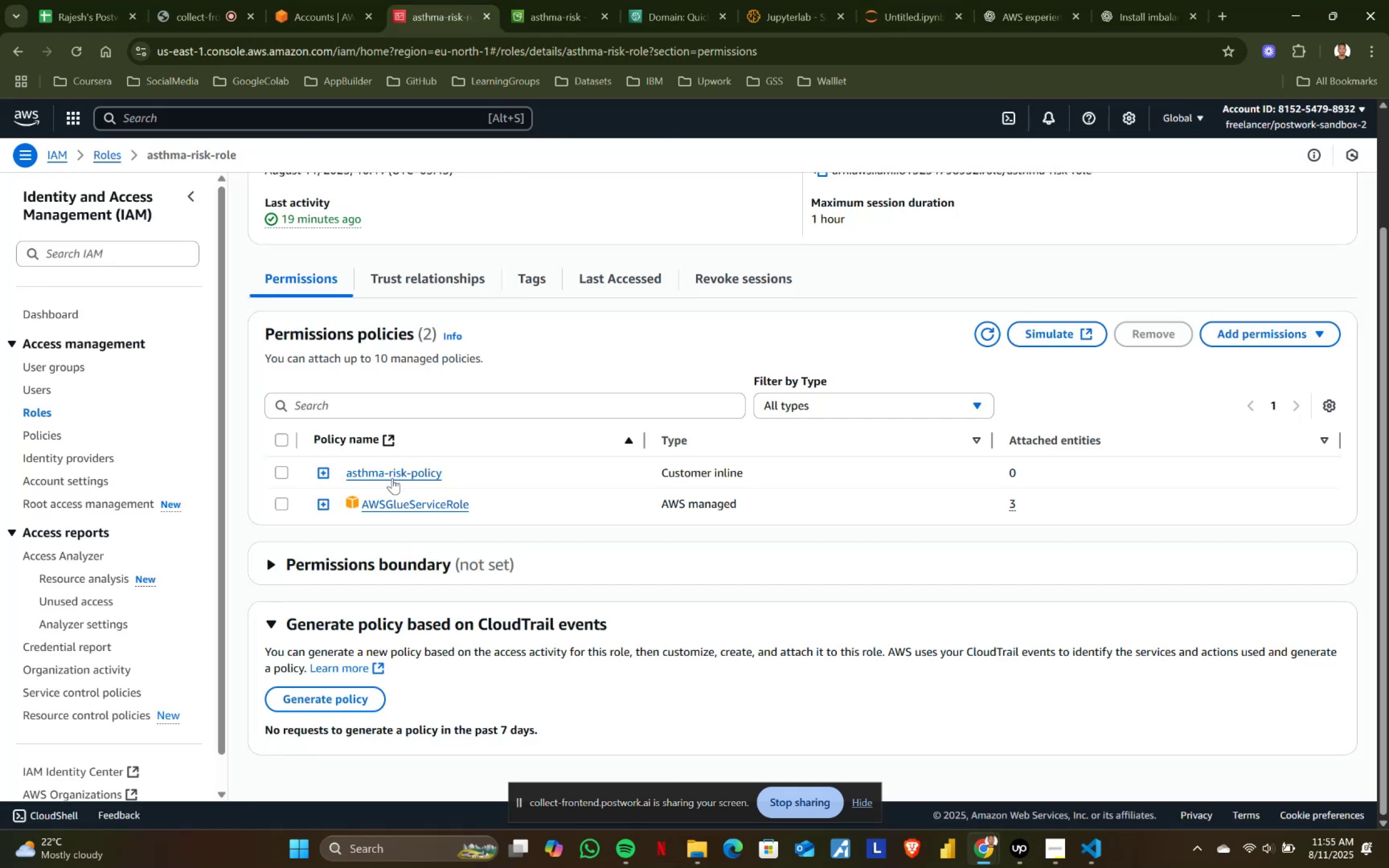 
left_click([392, 478])
 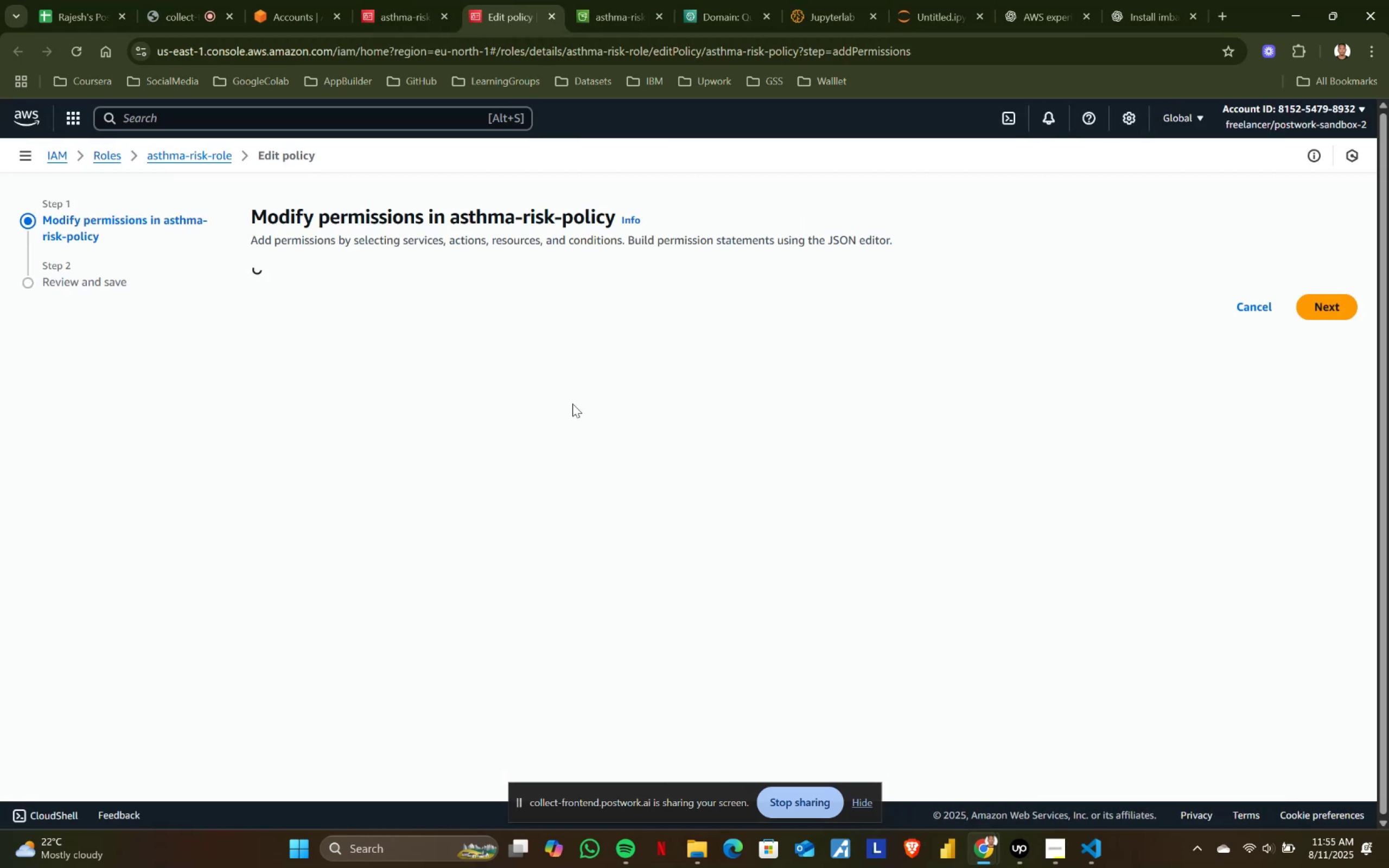 
wait(6.97)
 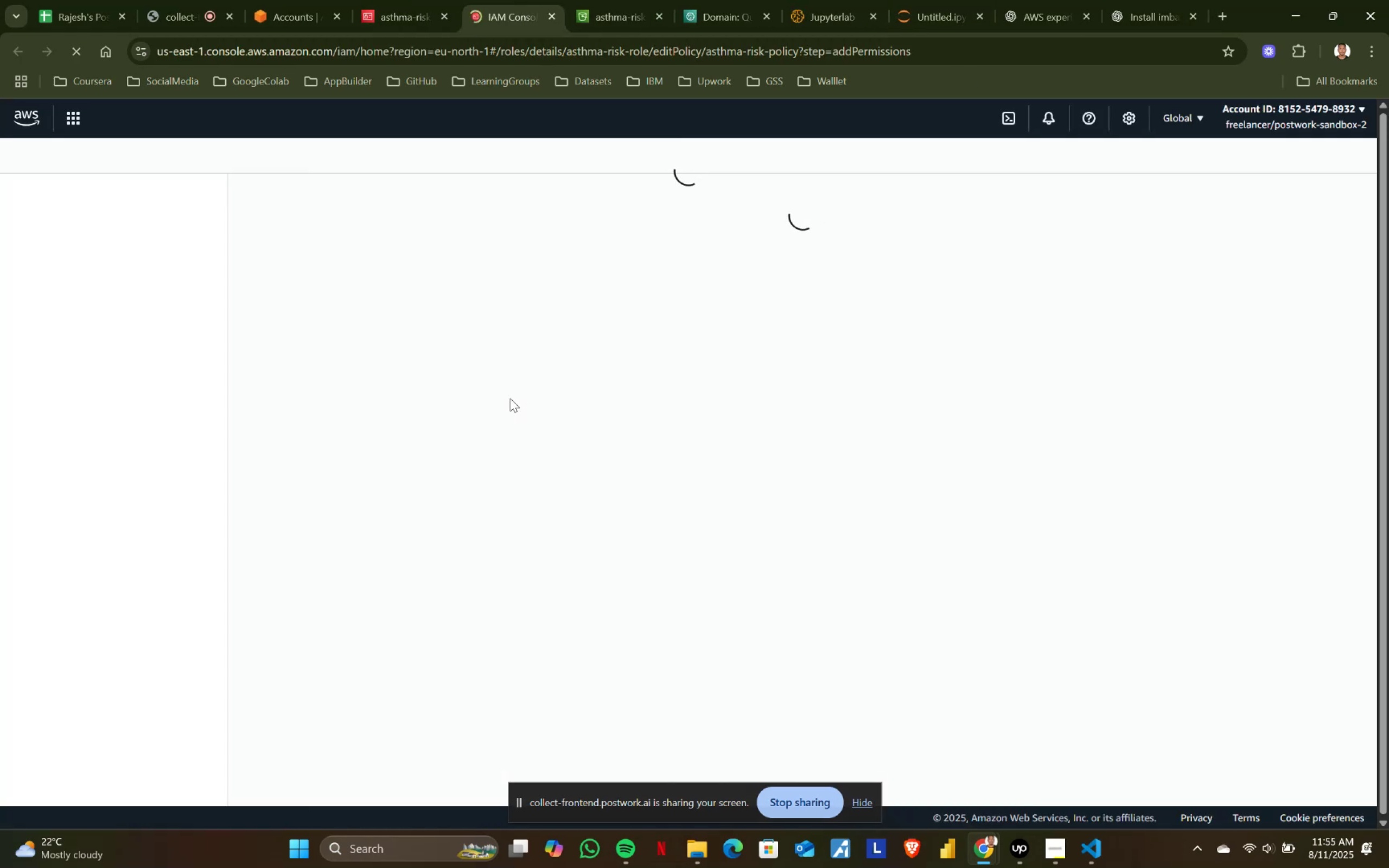 
left_click([499, 573])
 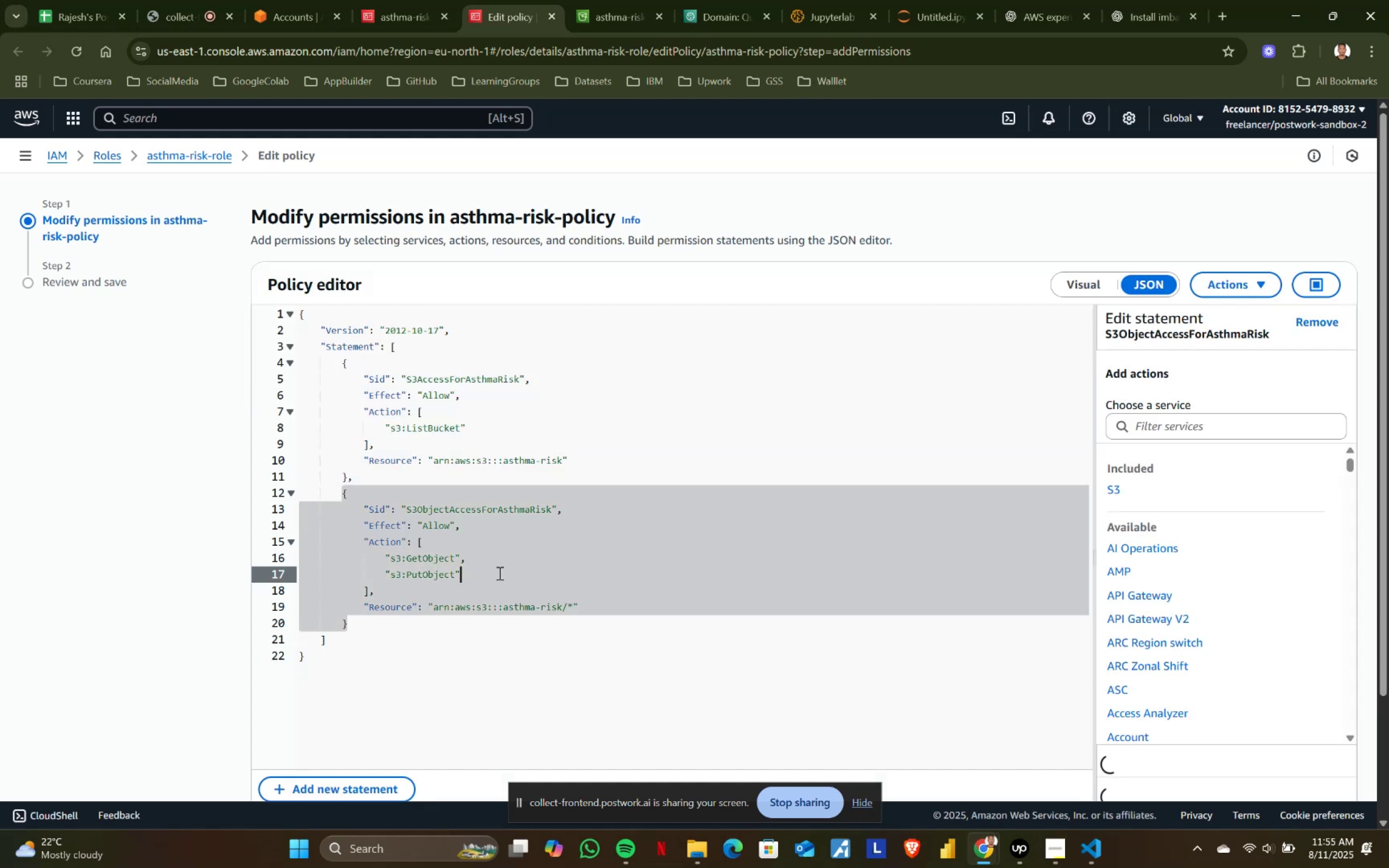 
key(Control+ControlLeft)
 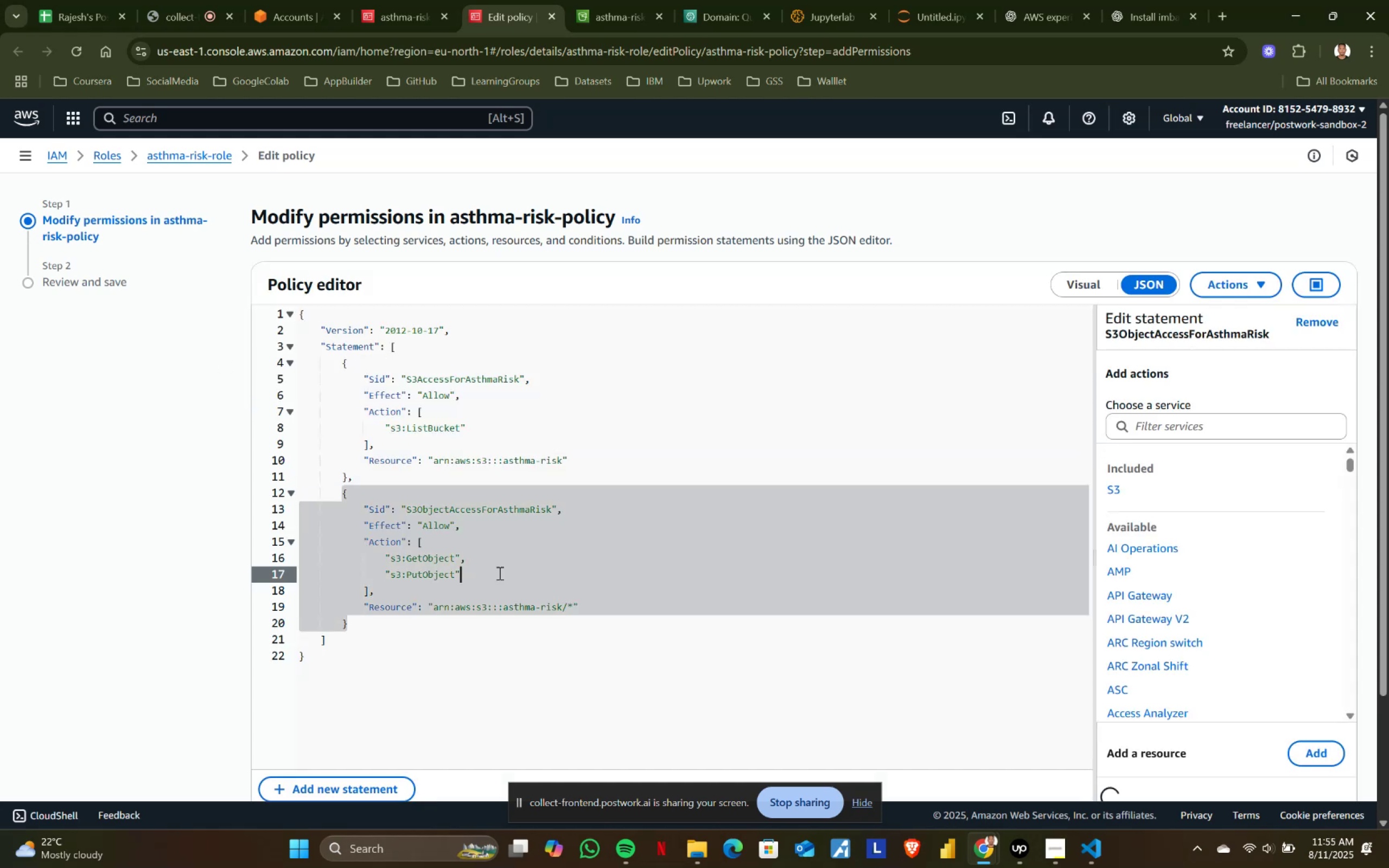 
key(Control+A)
 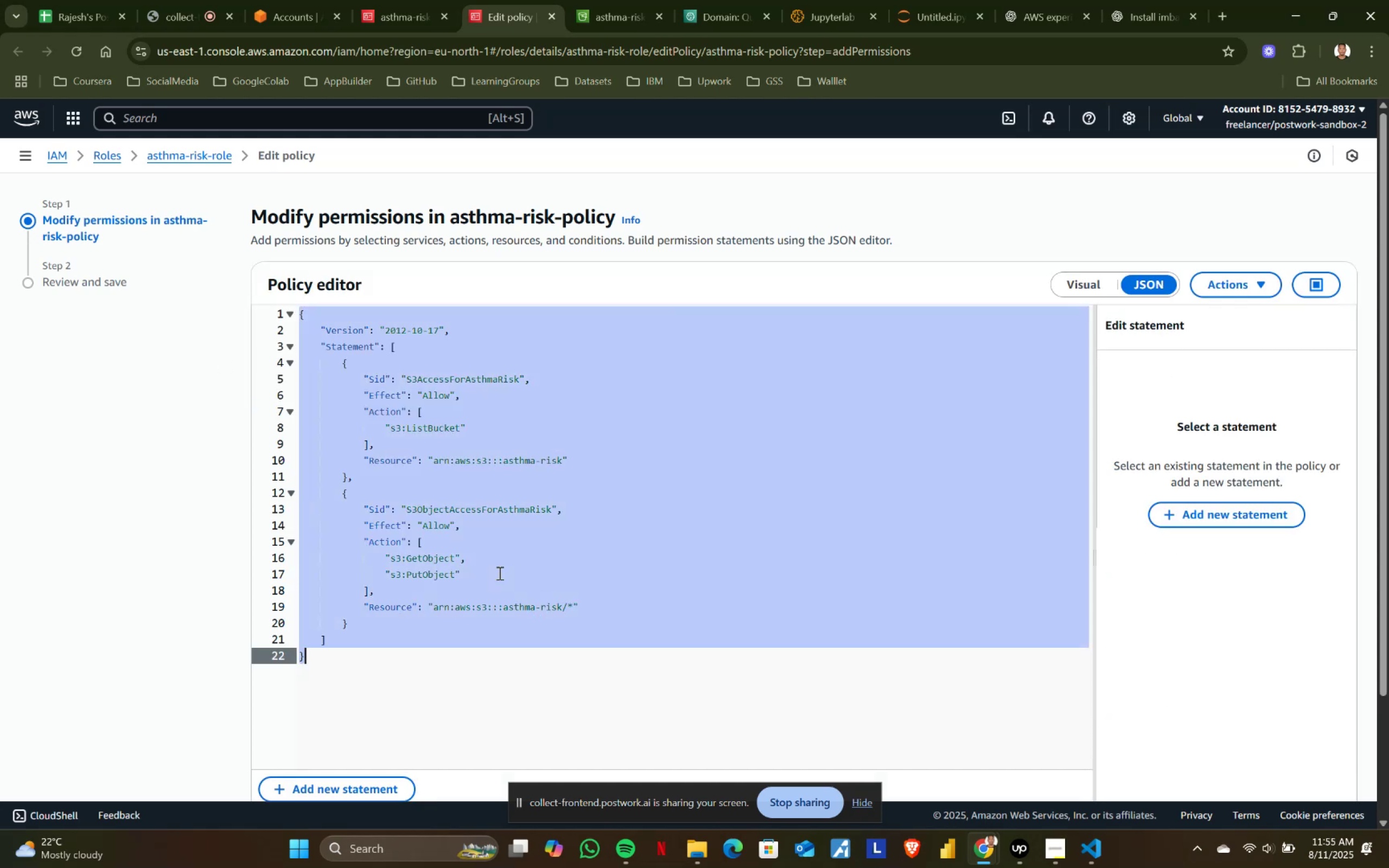 
key(Control+ControlLeft)
 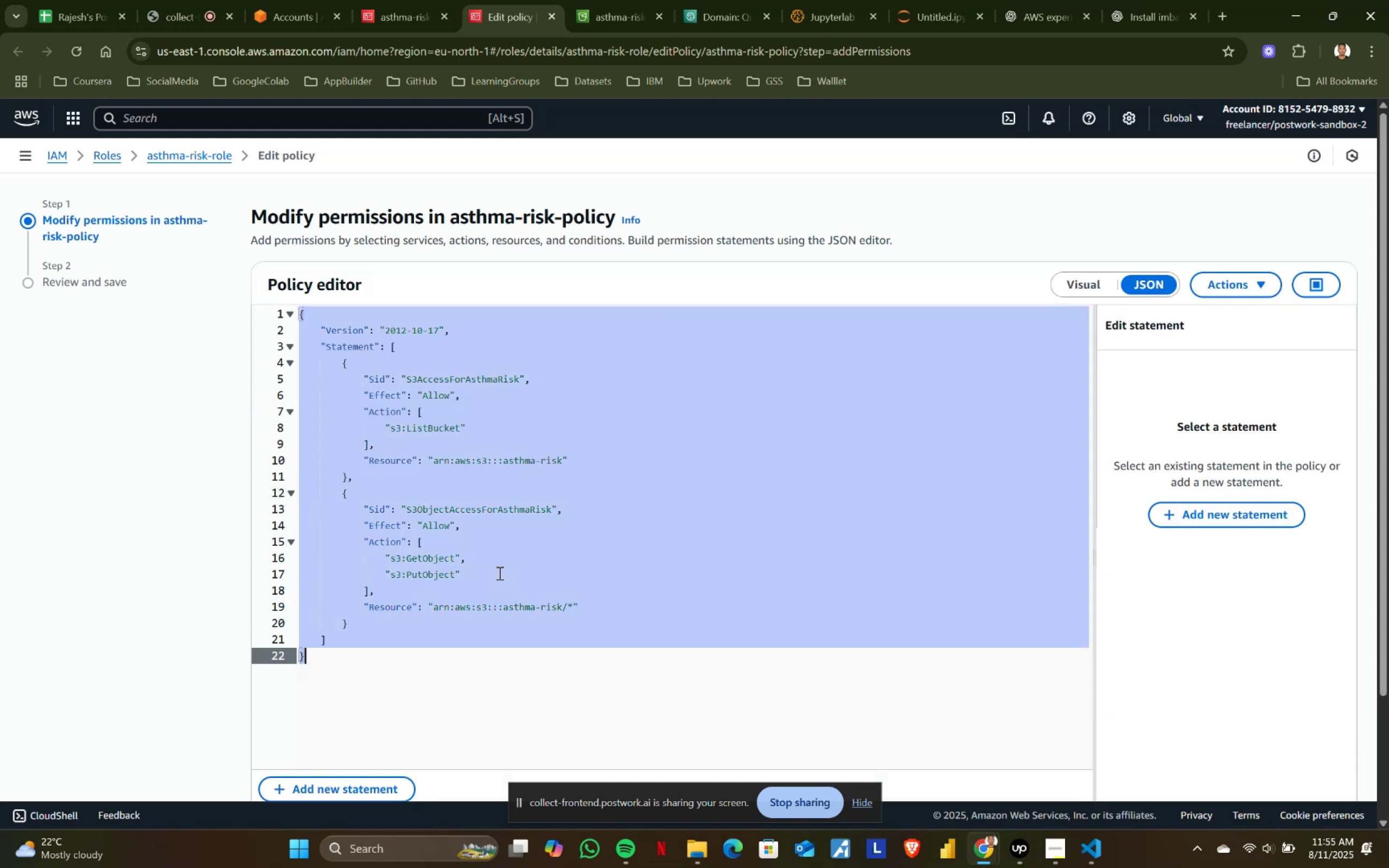 
key(Control+V)
 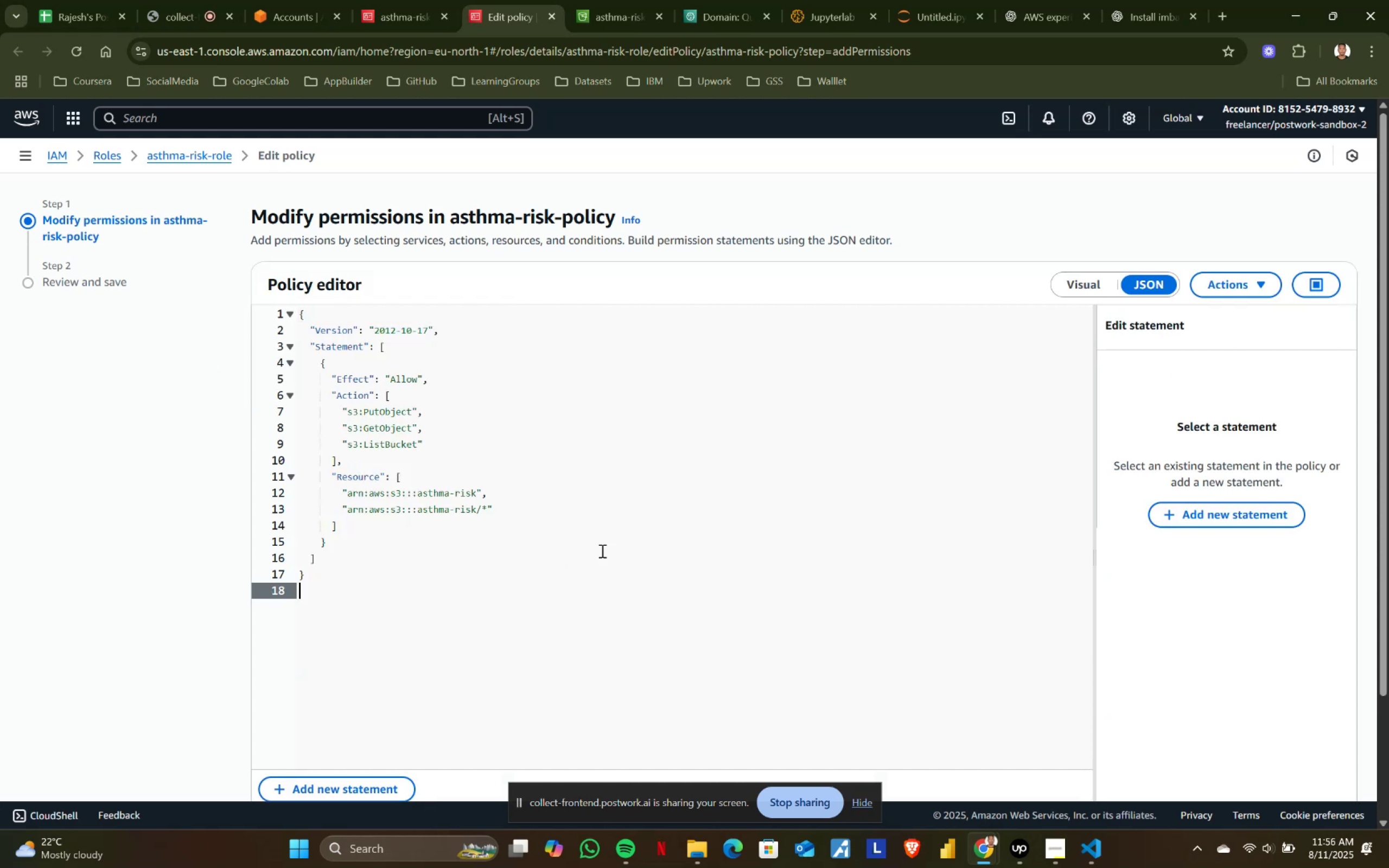 
key(Backspace)
 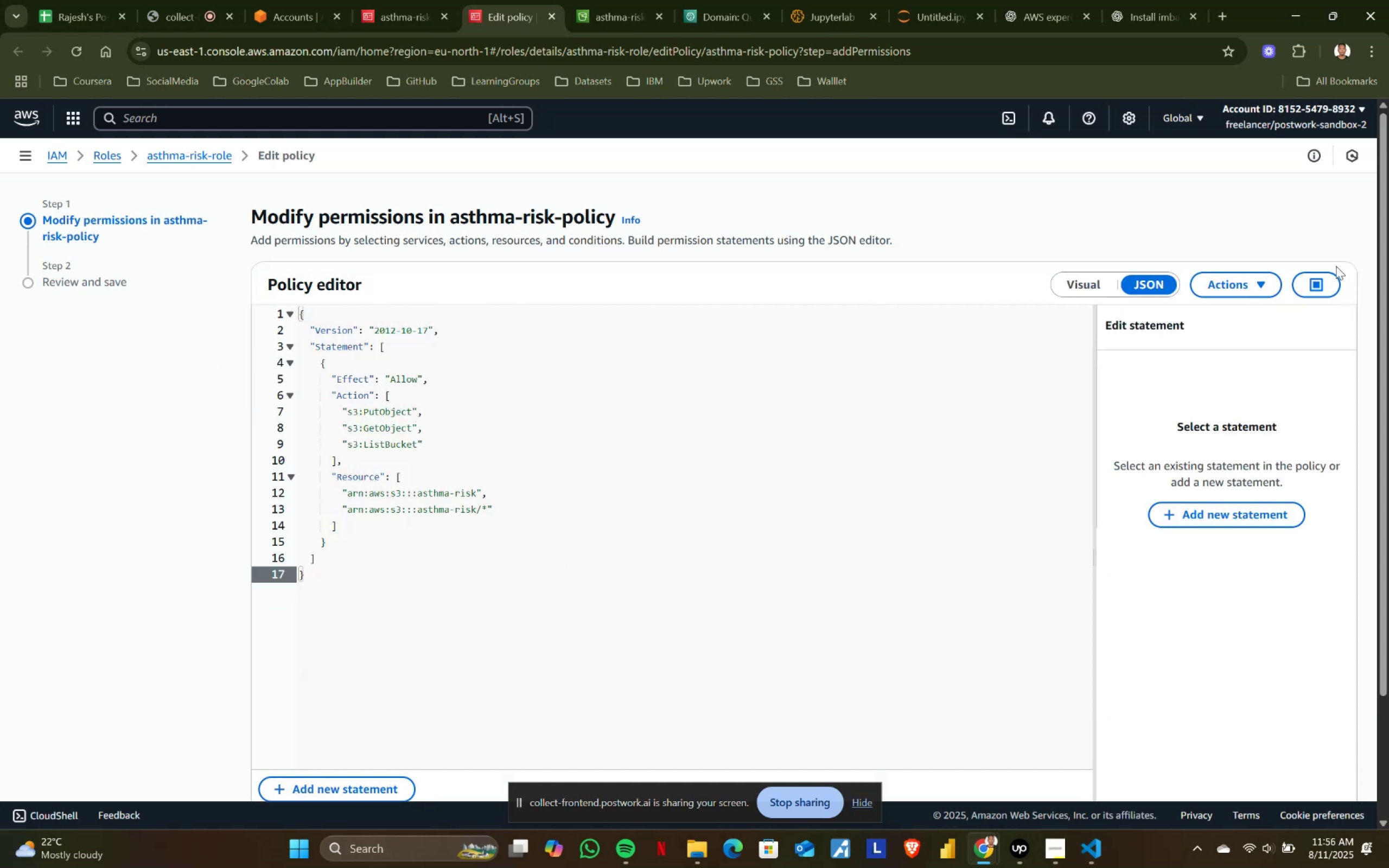 
scroll: coordinate [1261, 501], scroll_direction: down, amount: 4.0
 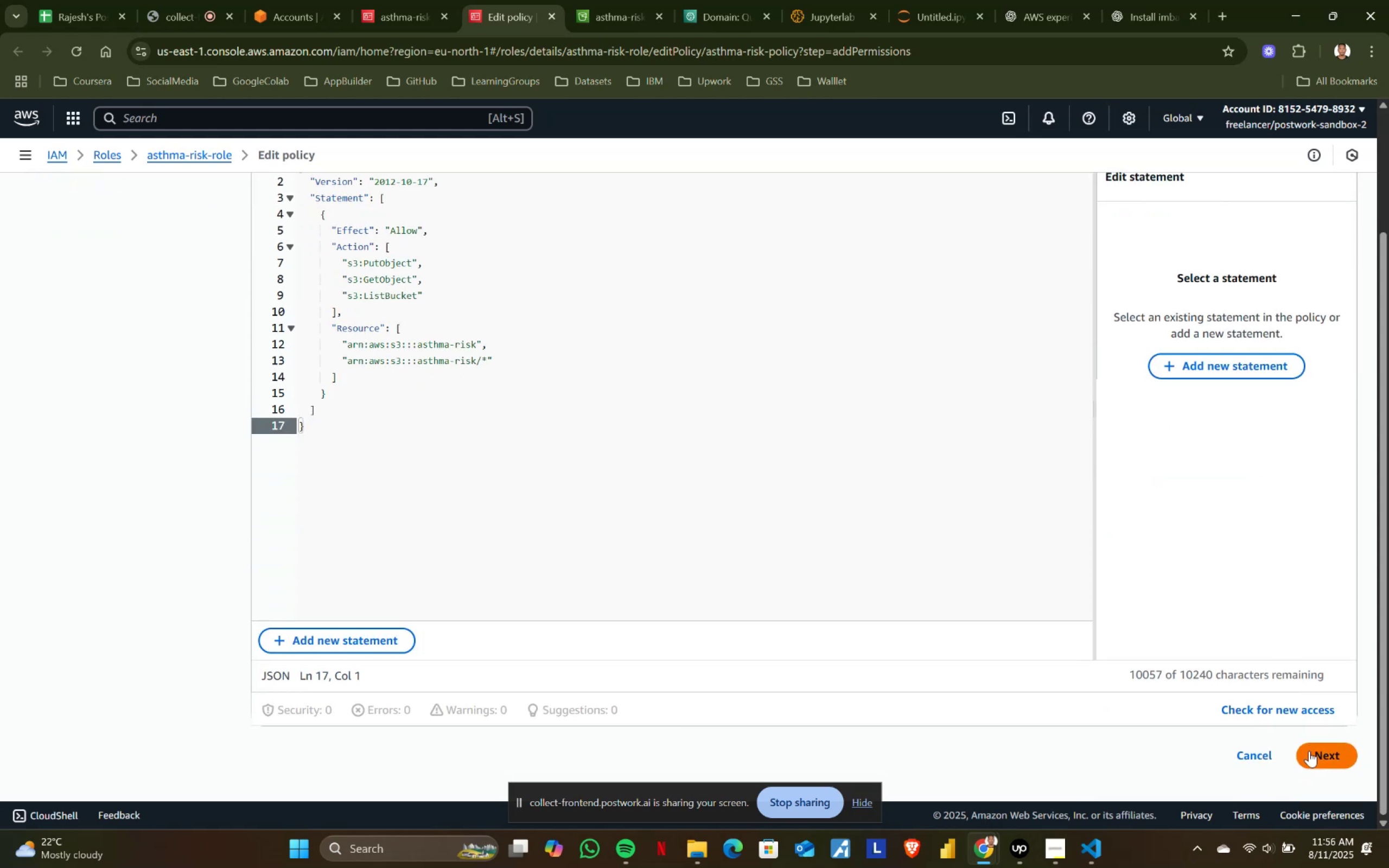 
left_click([1310, 752])
 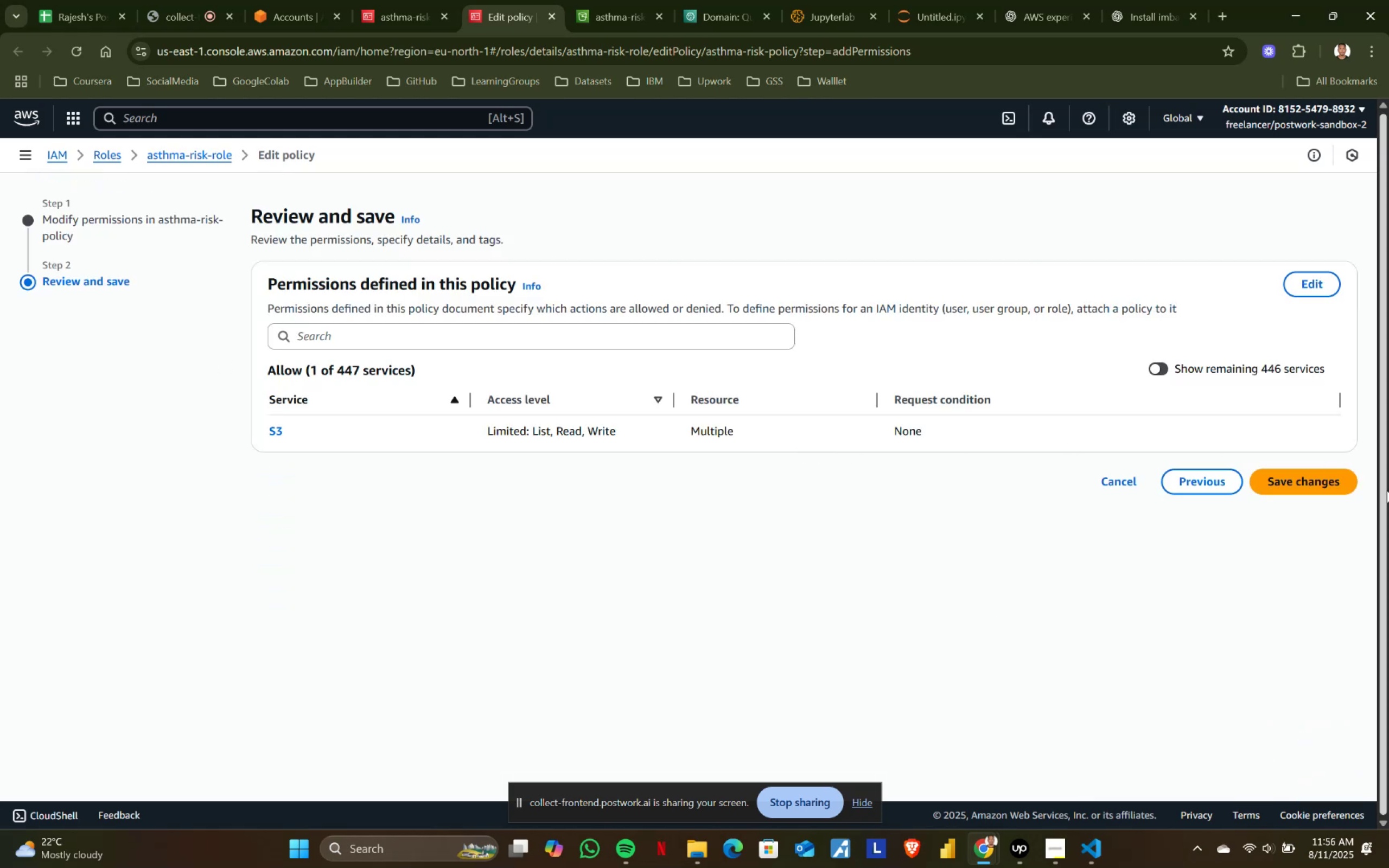 
left_click([1336, 484])
 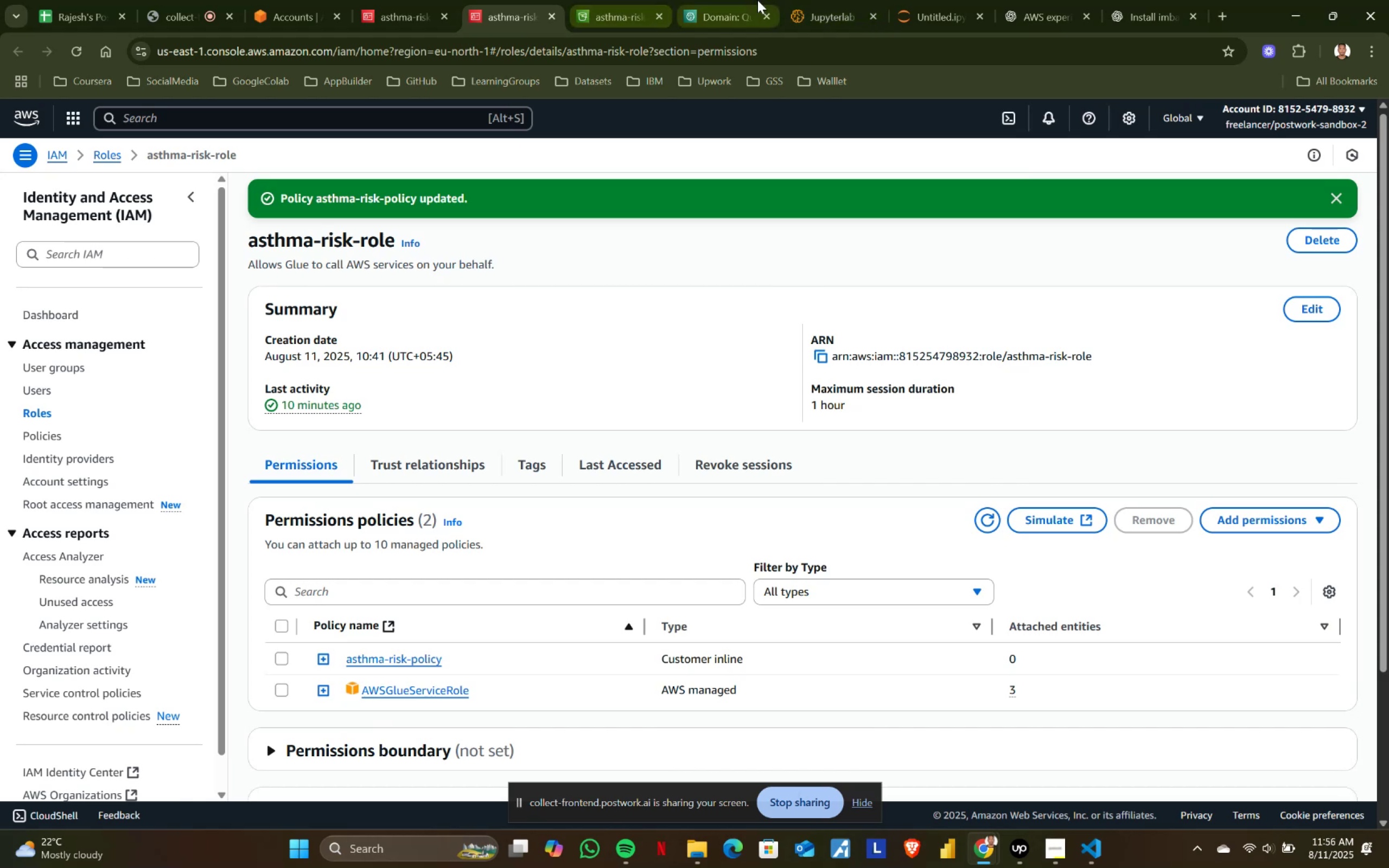 
left_click([906, 0])
 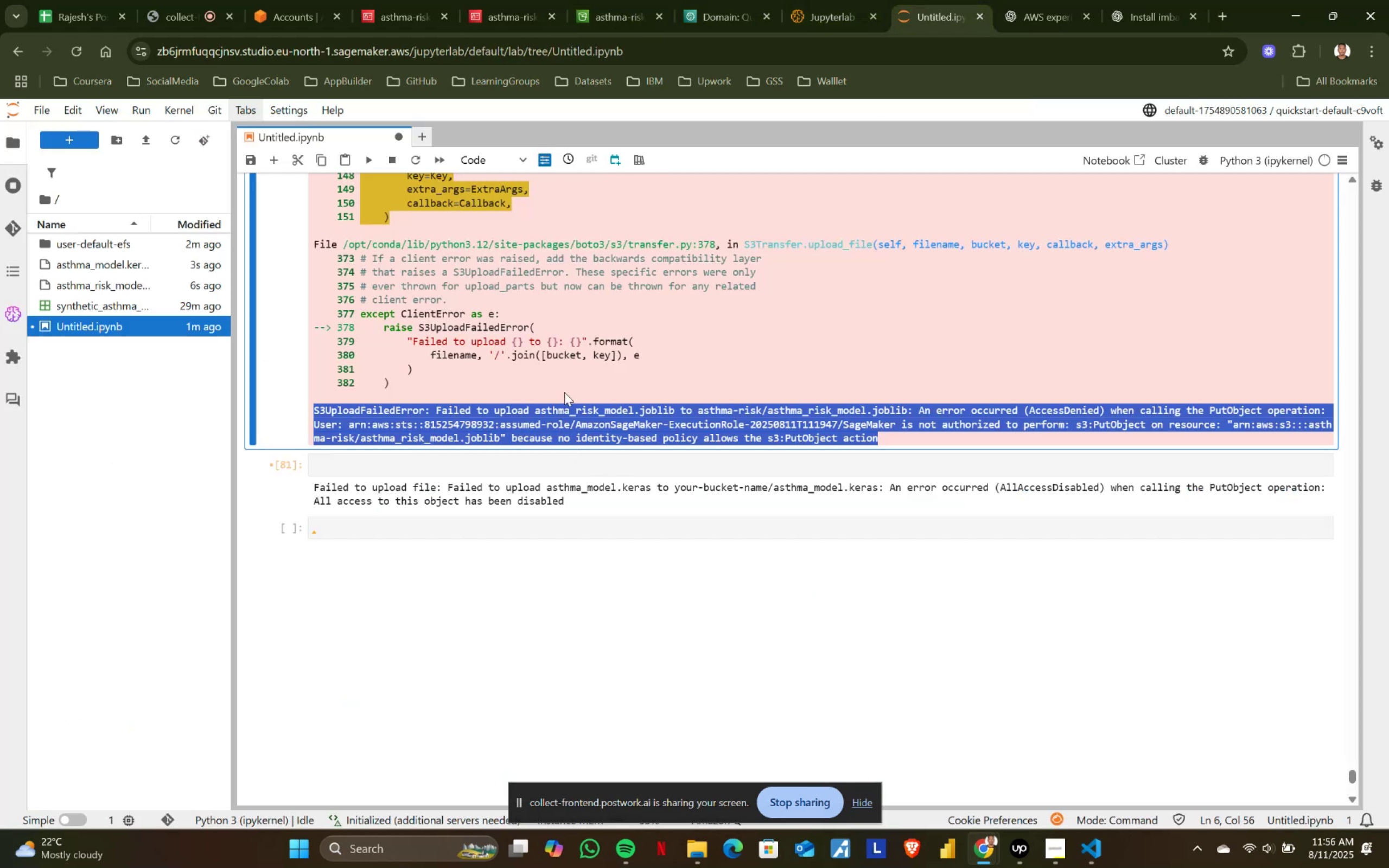 
scroll: coordinate [530, 387], scroll_direction: up, amount: 11.0
 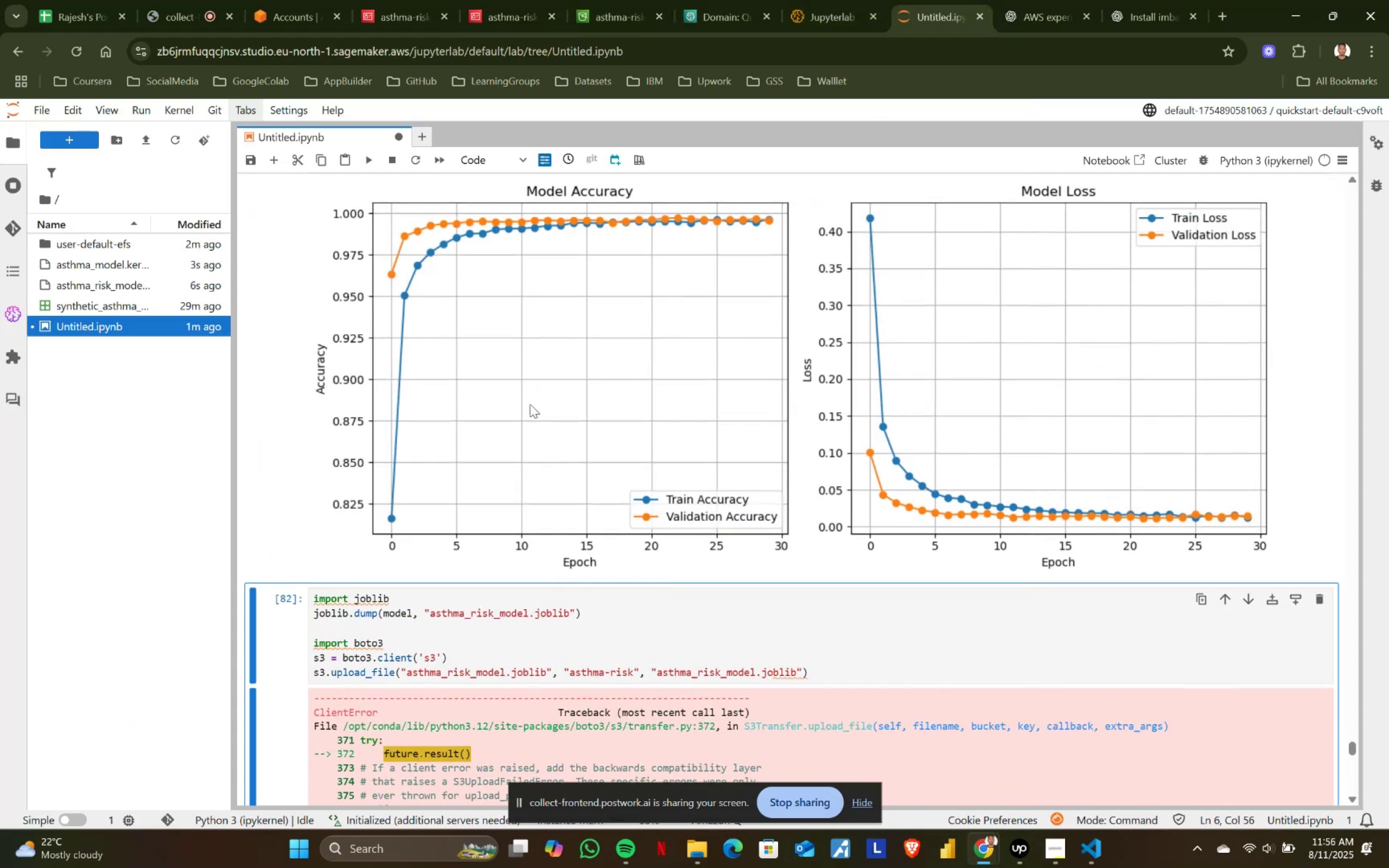 
scroll: coordinate [558, 507], scroll_direction: down, amount: 2.0
 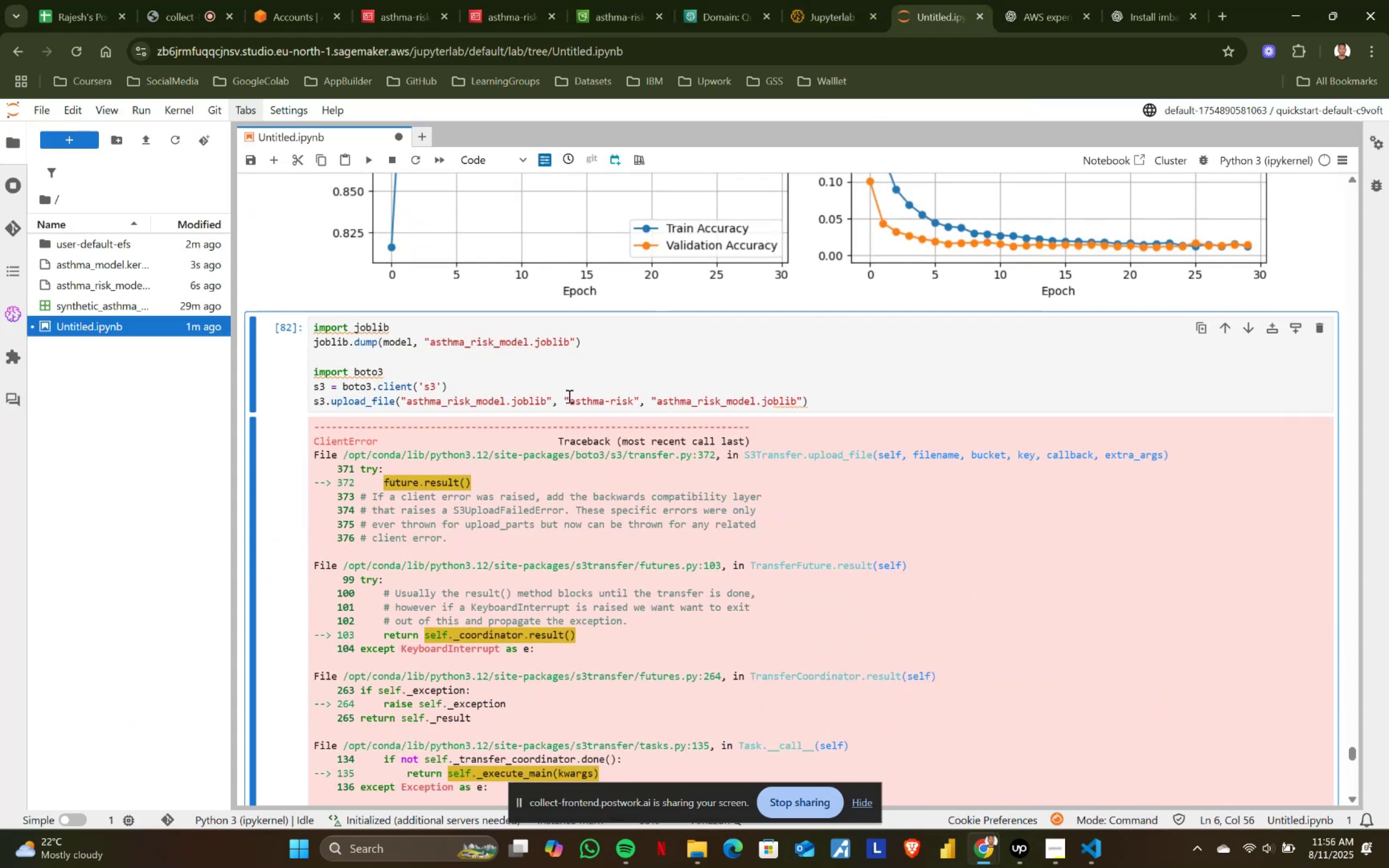 
left_click([568, 395])
 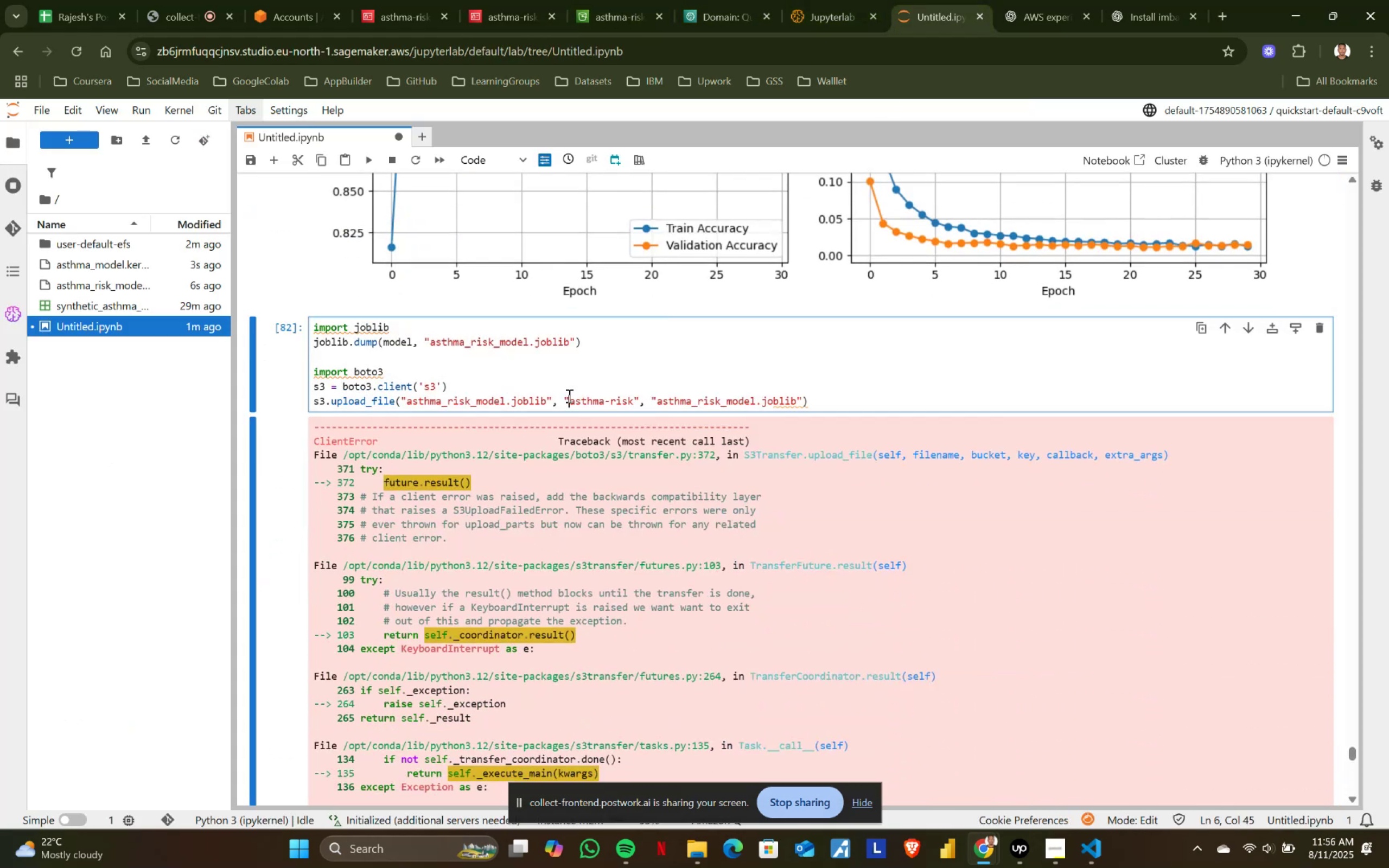 
key(Shift+ShiftRight)
 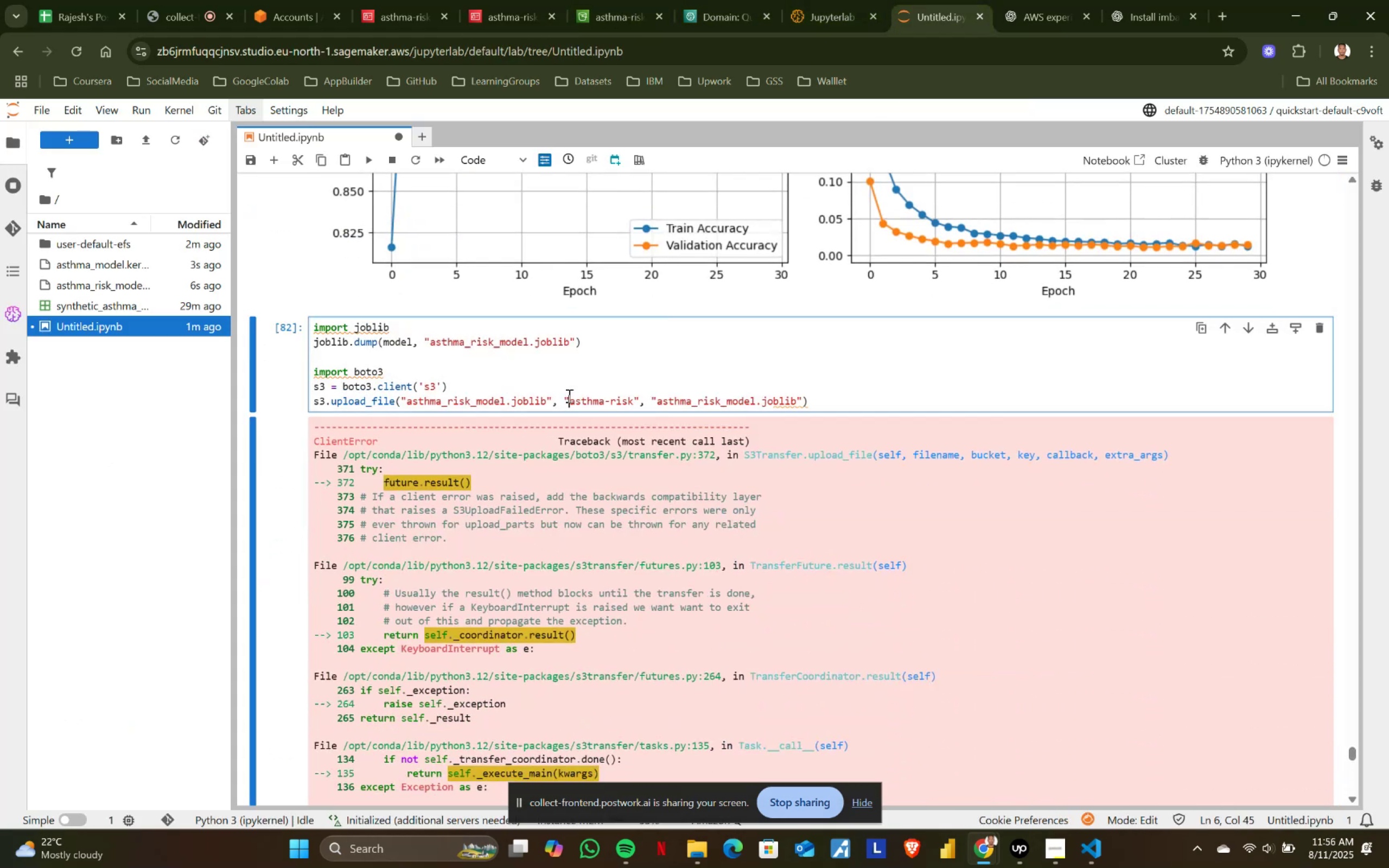 
key(Shift+Enter)
 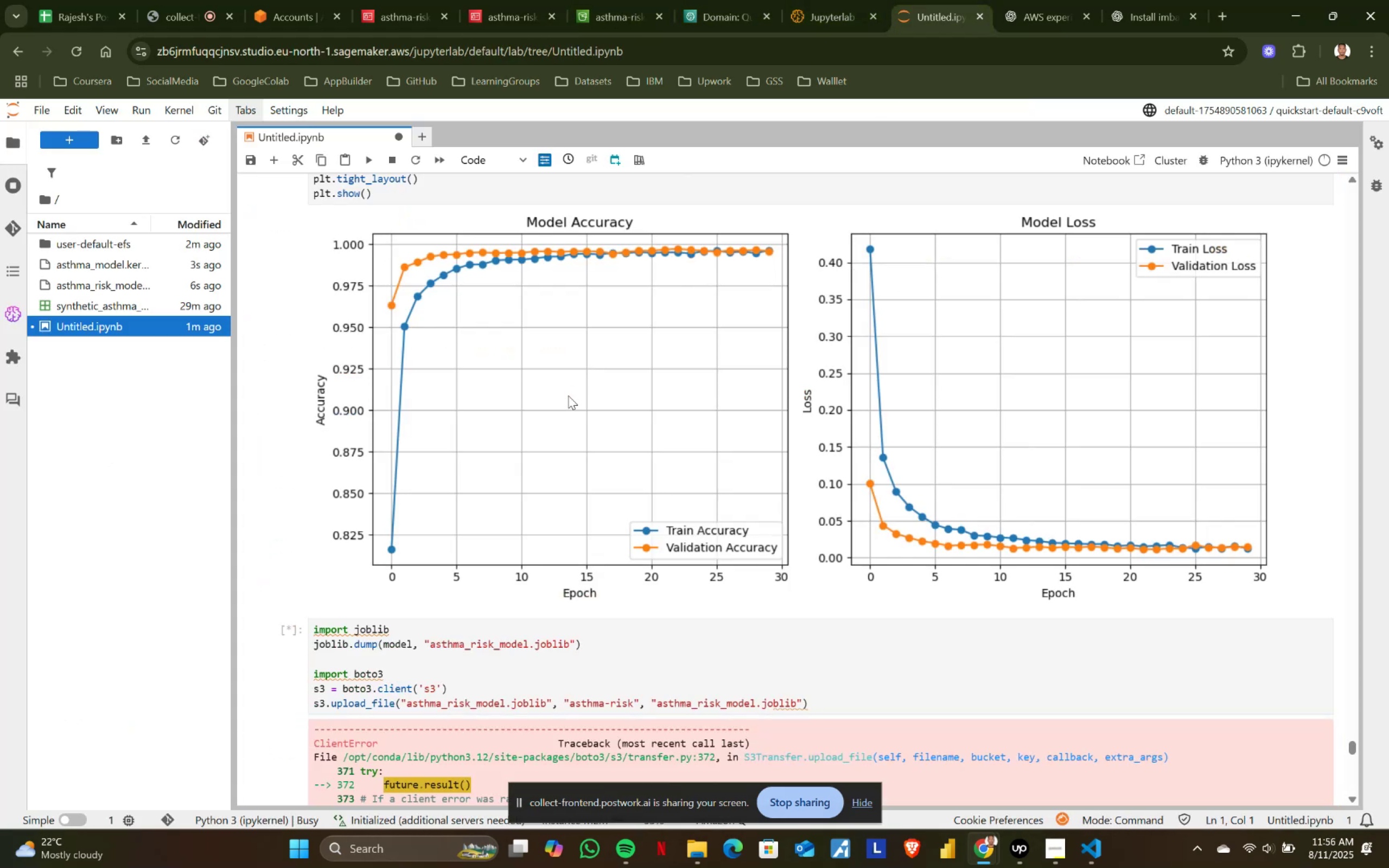 
scroll: coordinate [568, 395], scroll_direction: down, amount: 10.0
 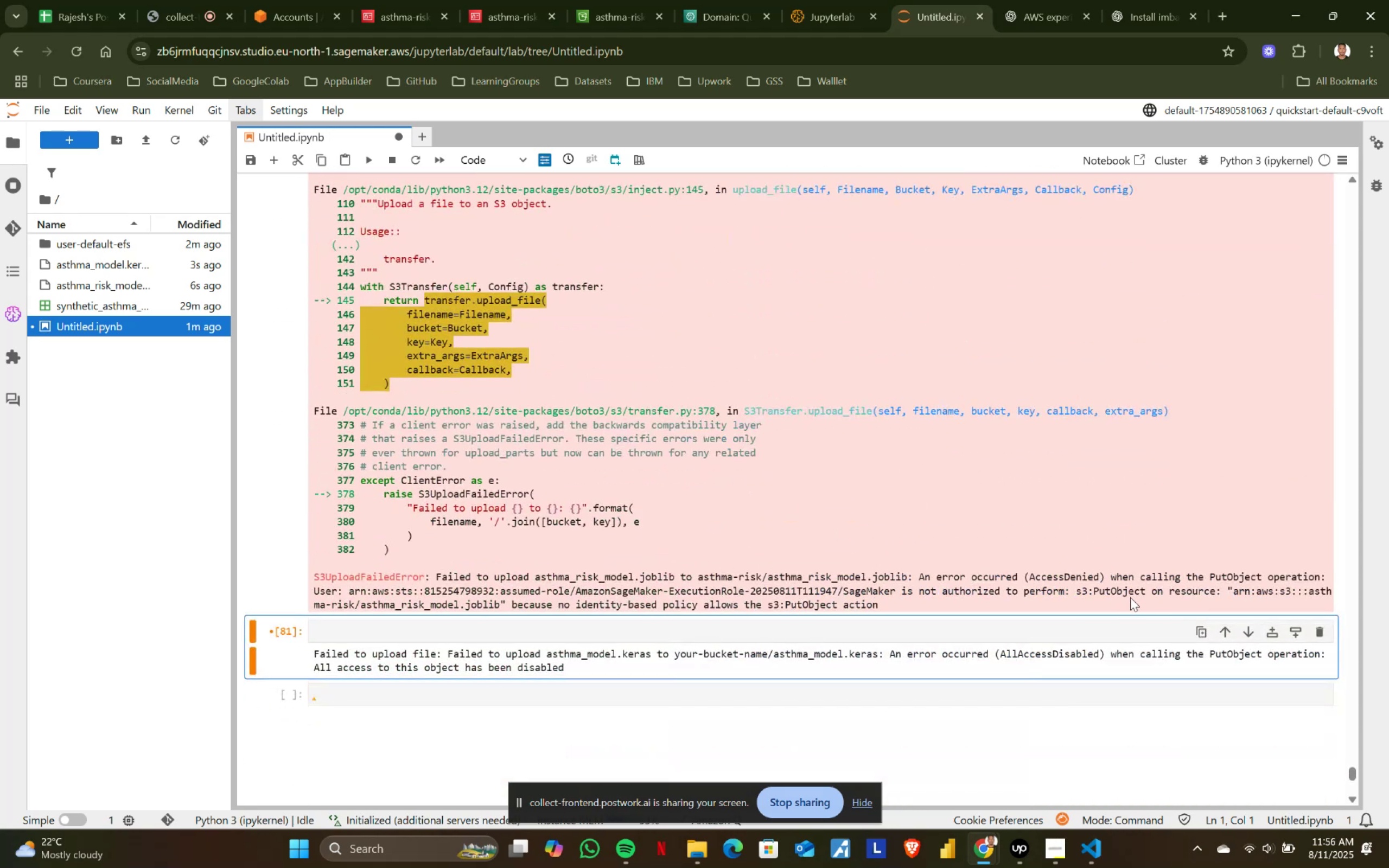 
wait(7.46)
 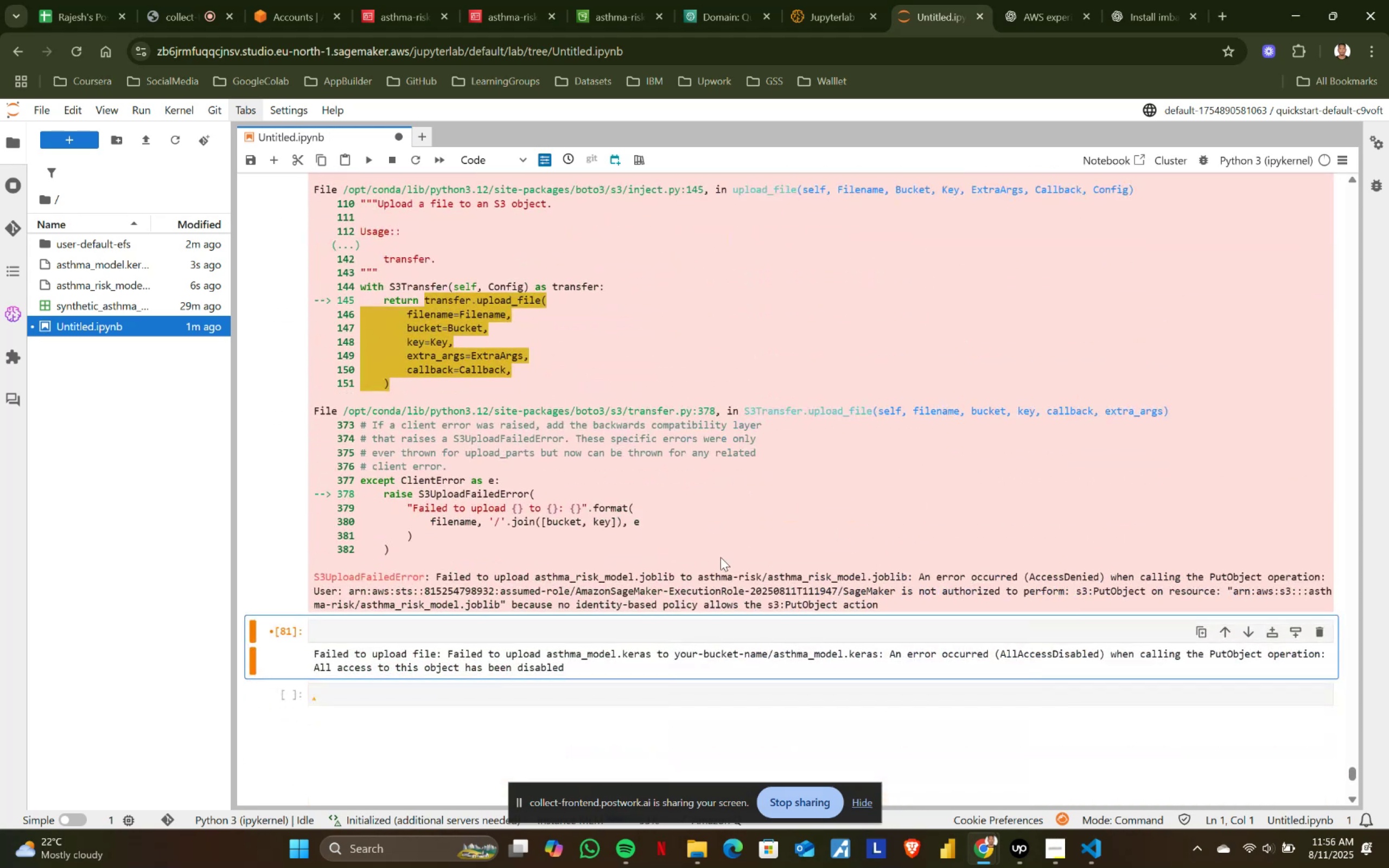 
left_click_drag(start_coordinate=[528, 601], to_coordinate=[610, 601])
 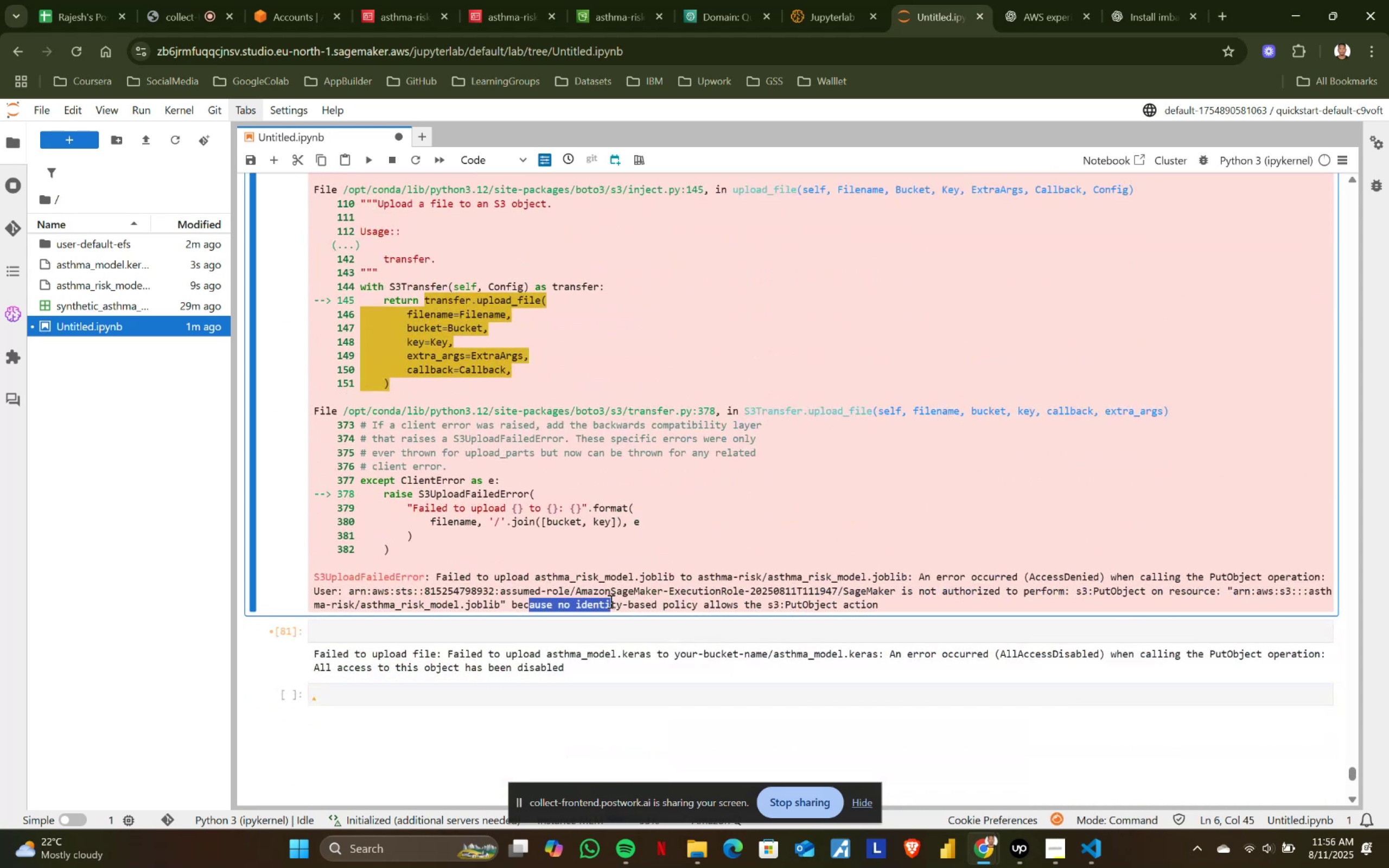 
double_click([610, 601])
 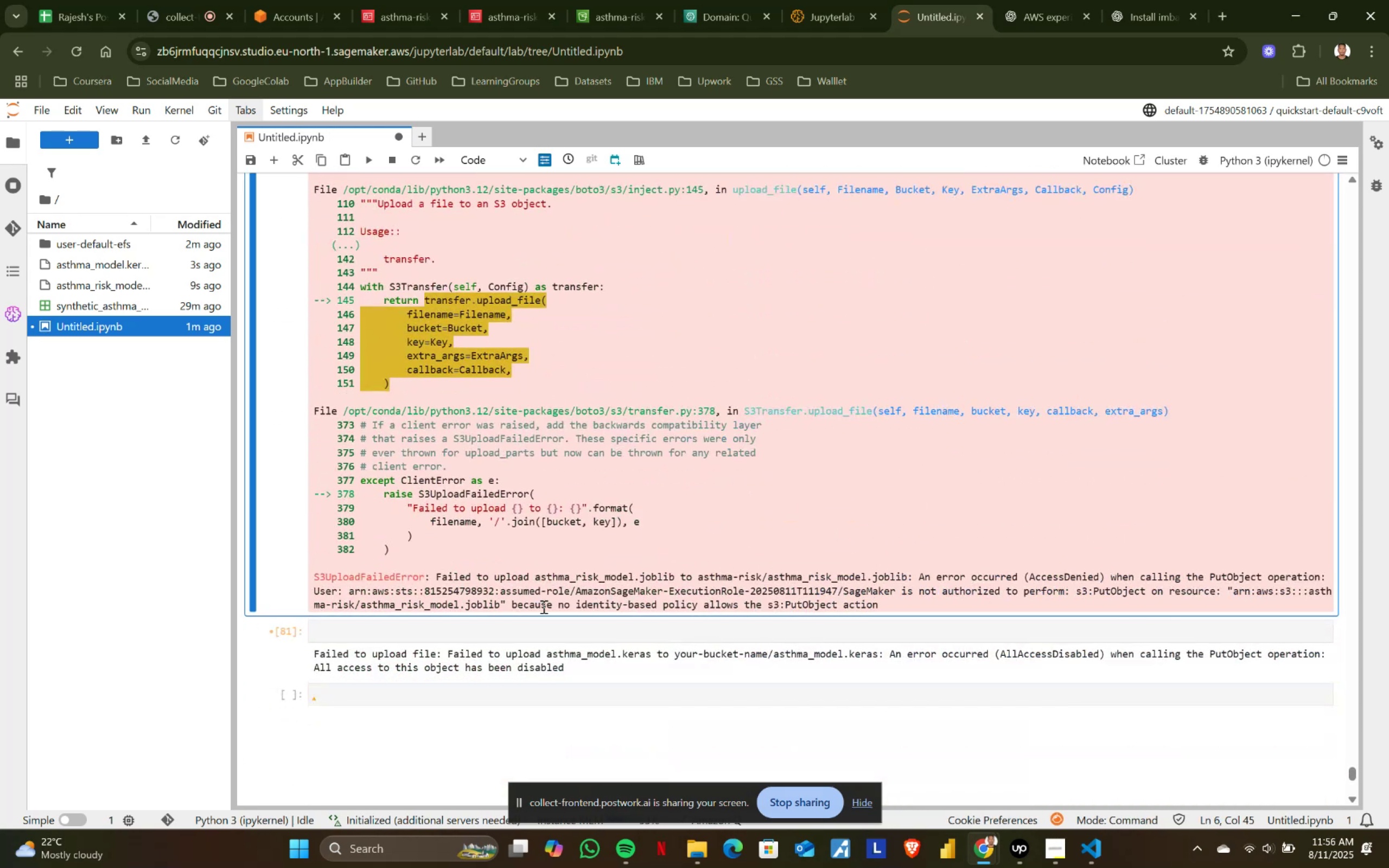 
left_click_drag(start_coordinate=[543, 607], to_coordinate=[655, 607])
 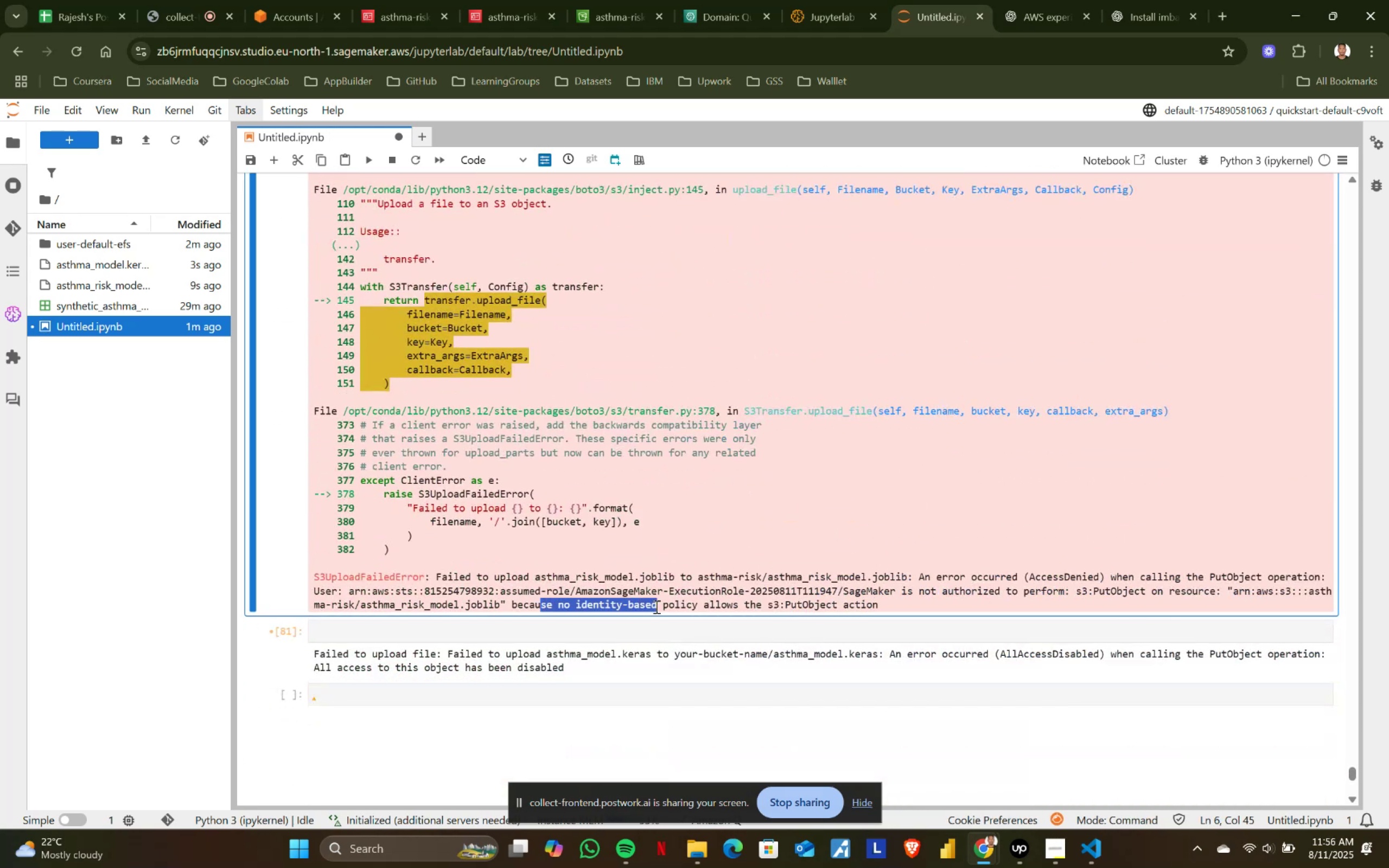 
double_click([655, 607])
 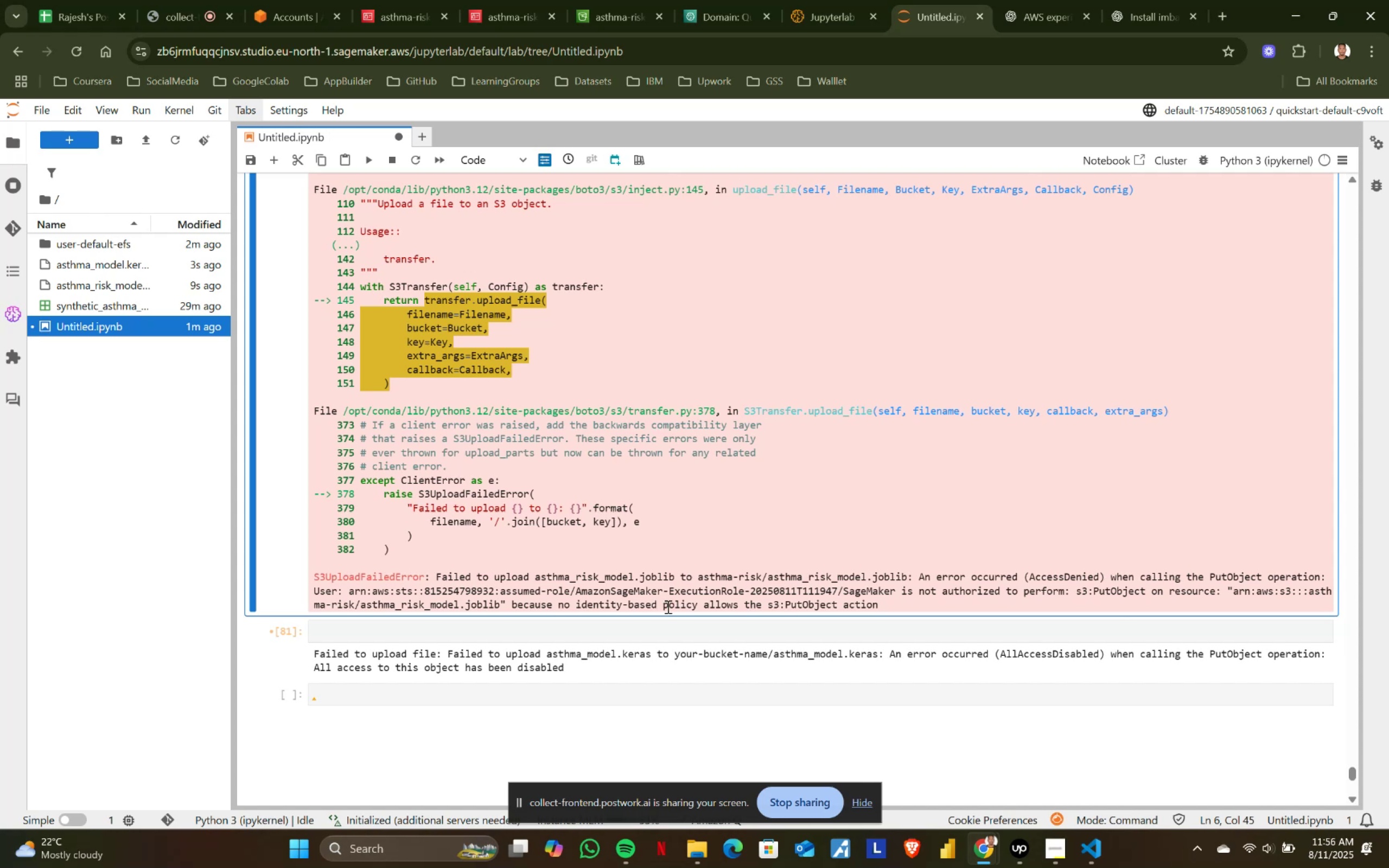 
left_click_drag(start_coordinate=[718, 607], to_coordinate=[803, 607])
 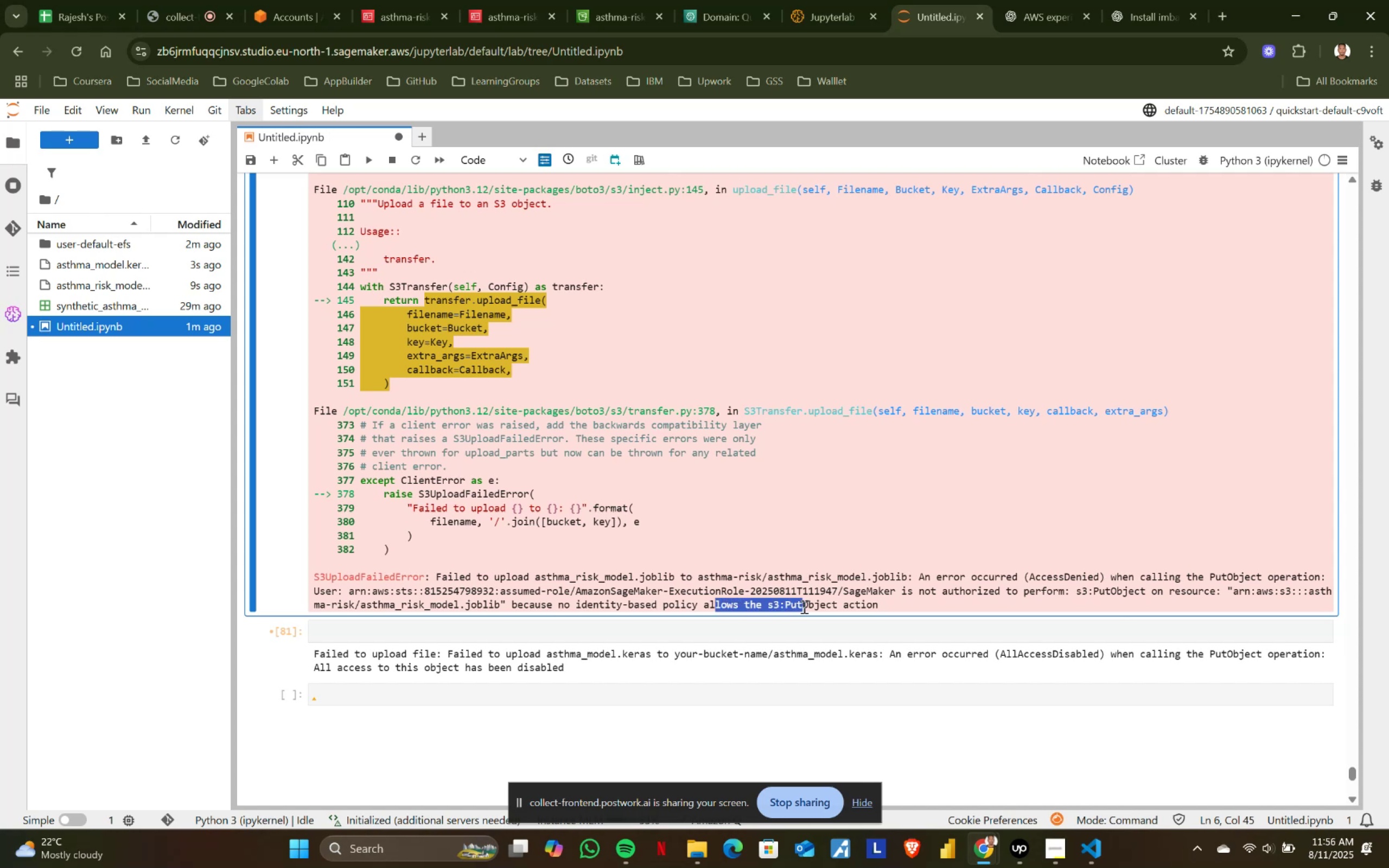 
triple_click([803, 607])
 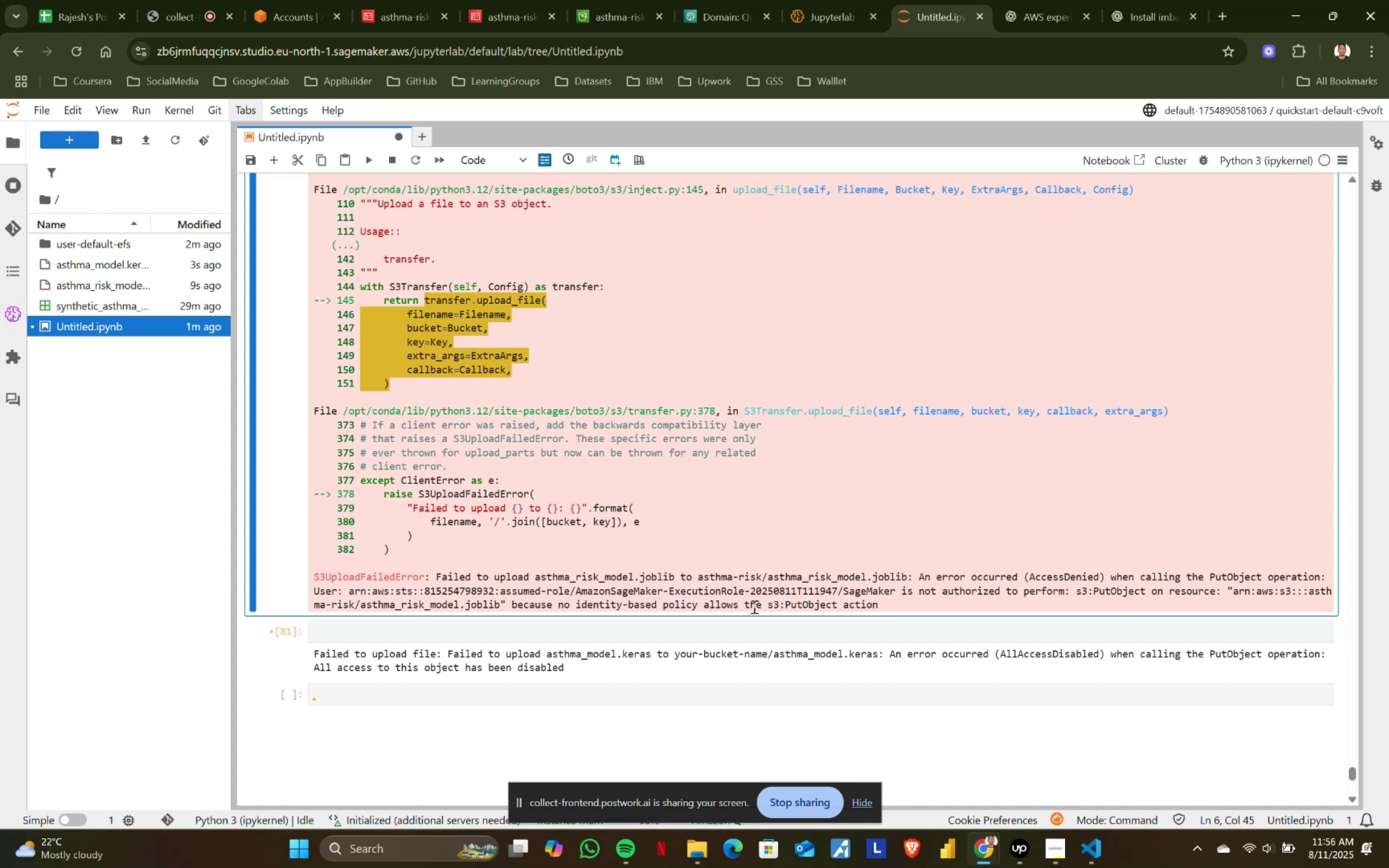 
left_click_drag(start_coordinate=[715, 608], to_coordinate=[813, 608])
 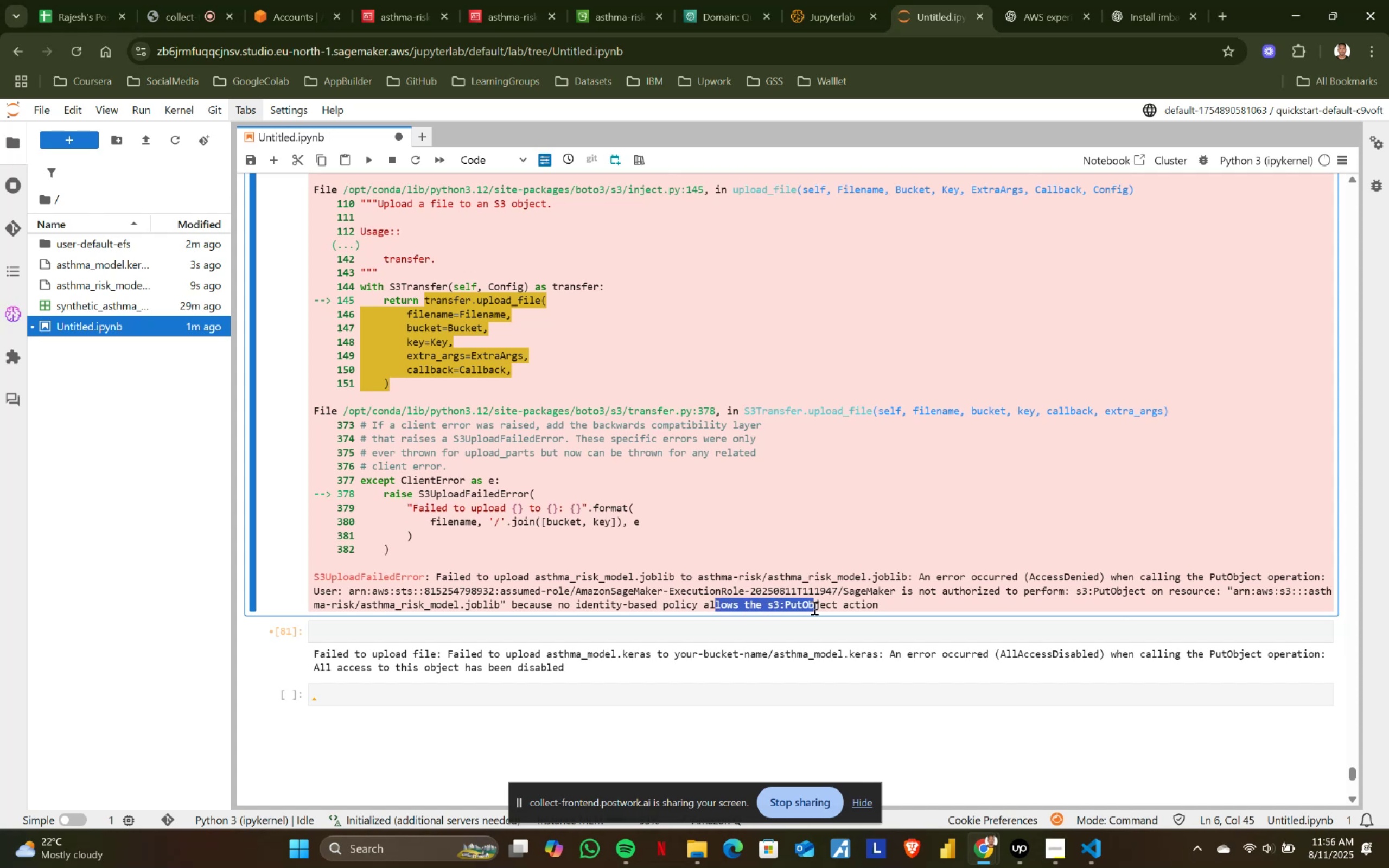 
double_click([813, 608])
 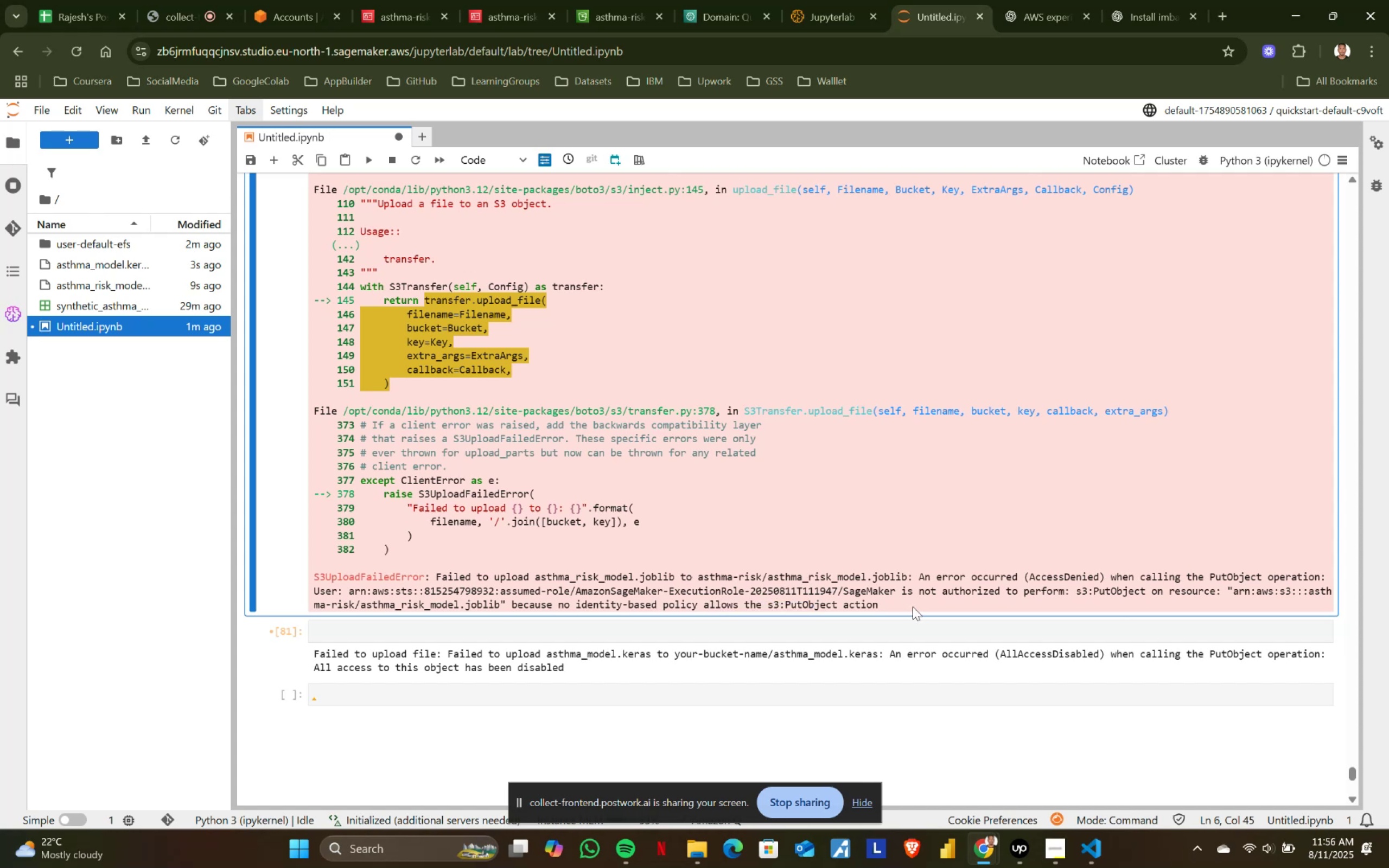 
left_click_drag(start_coordinate=[913, 607], to_coordinate=[309, 578])
 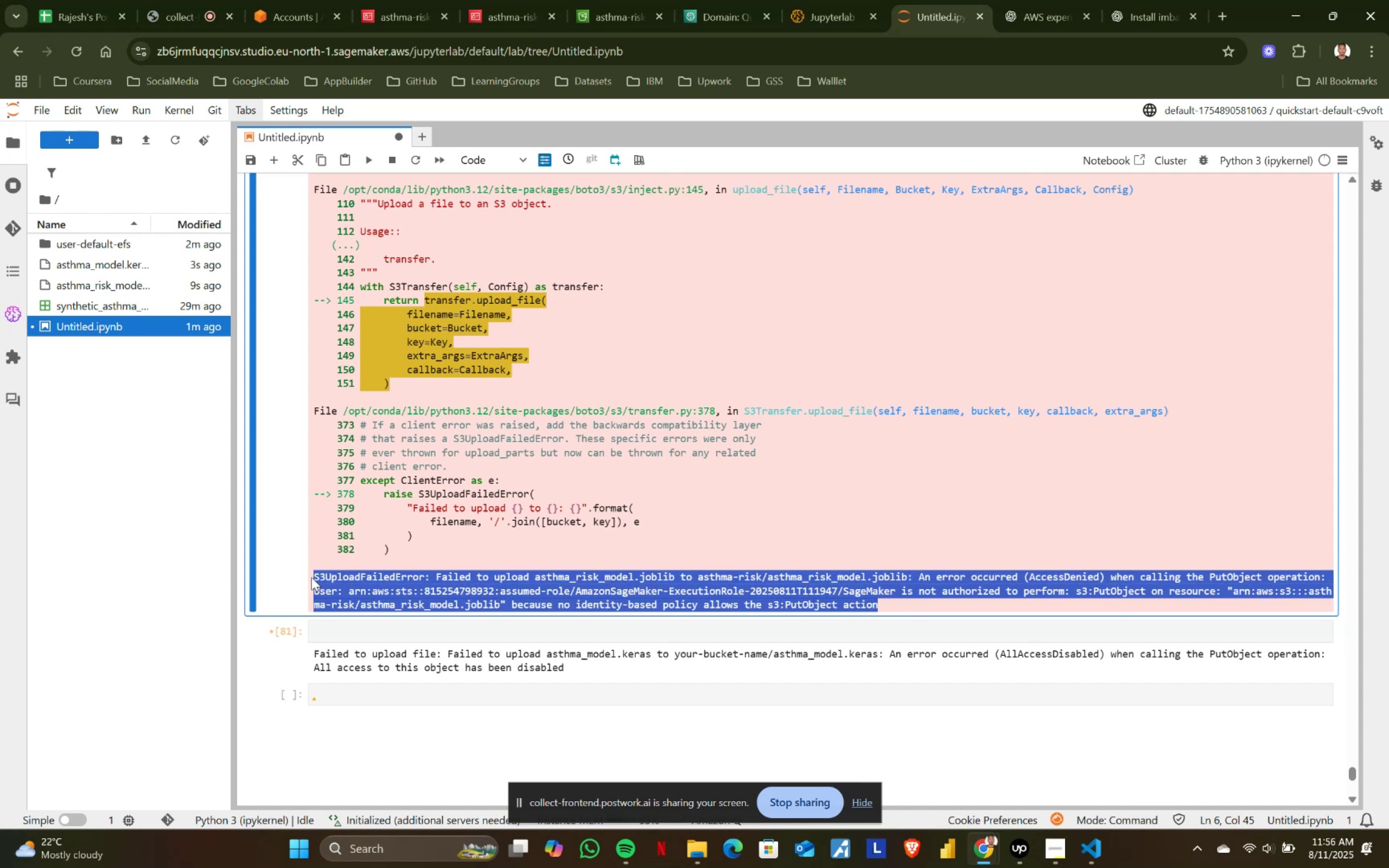 
key(Control+ControlLeft)
 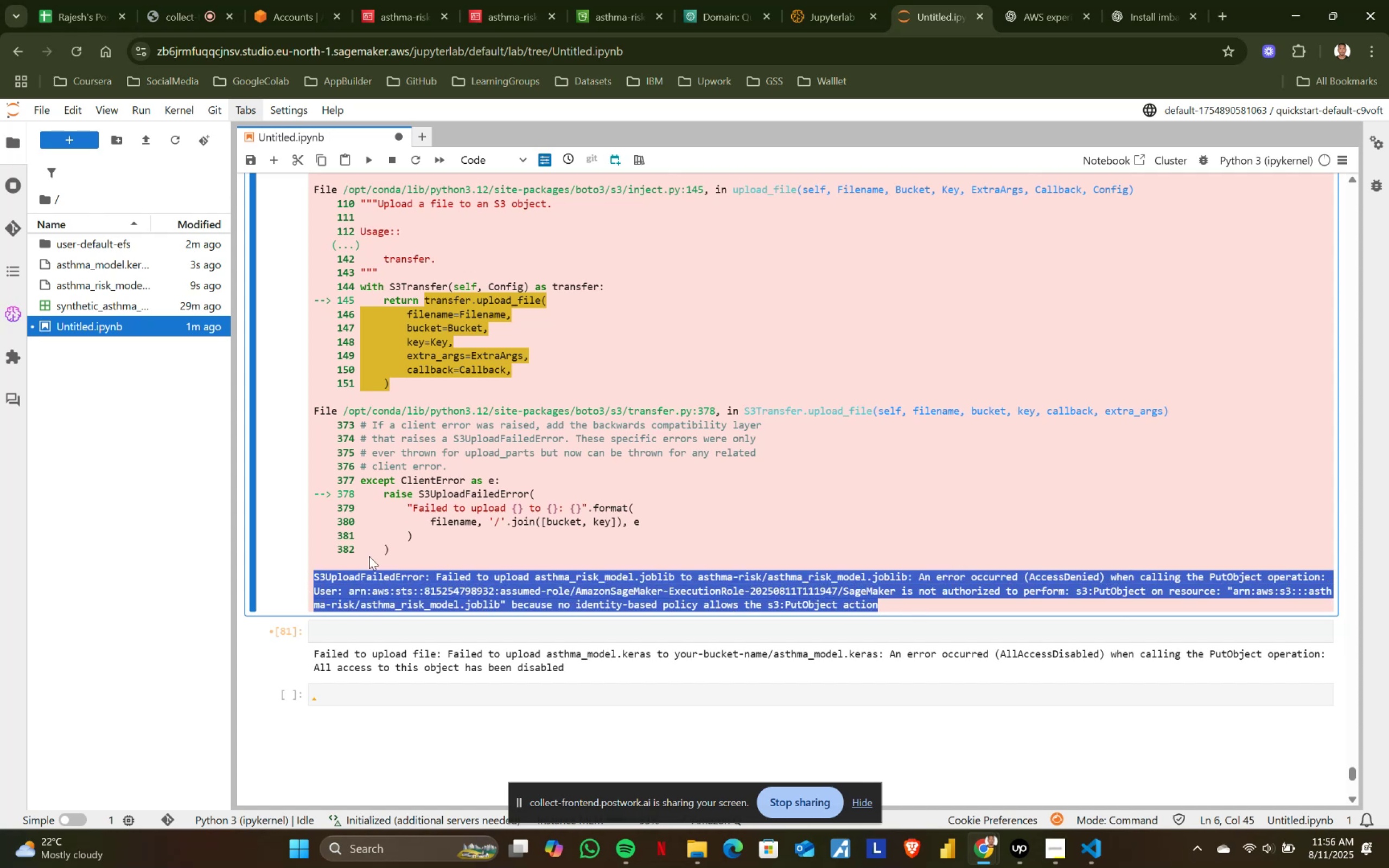 
key(Control+C)
 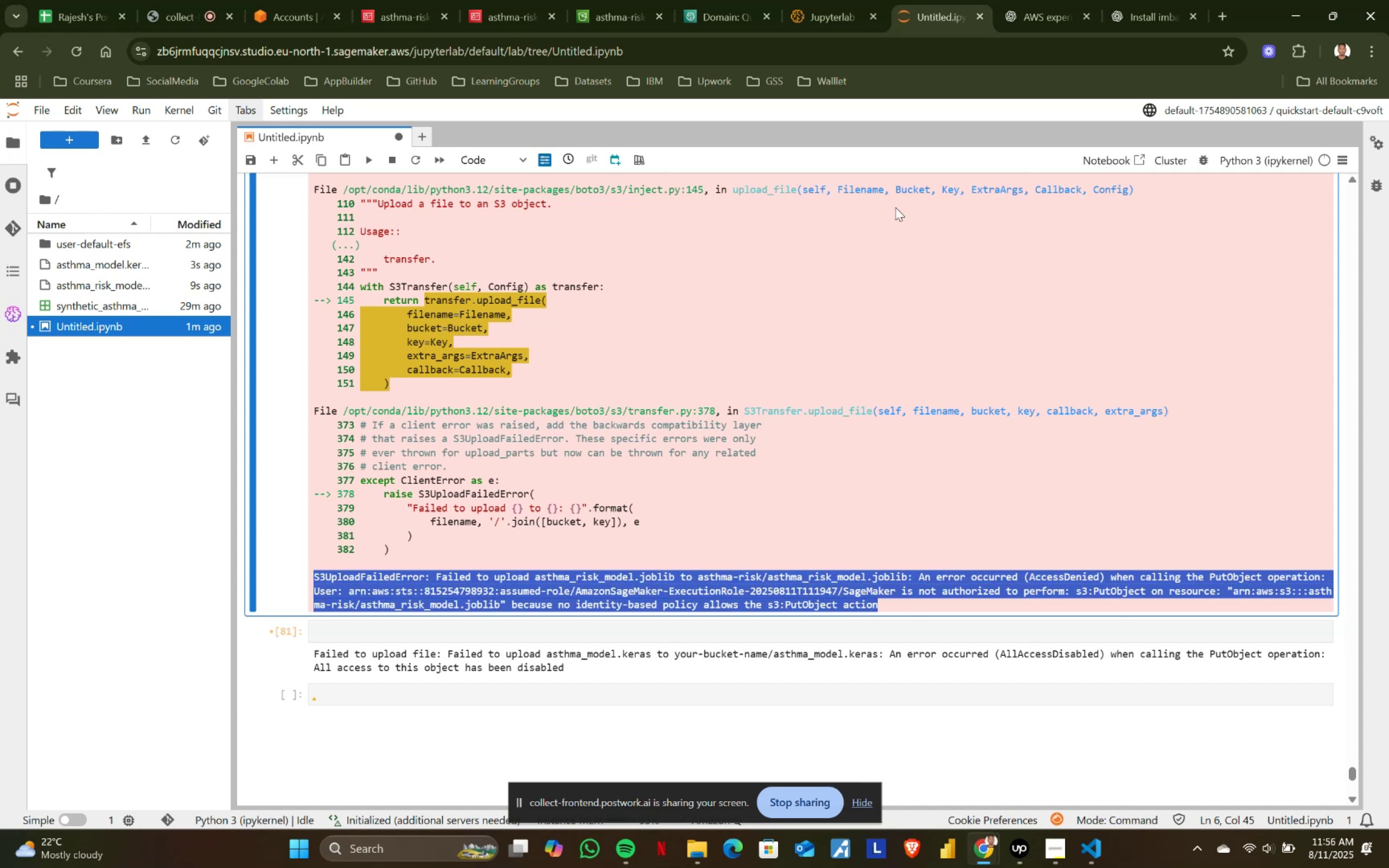 
key(Control+ControlLeft)
 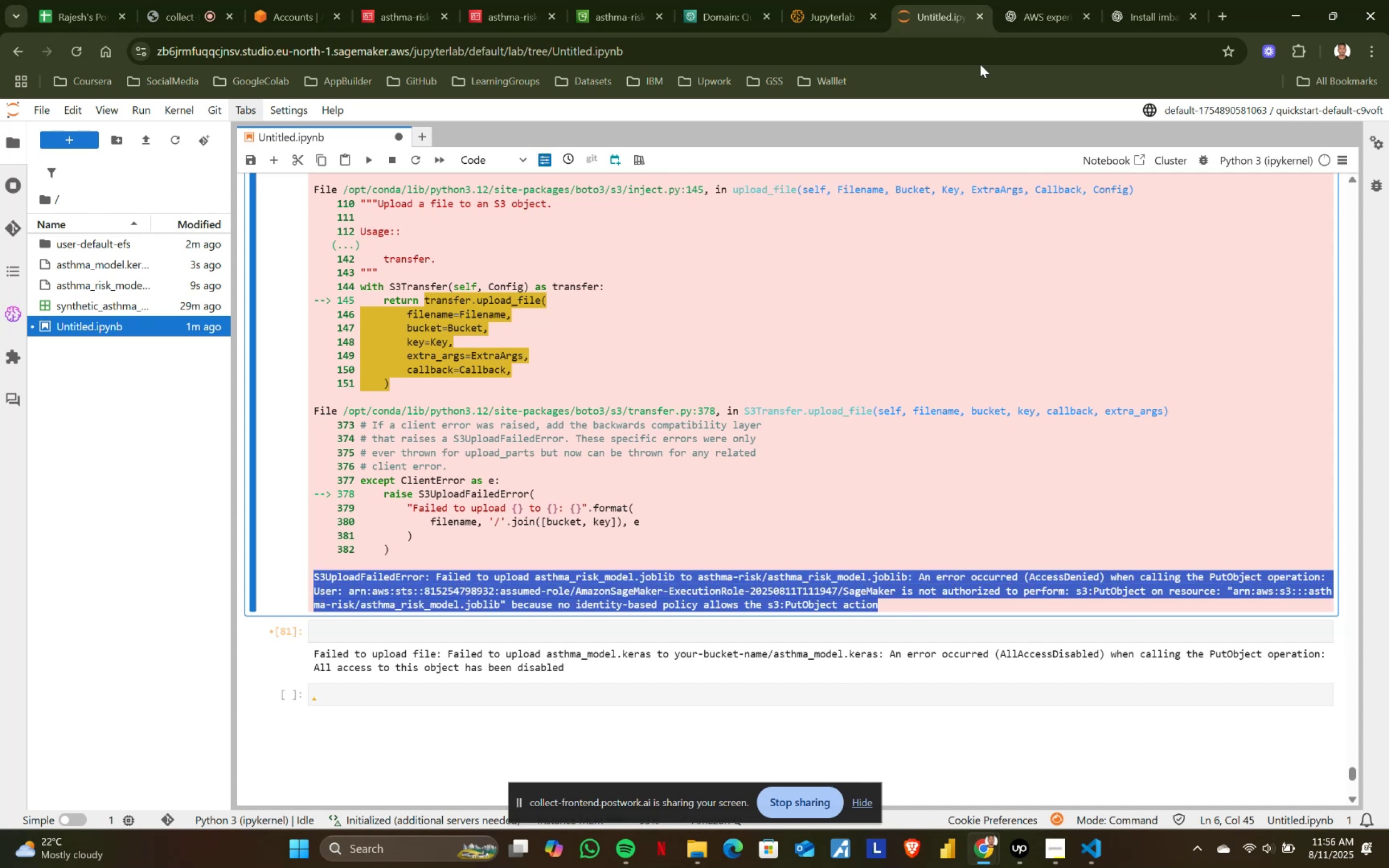 
key(Control+C)
 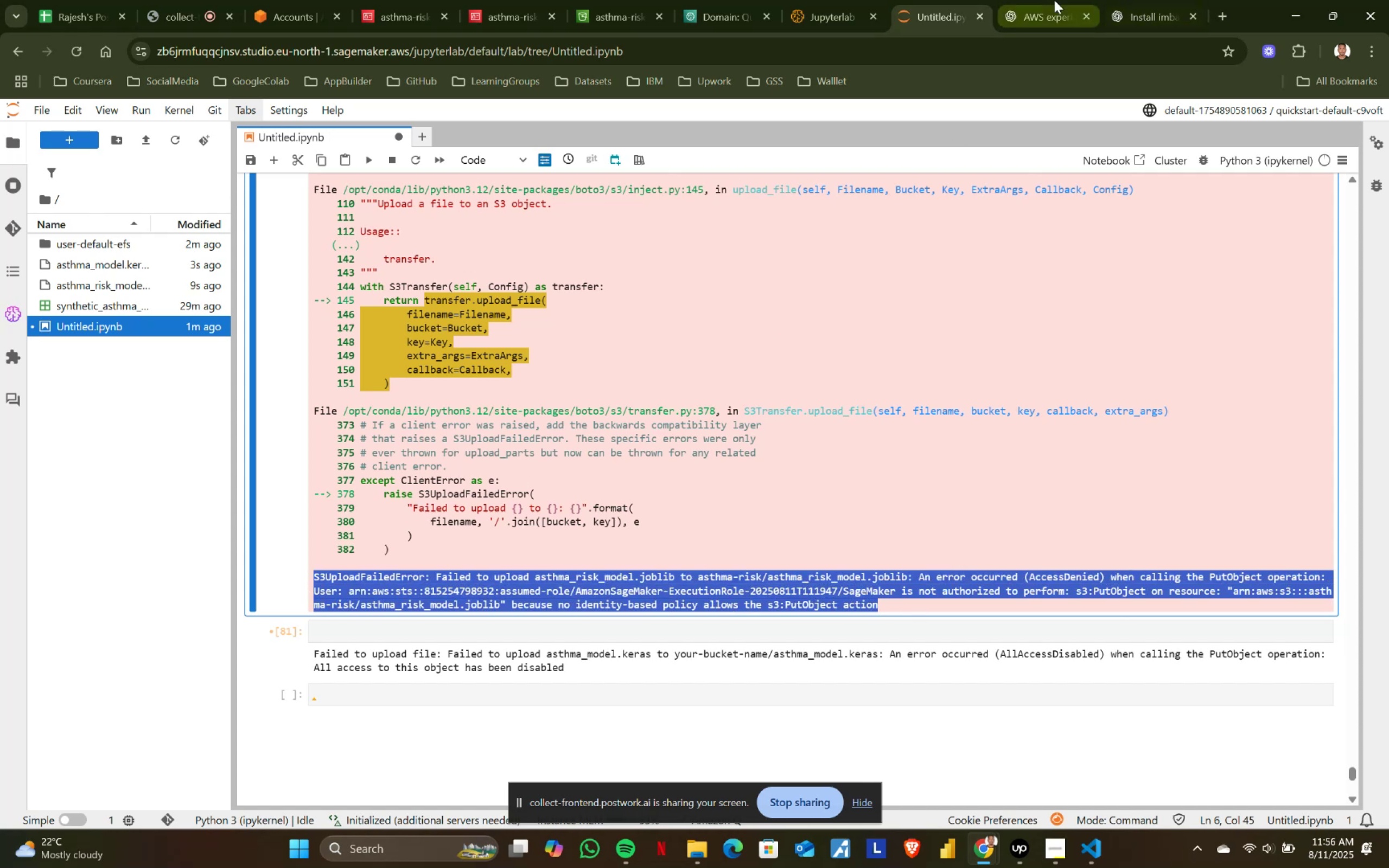 
left_click([1182, 0])
 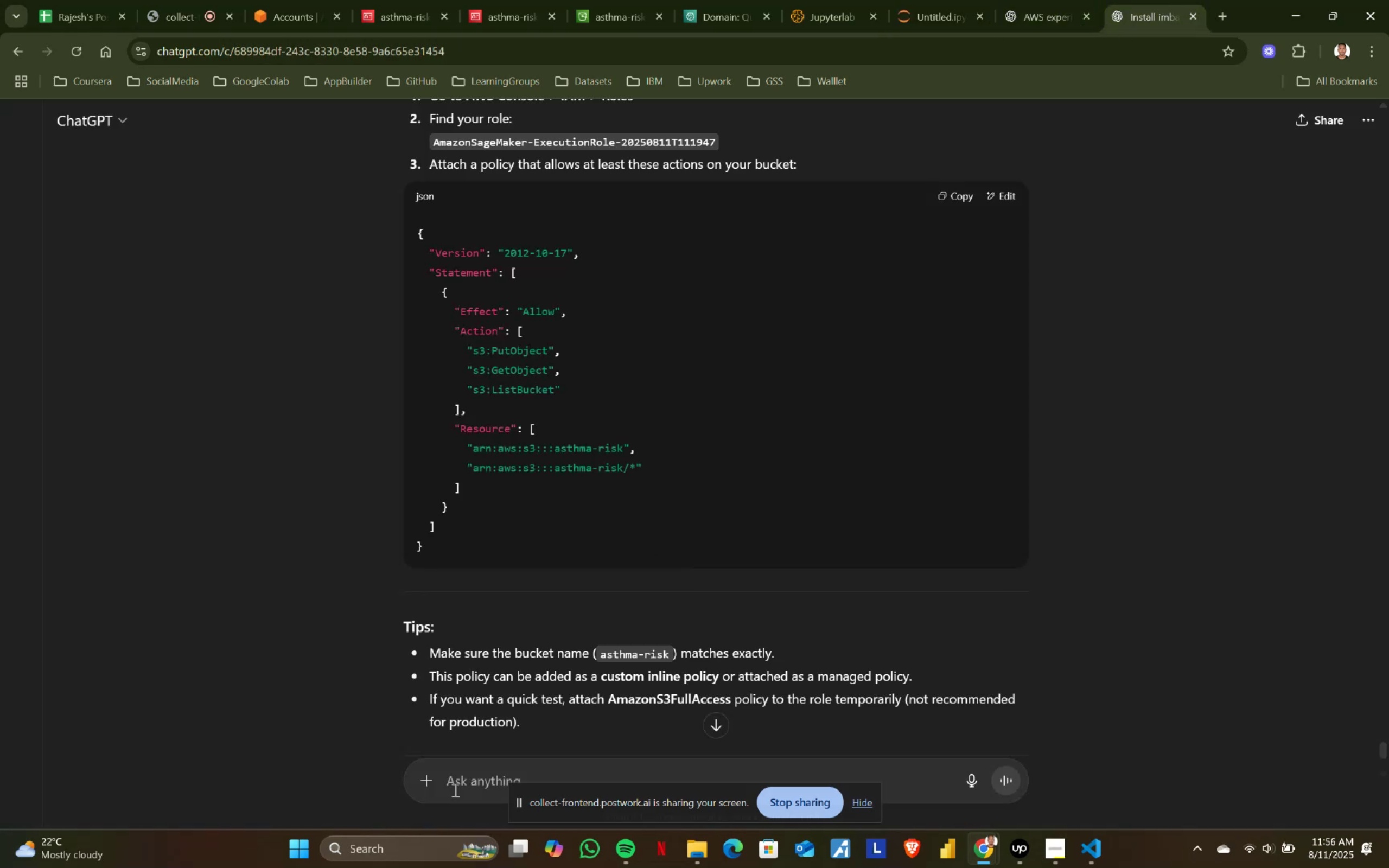 
left_click([457, 784])
 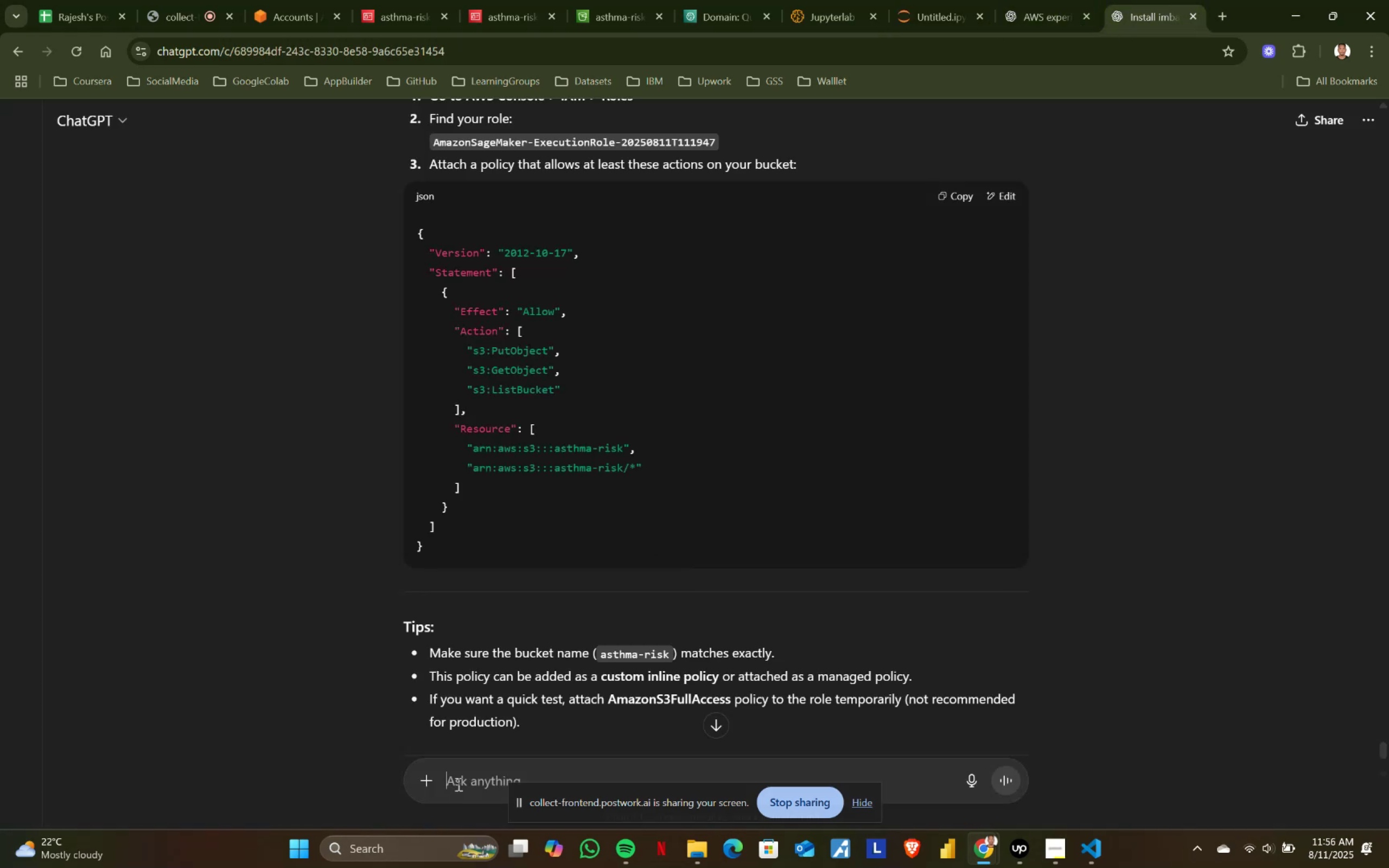 
key(Control+ControlLeft)
 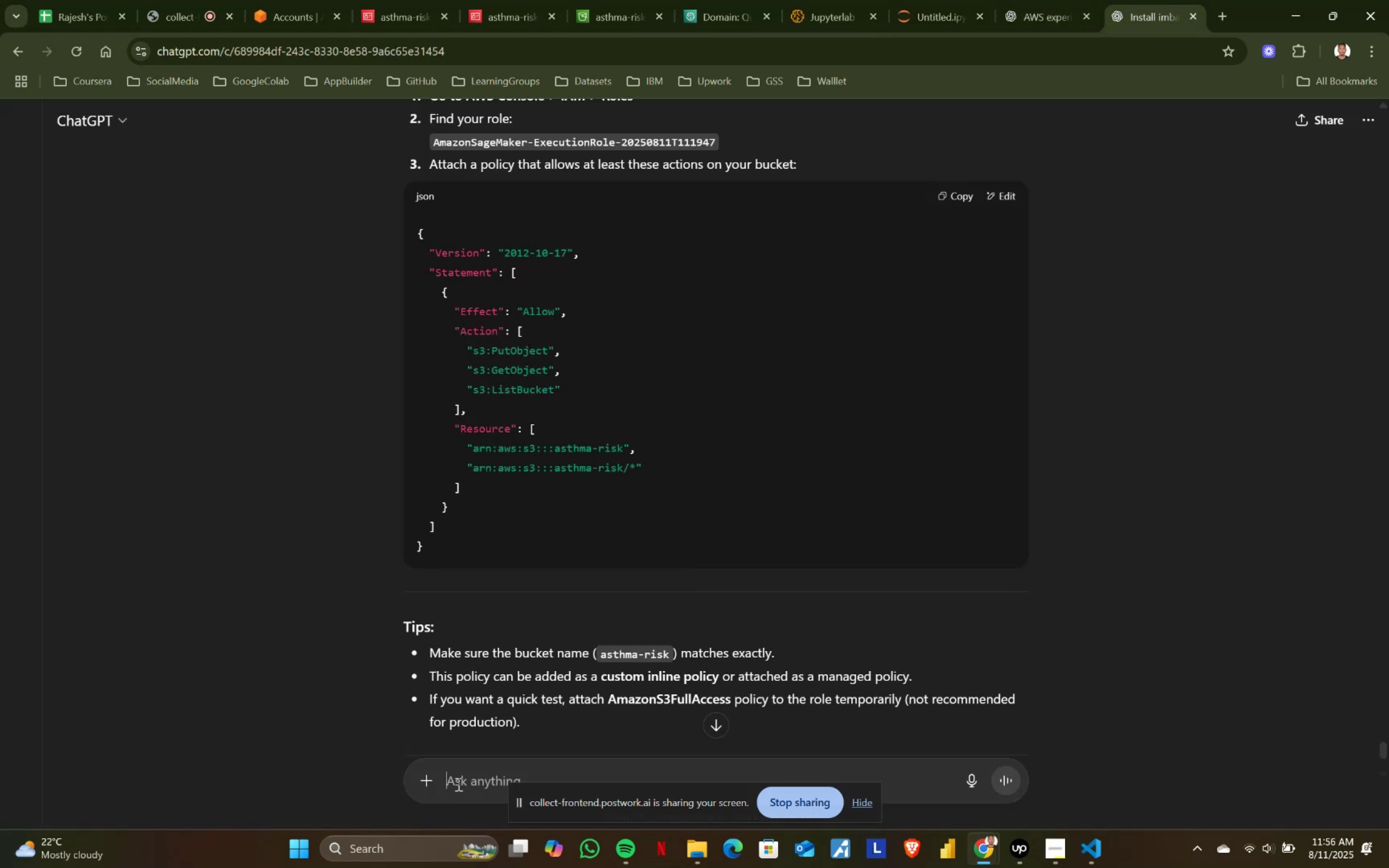 
key(Control+V)
 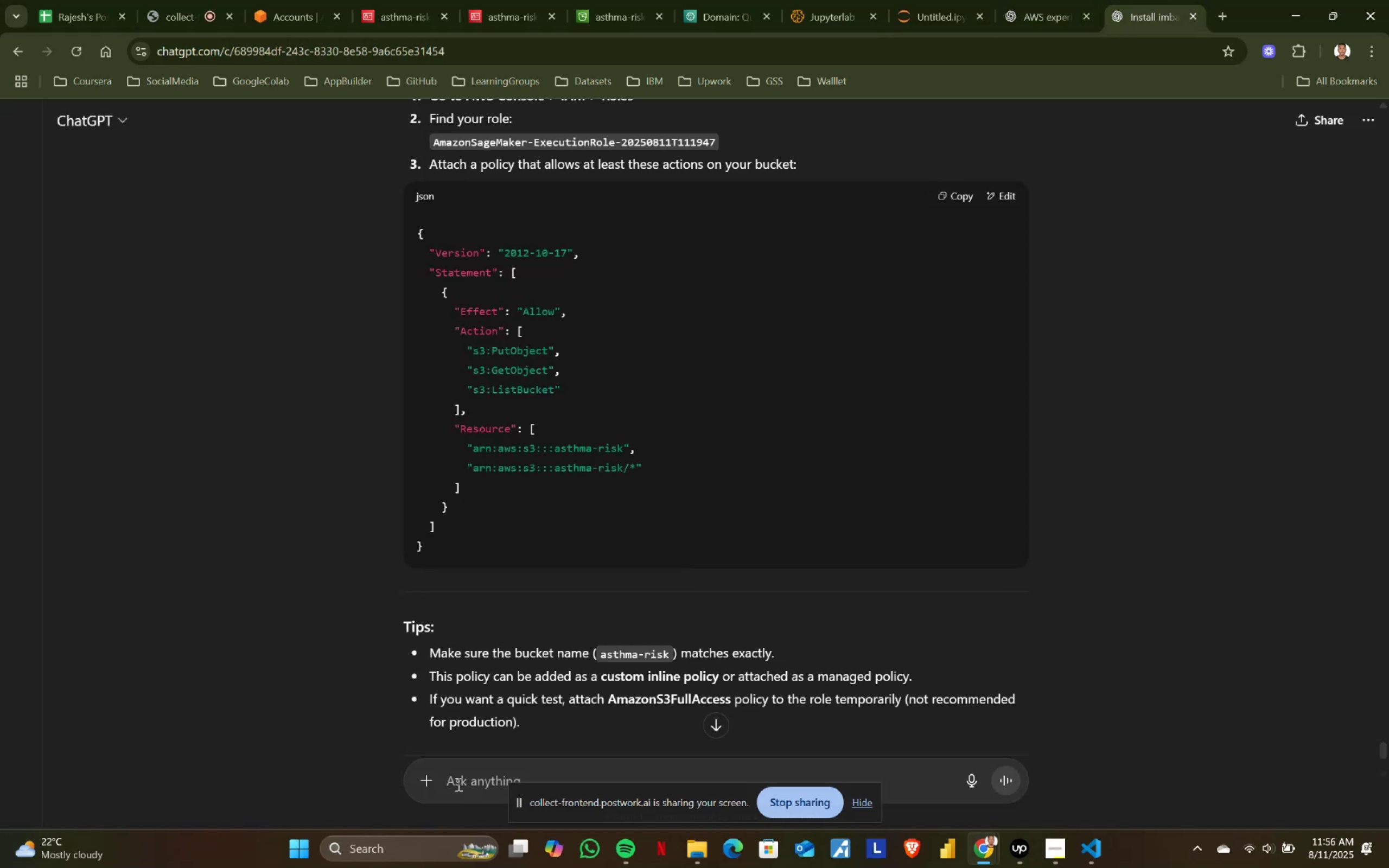 
key(Control+ControlLeft)
 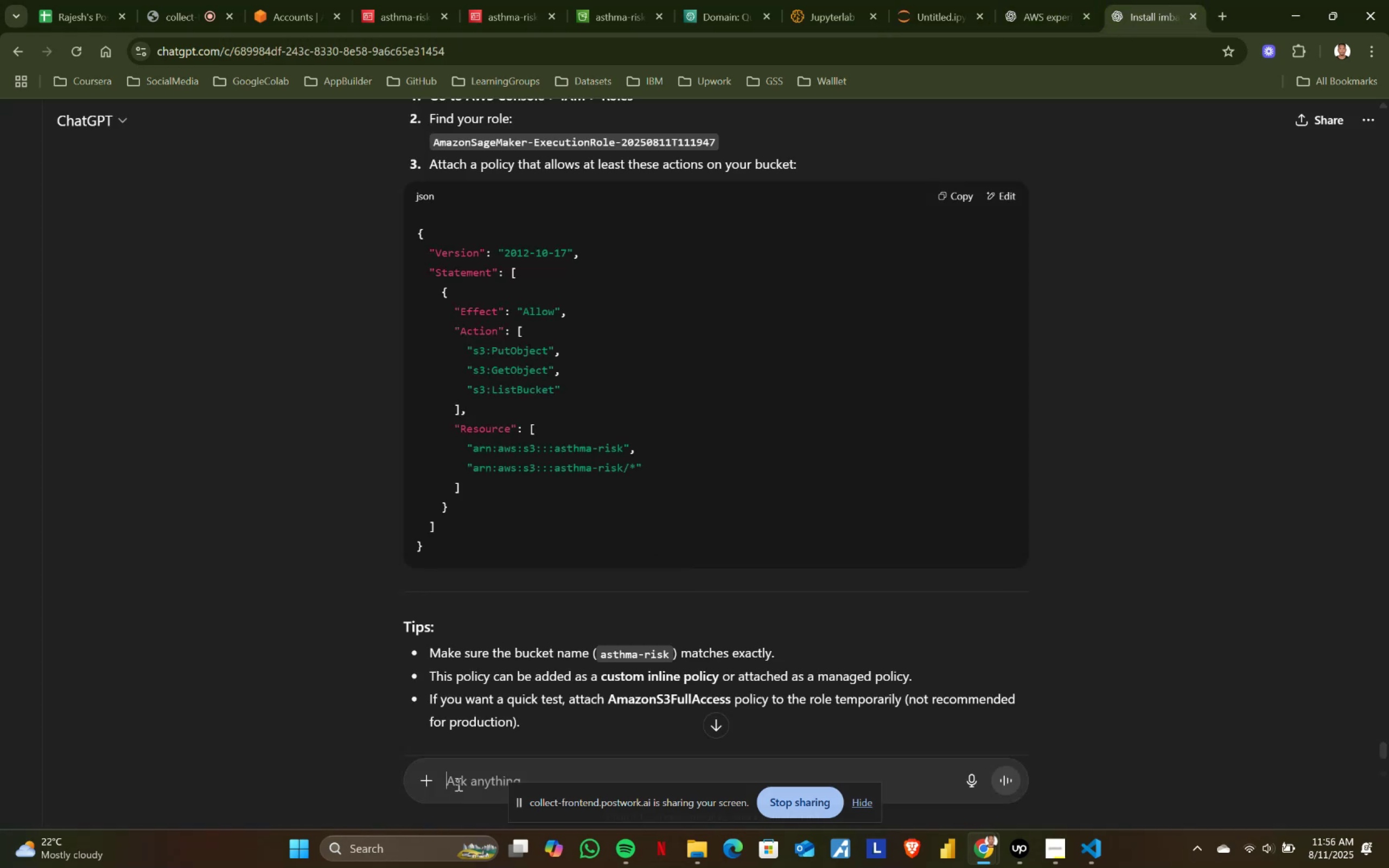 
key(Control+V)
 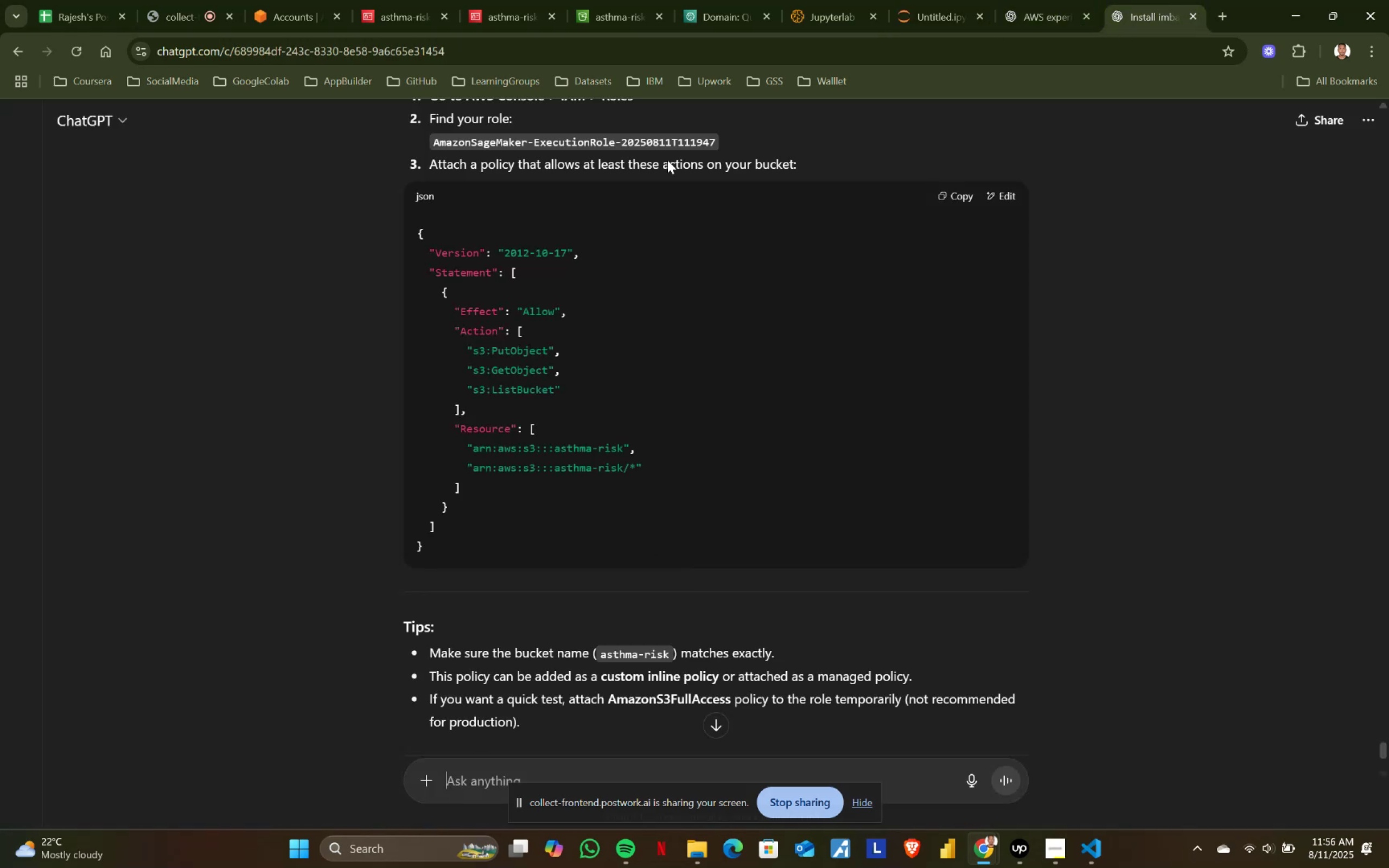 
left_click([944, 0])
 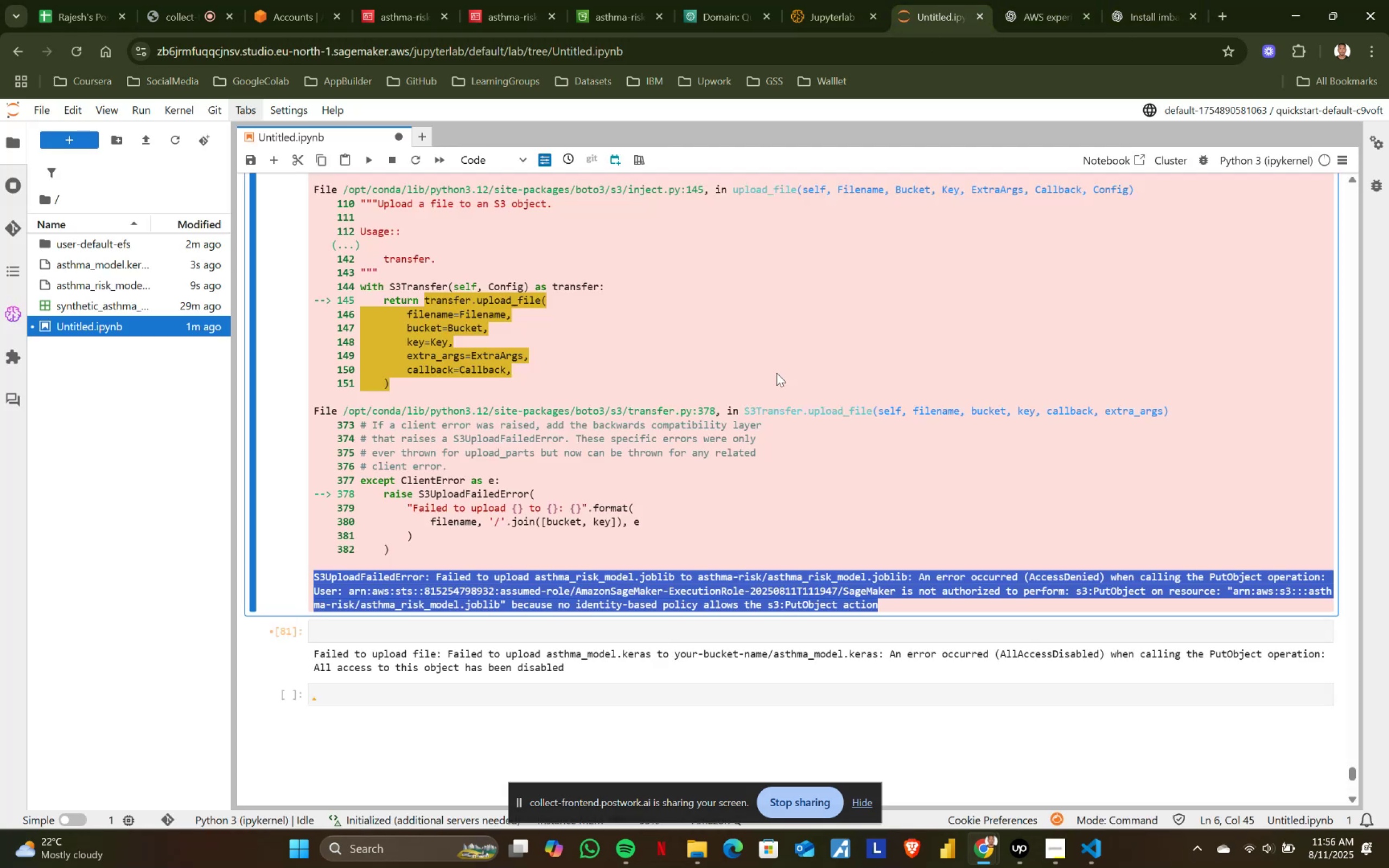 
key(Control+ControlLeft)
 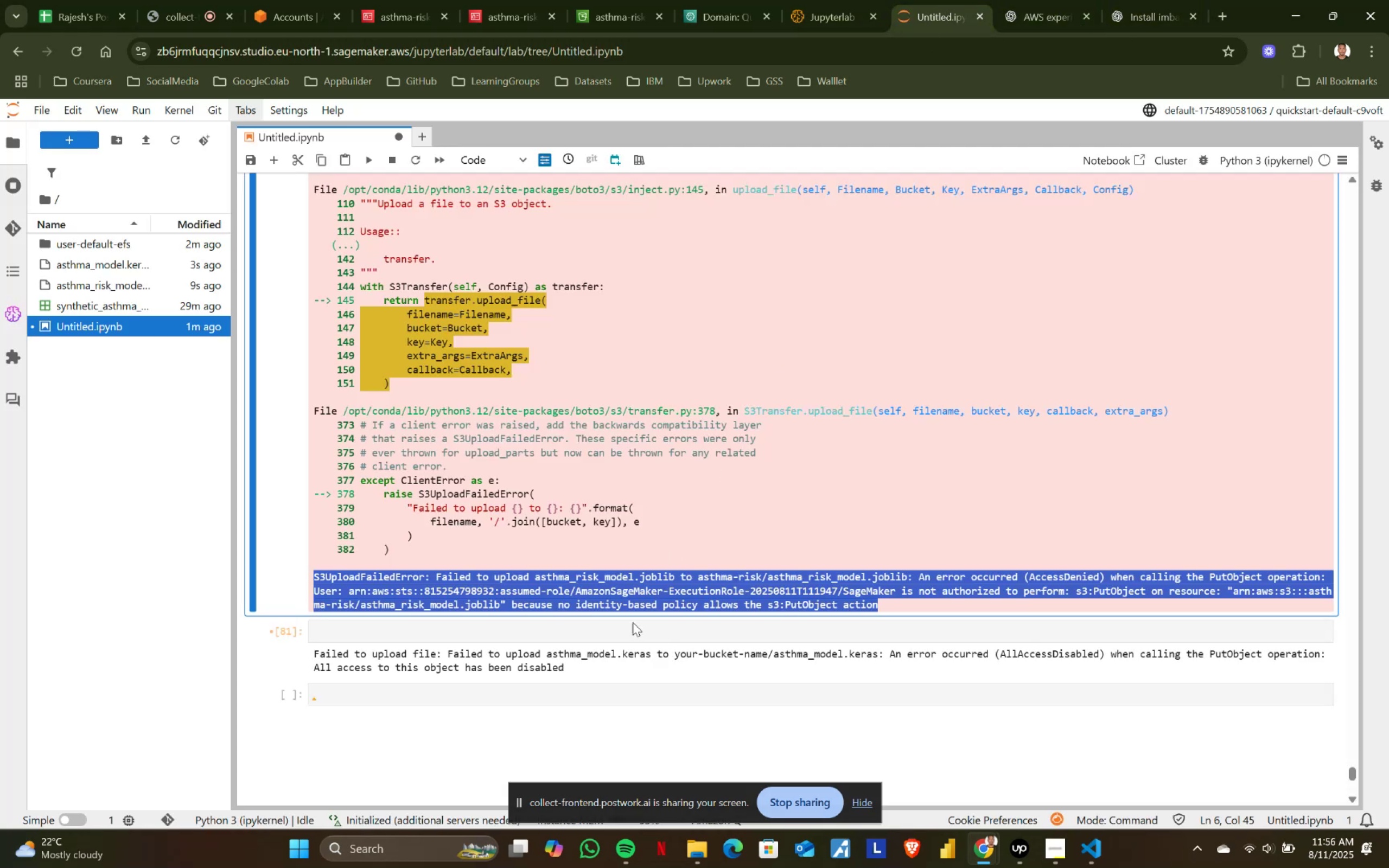 
key(Control+C)
 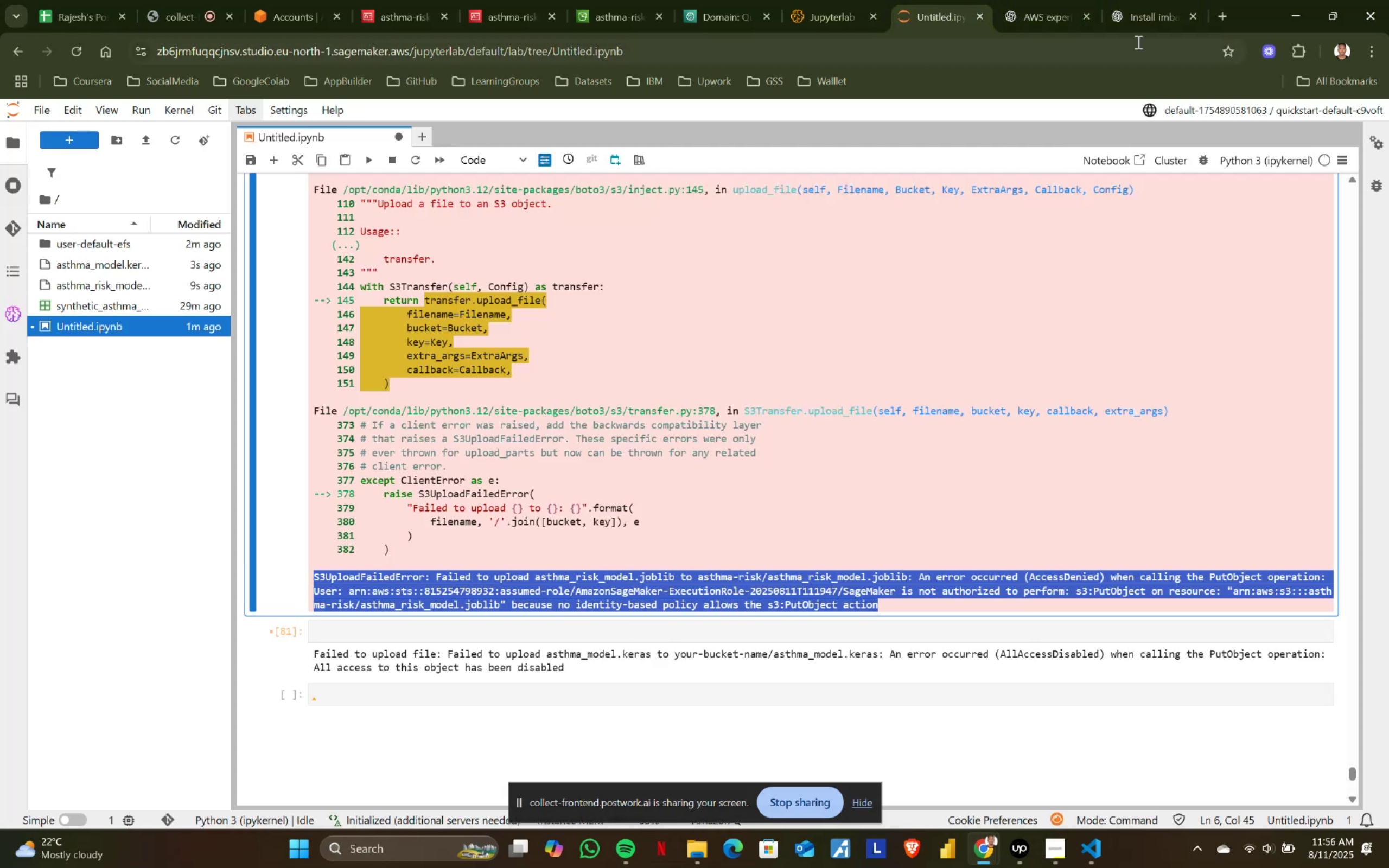 
left_click([1148, 11])
 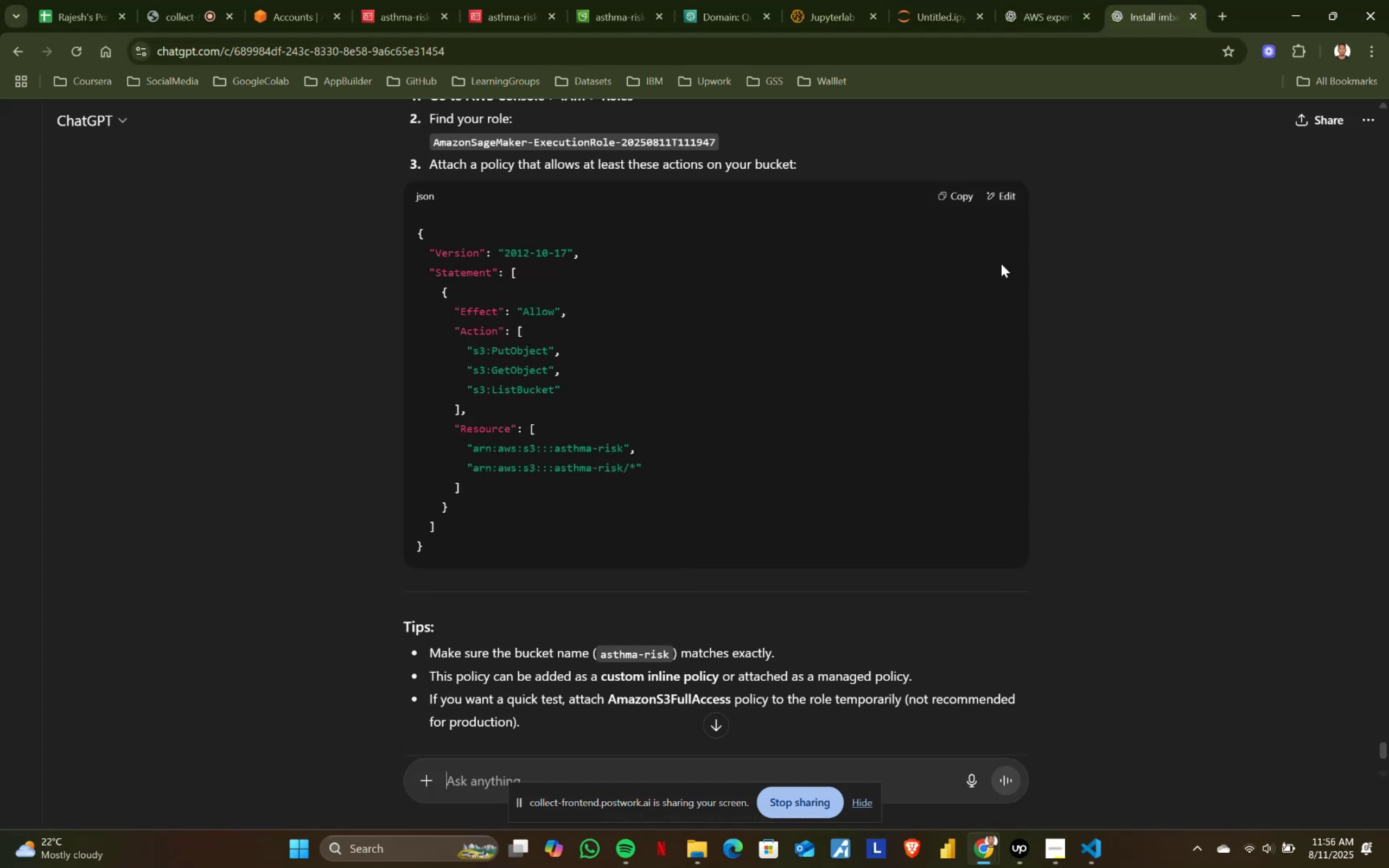 
key(Control+V)
 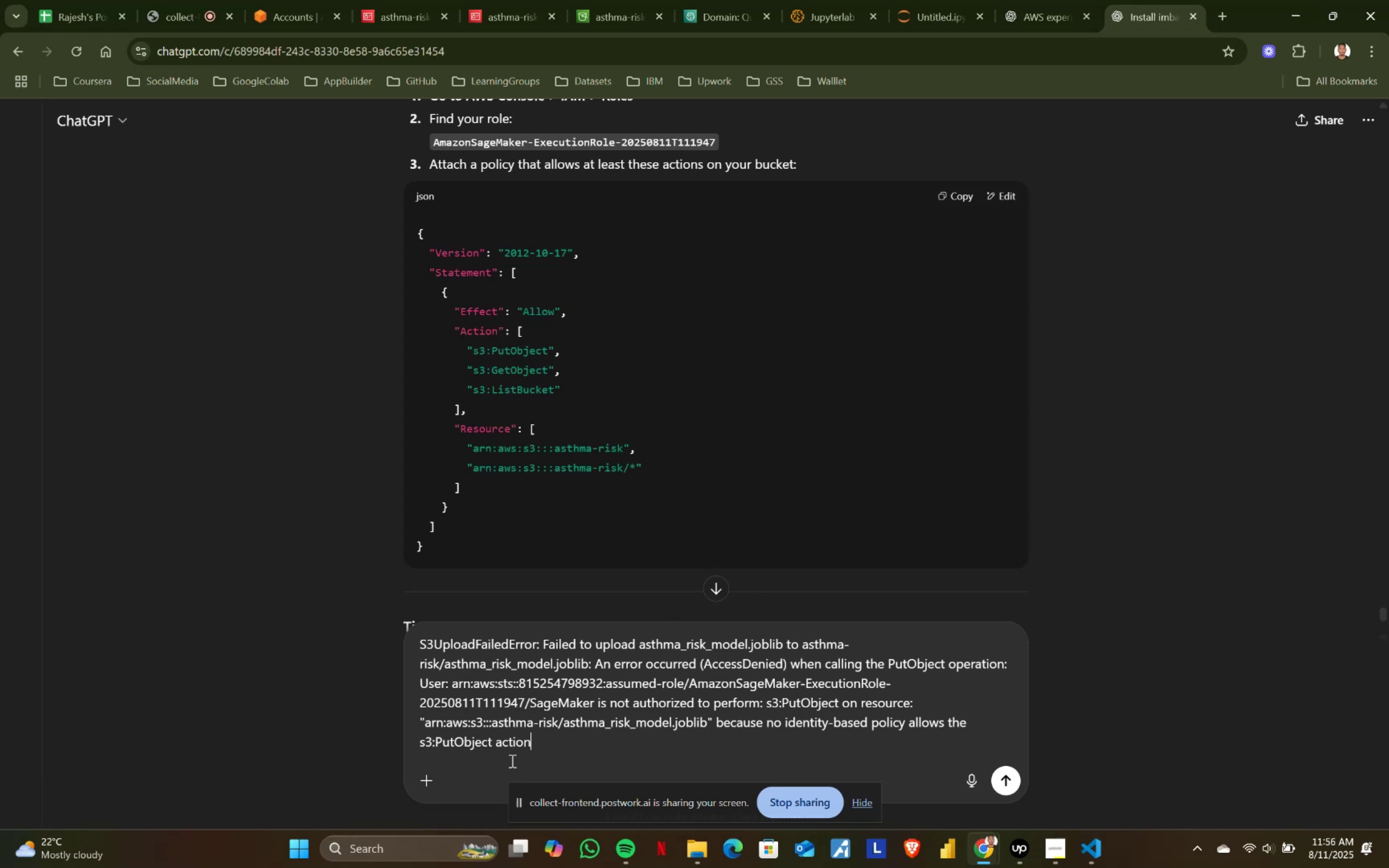 
key(Shift+Enter)
 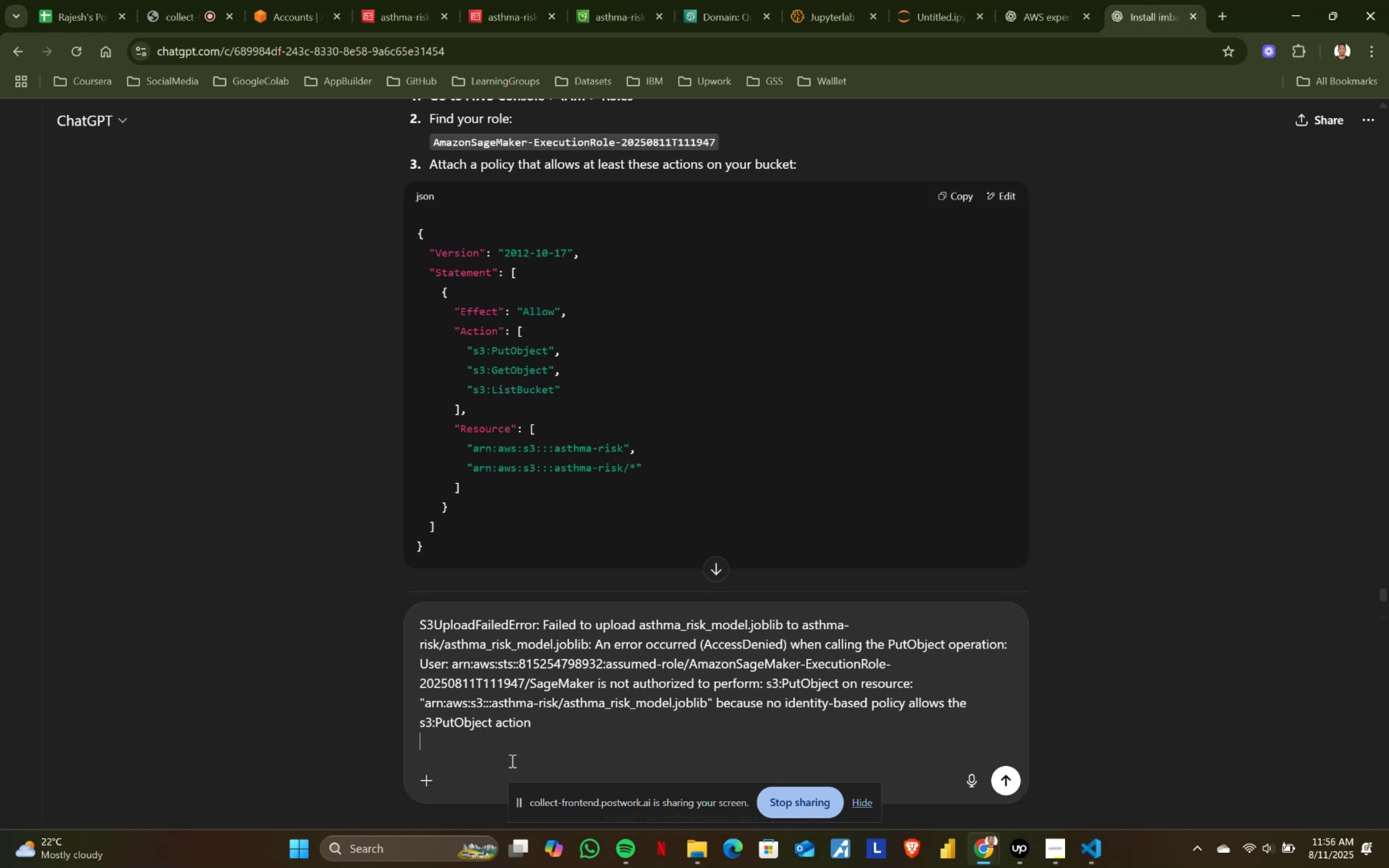 
key(Shift+Enter)
 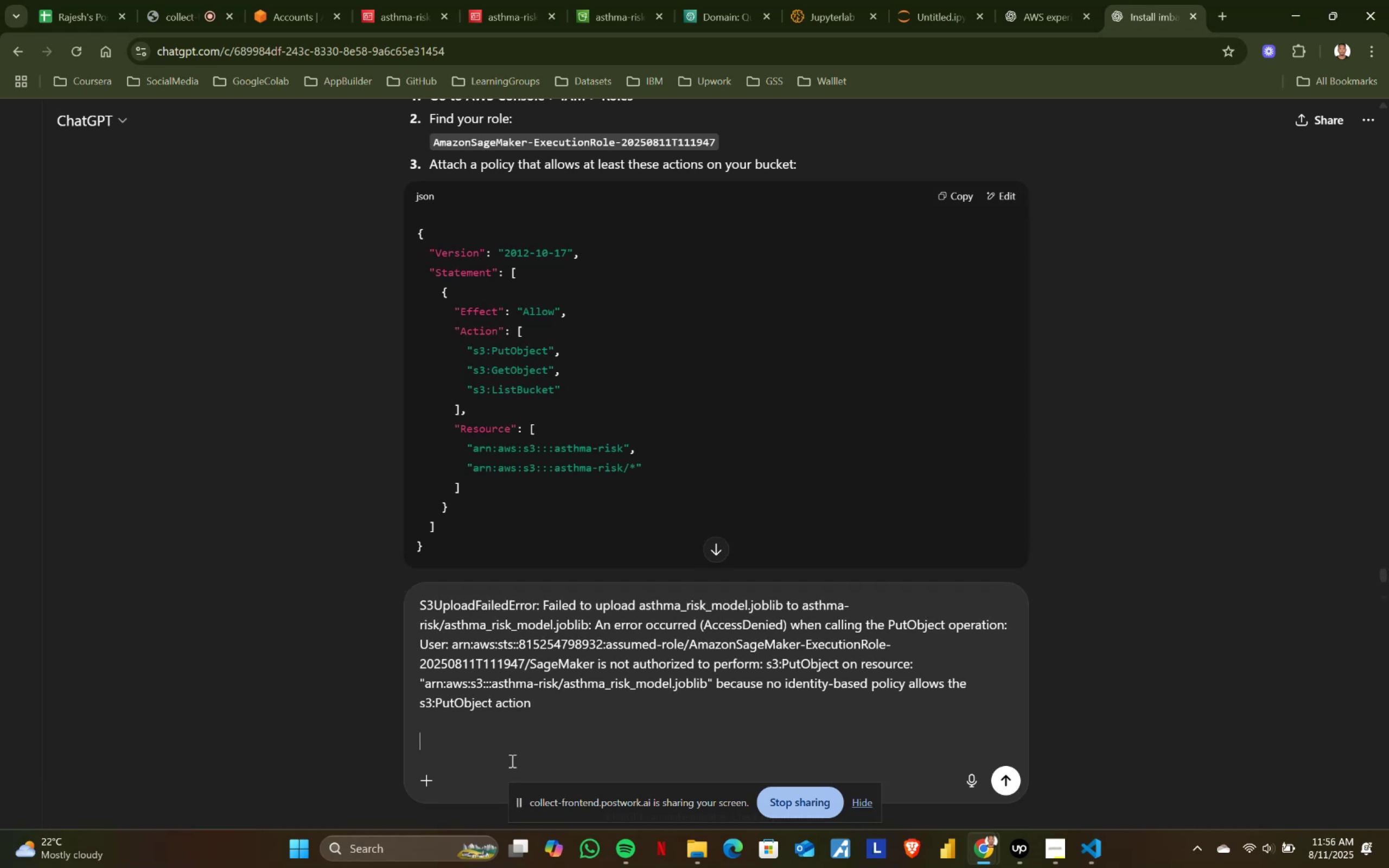 
type(my code:)
 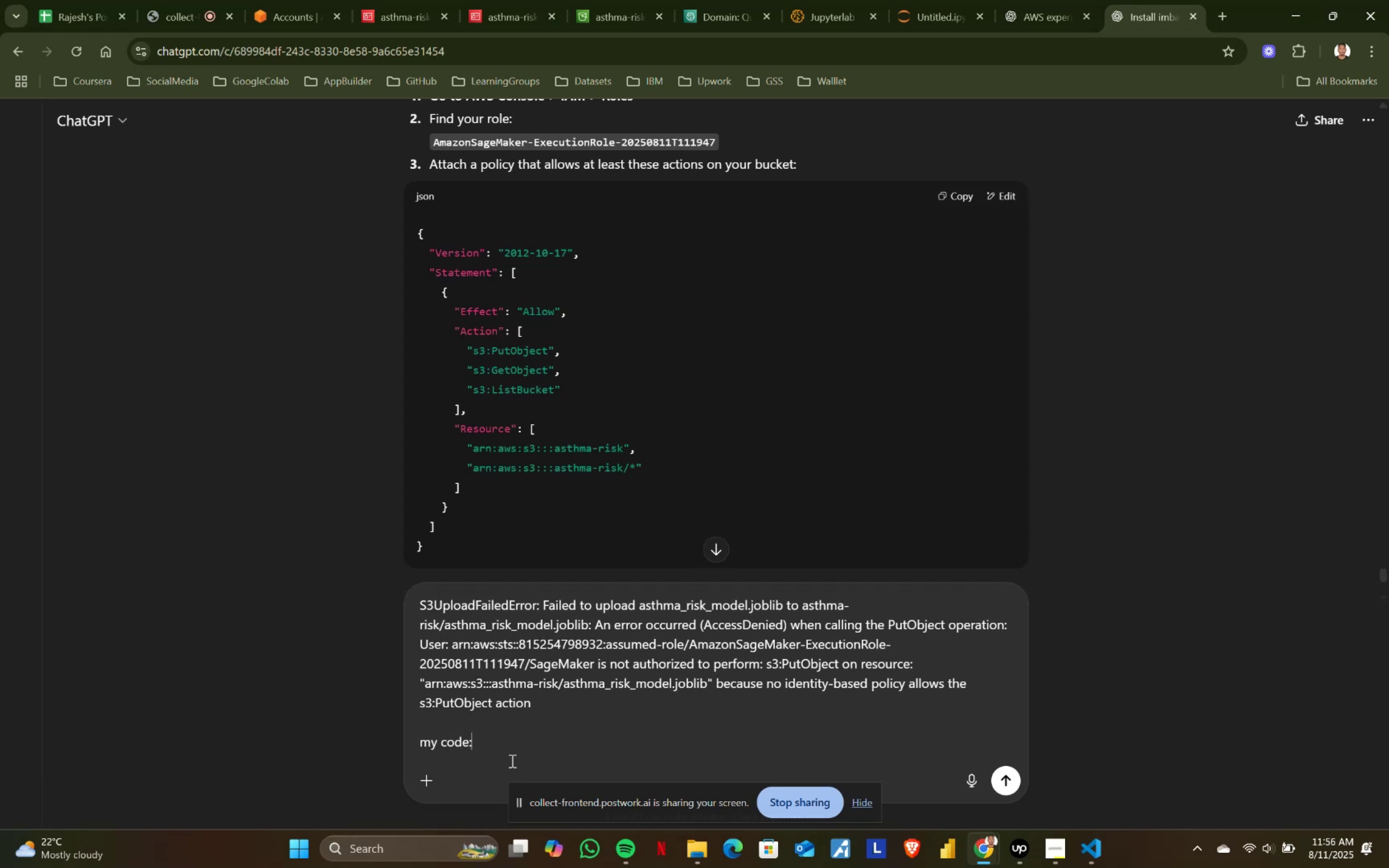 
key(Shift+Enter)
 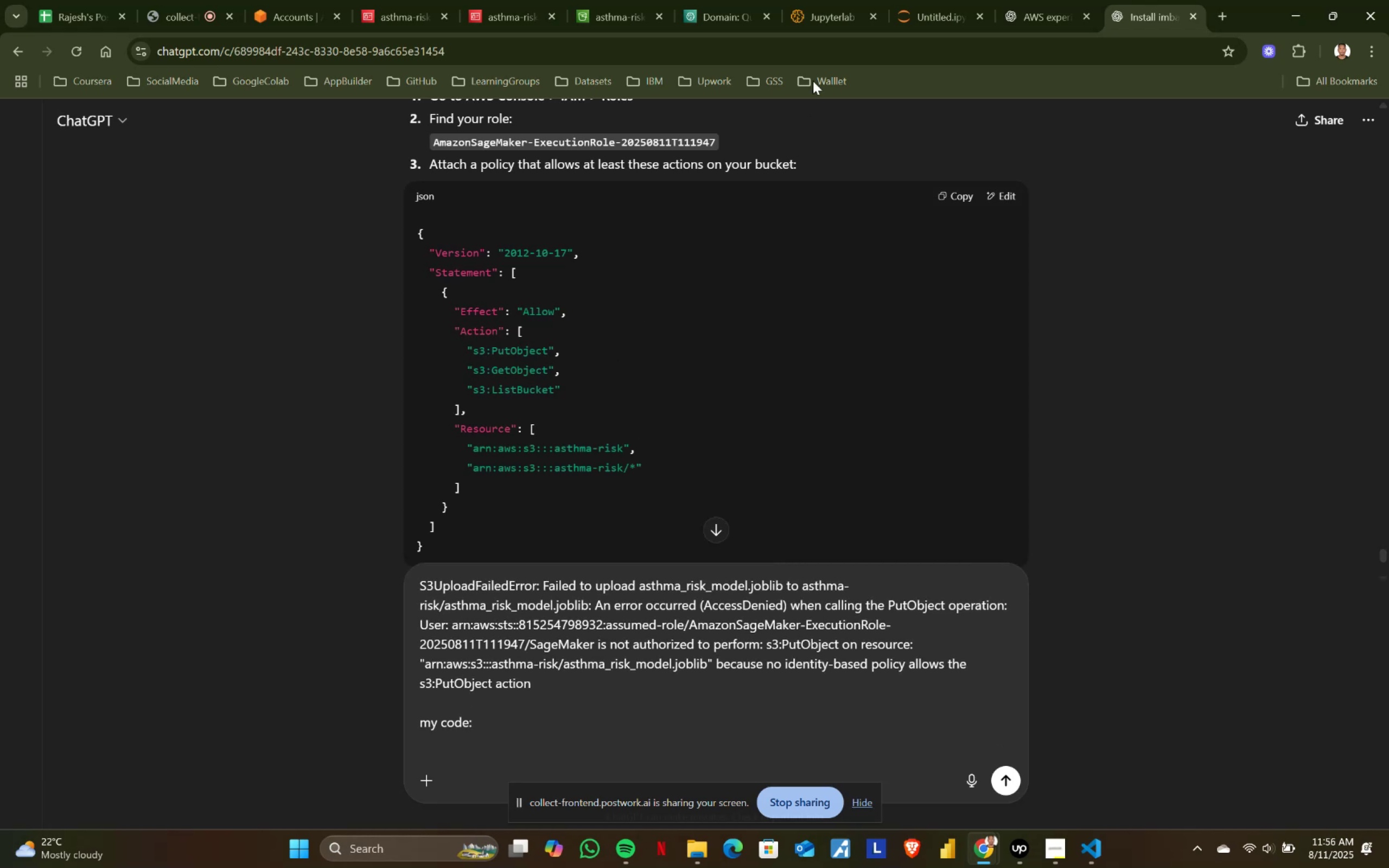 
left_click([917, 0])
 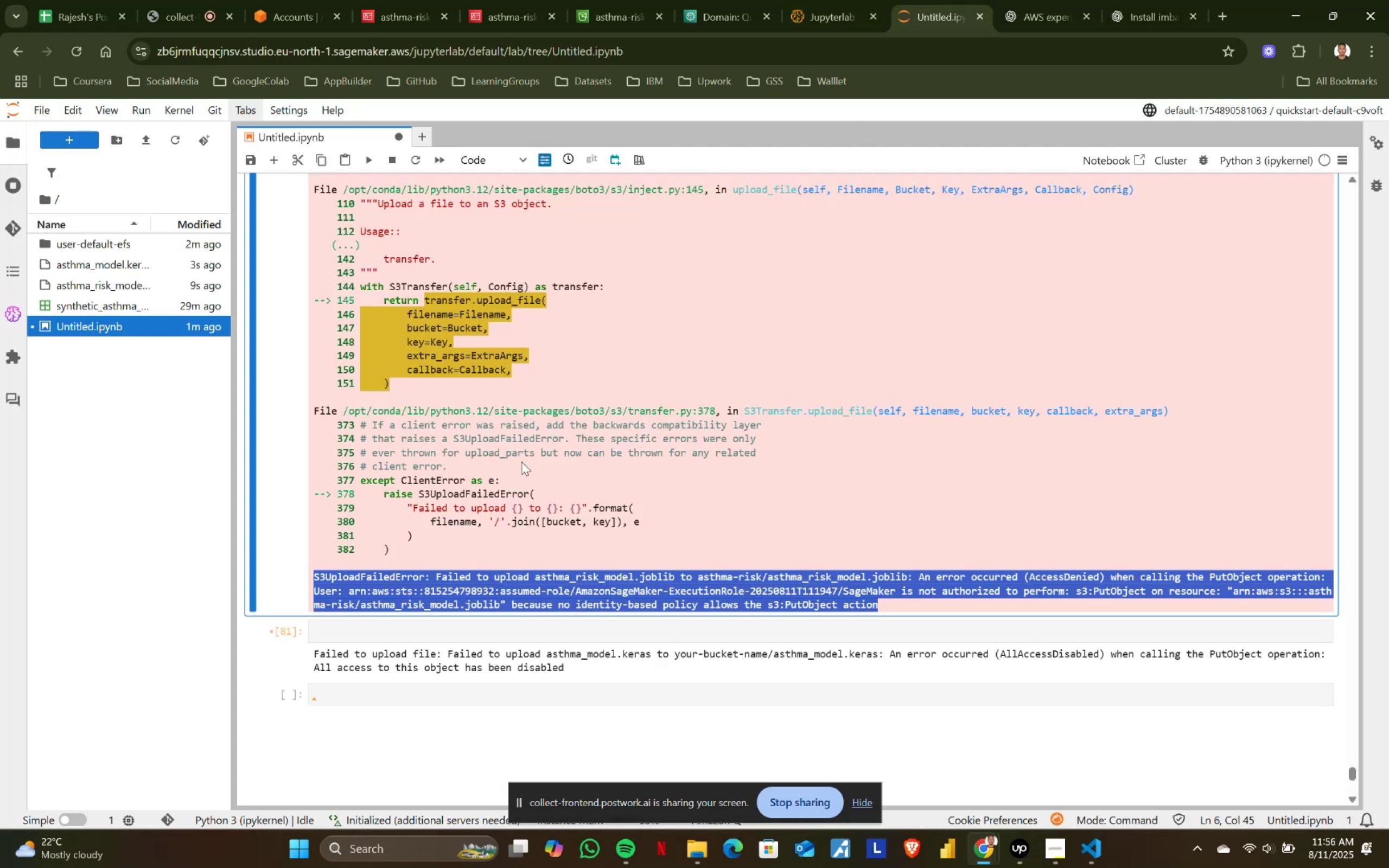 
scroll: coordinate [508, 437], scroll_direction: up, amount: 10.0
 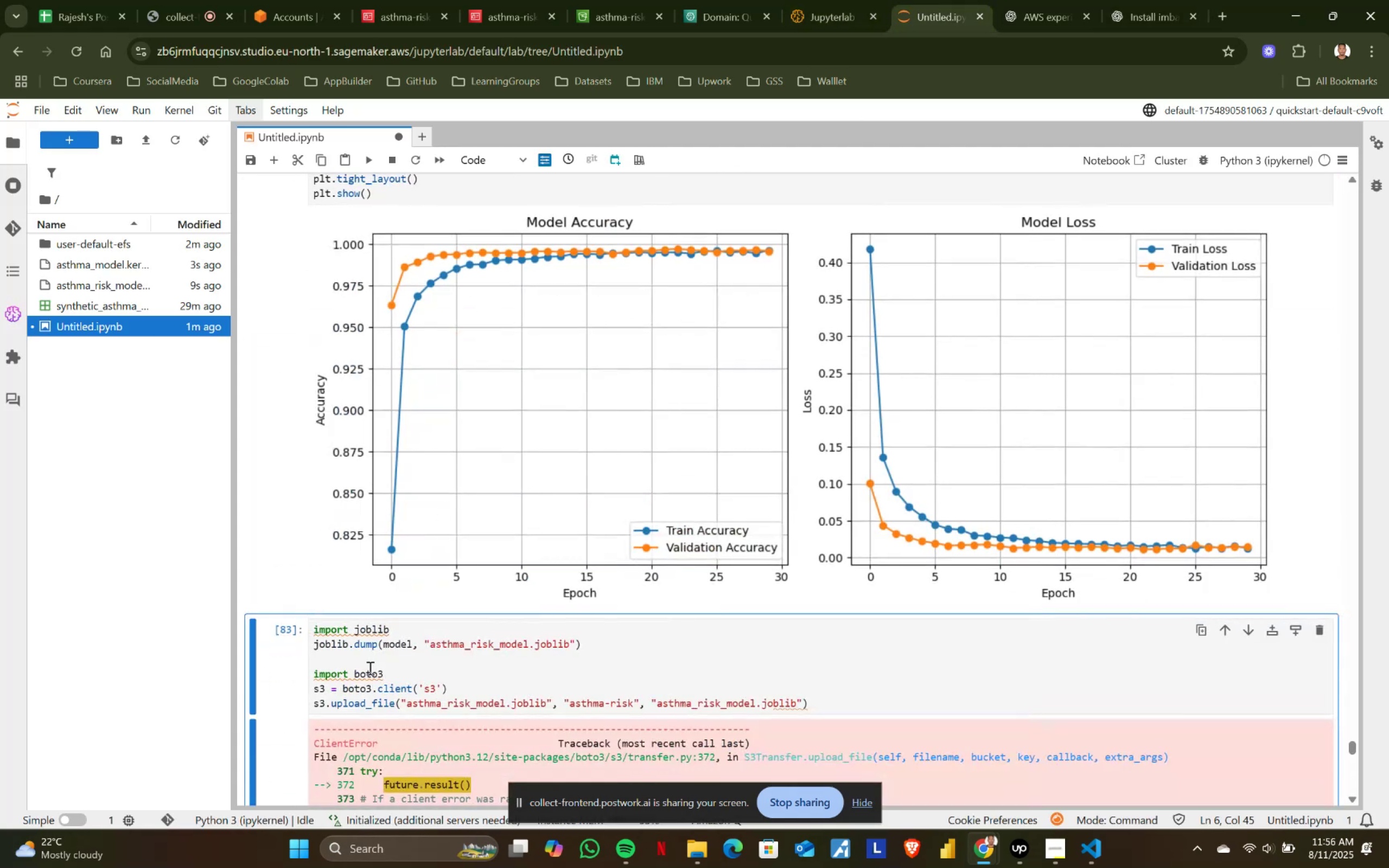 
left_click([416, 676])
 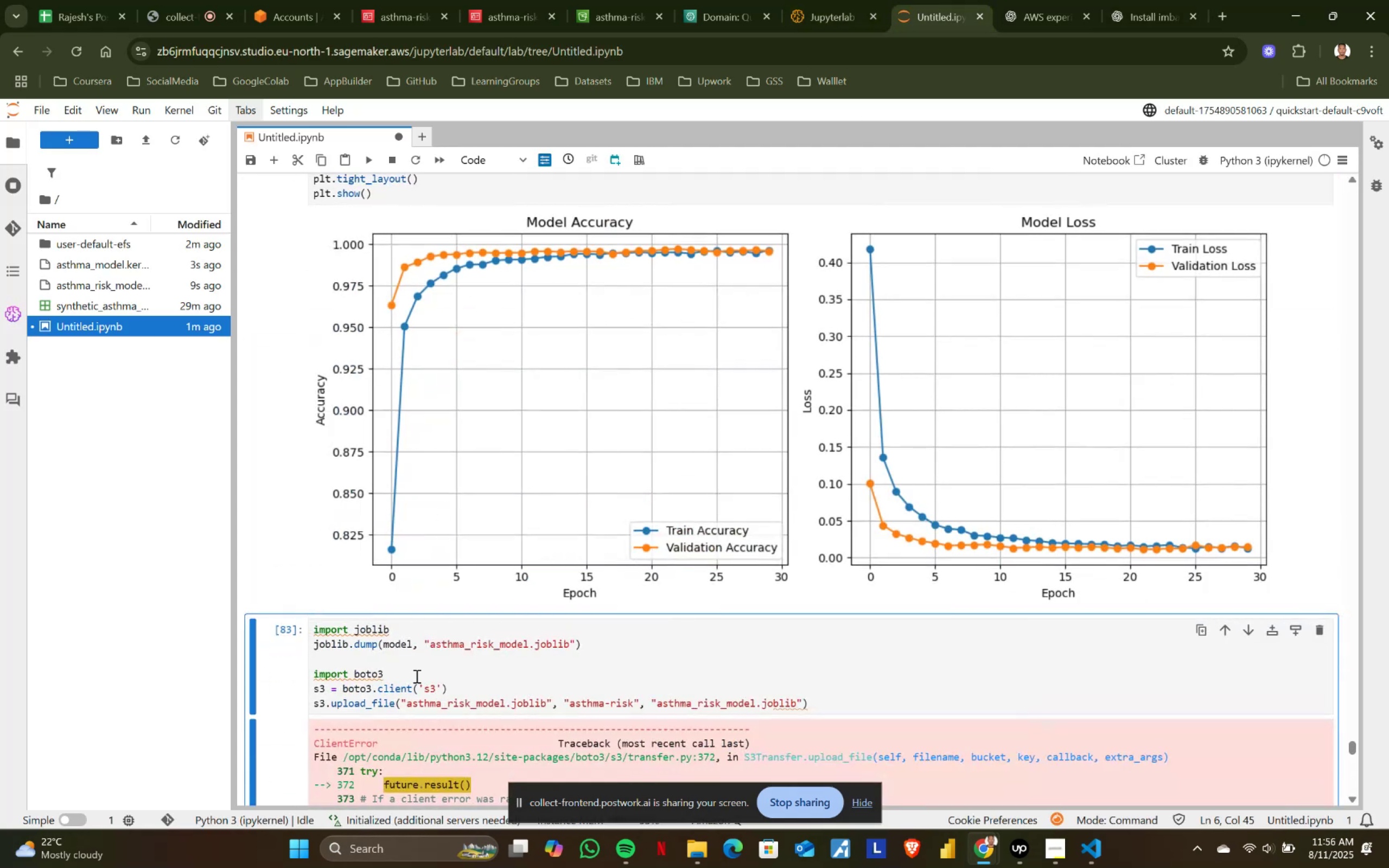 
key(Control+ControlLeft)
 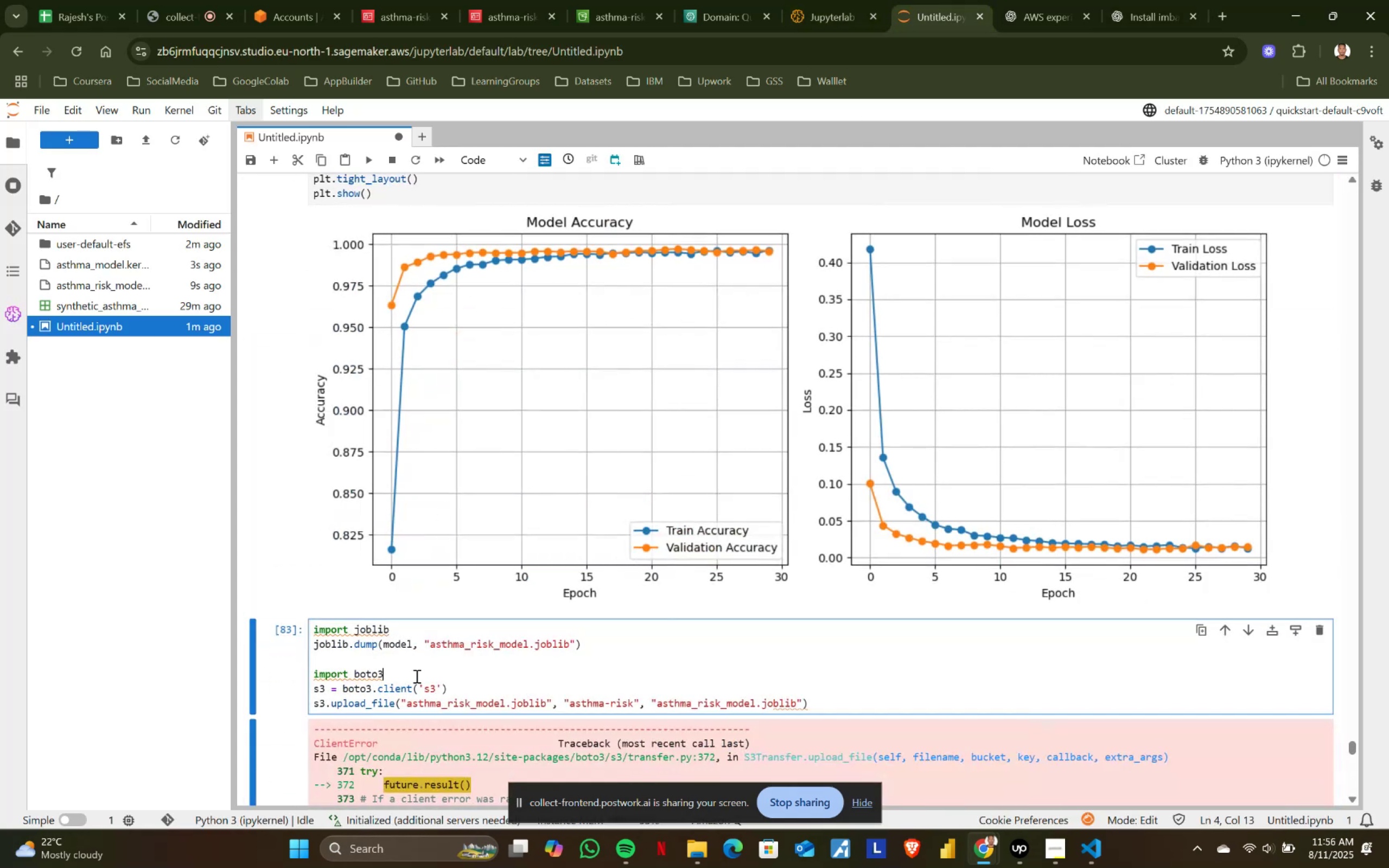 
key(Control+A)
 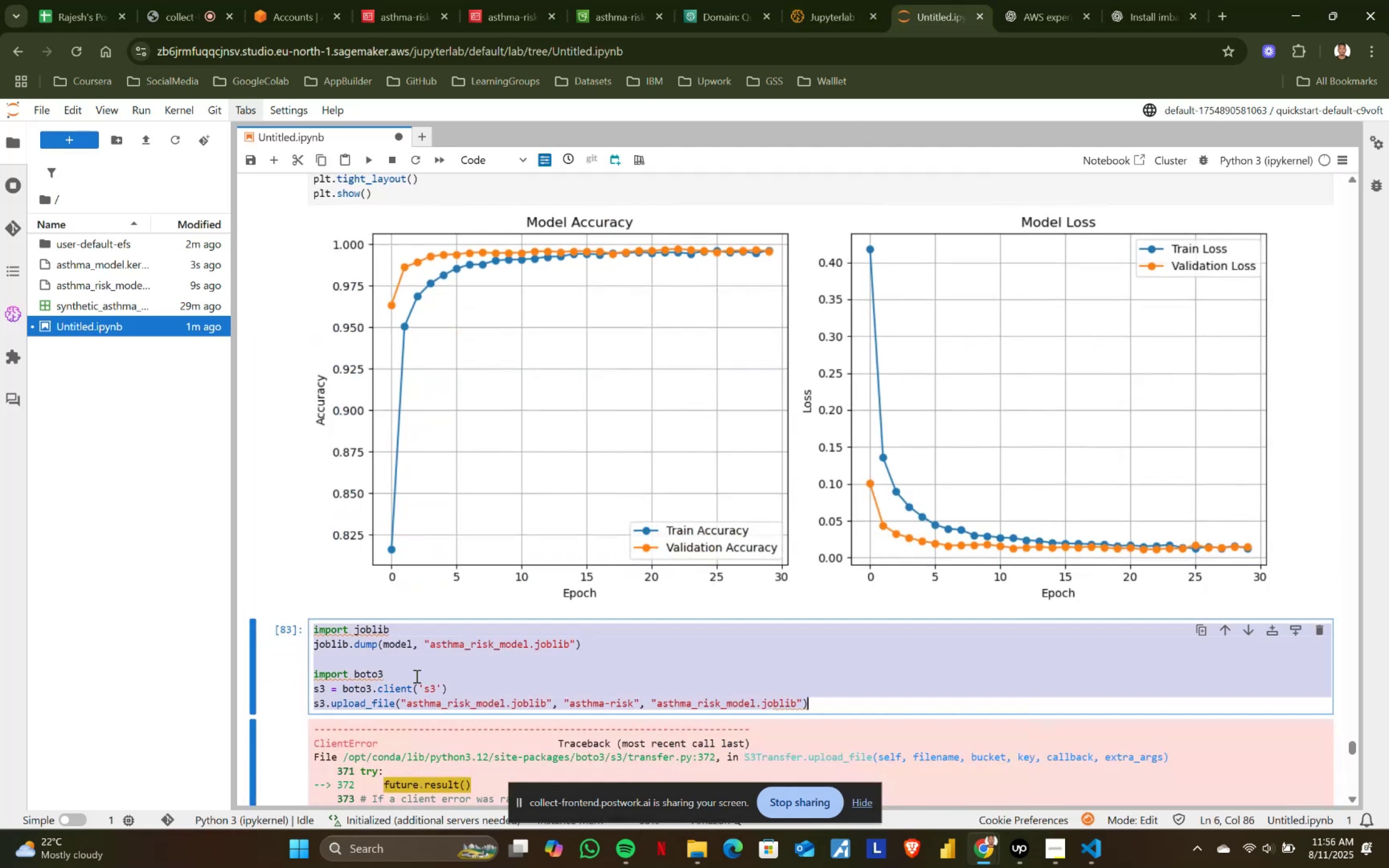 
key(Control+C)
 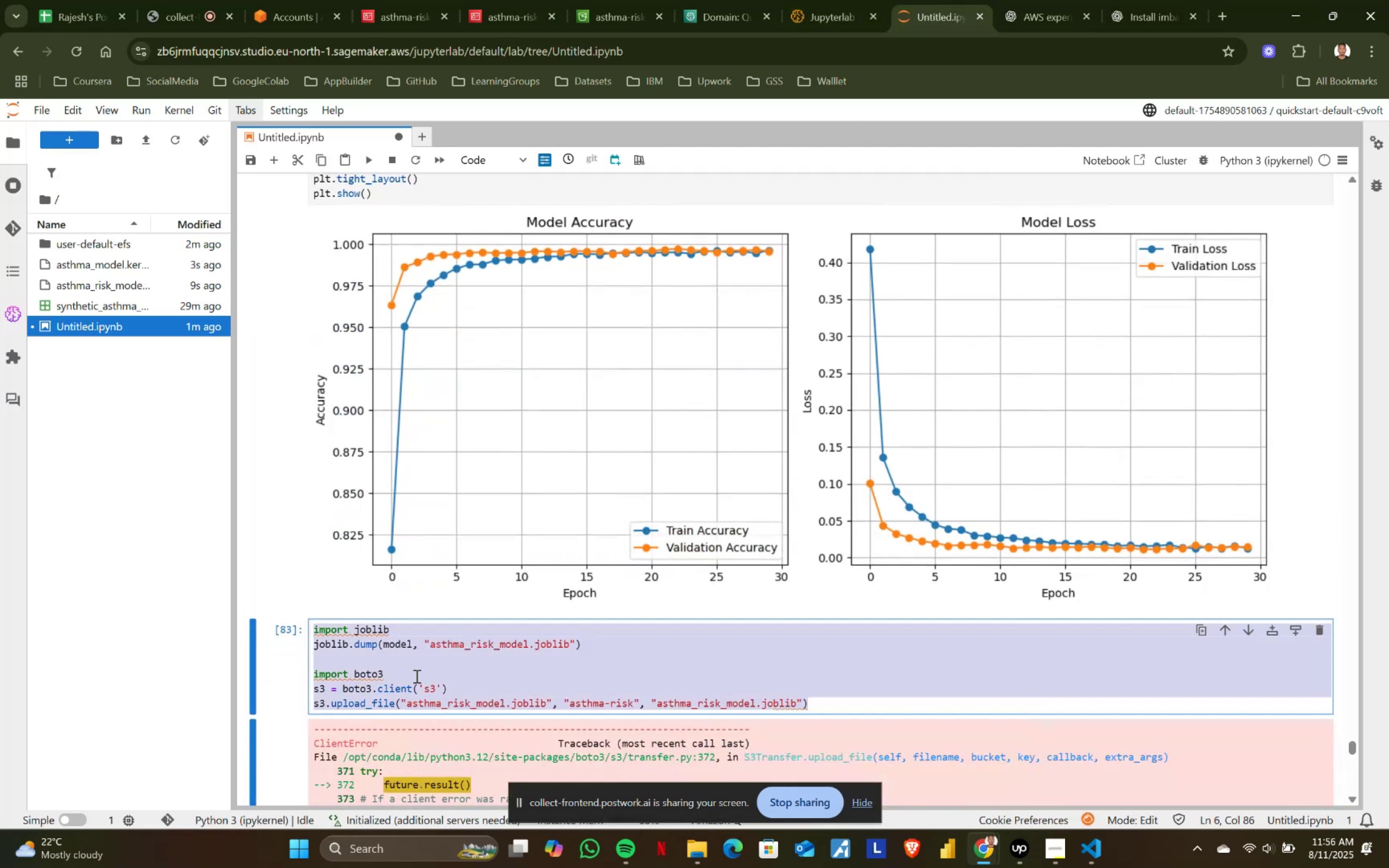 
key(Control+C)
 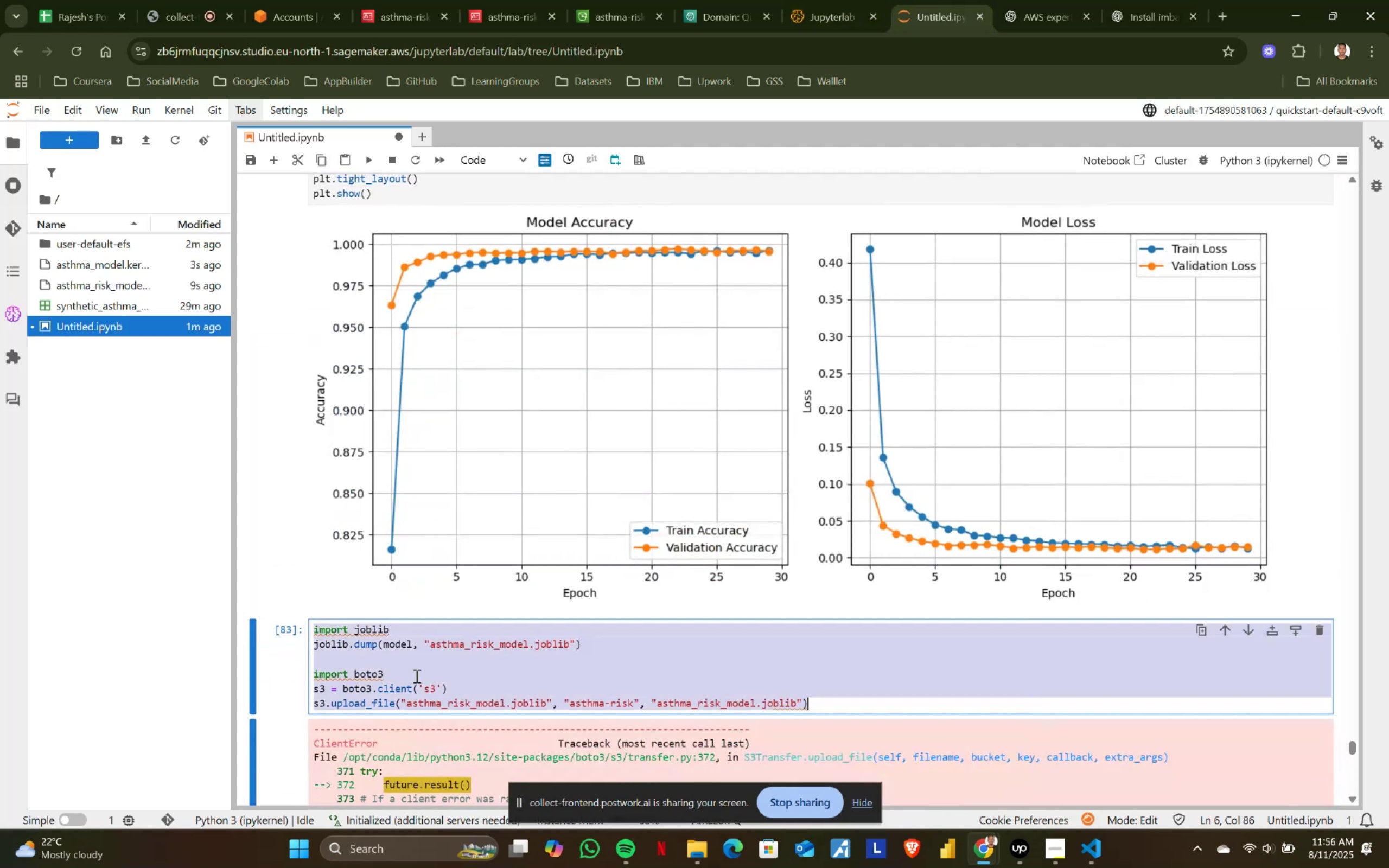 
key(Control+C)
 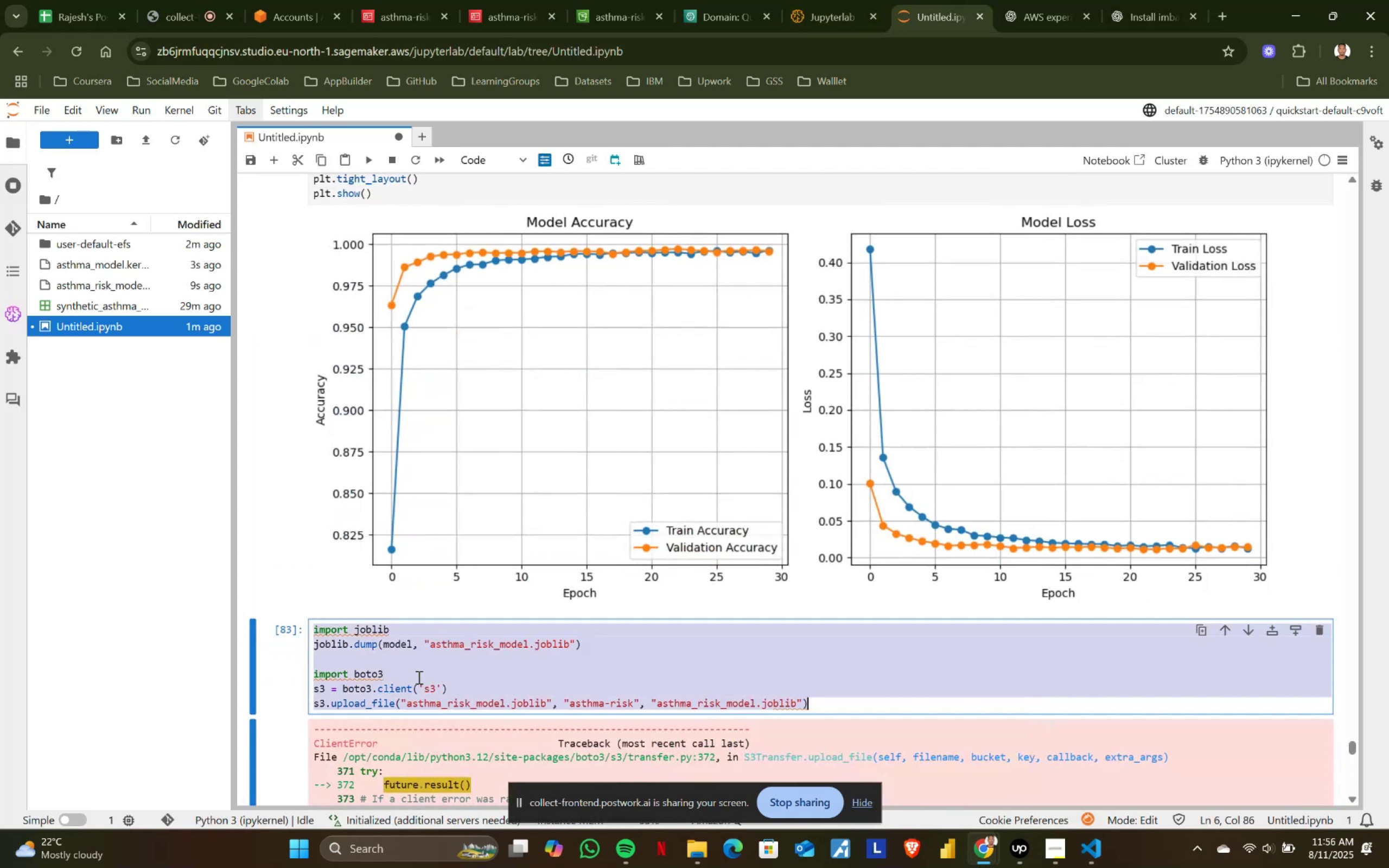 
key(Control+C)
 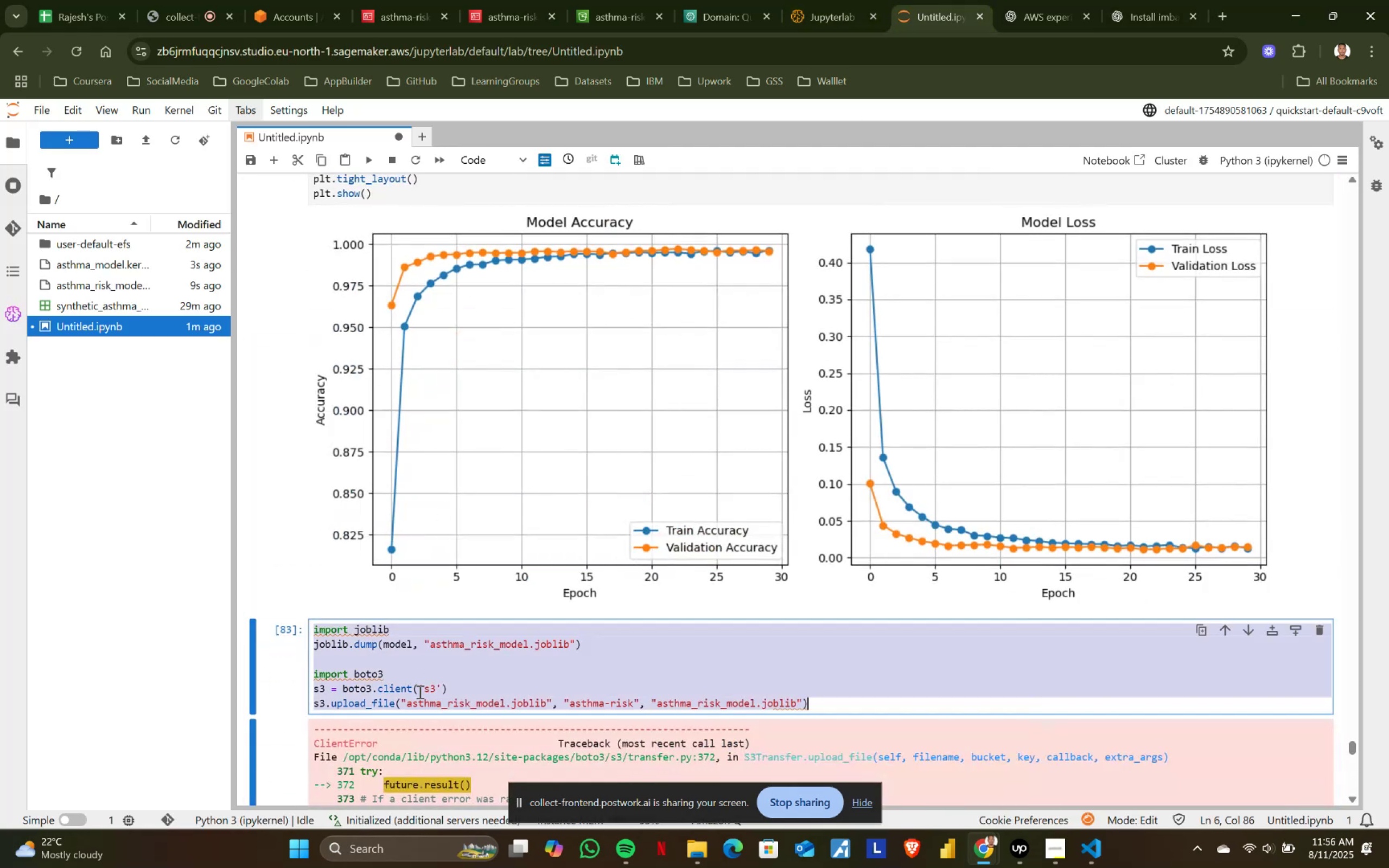 
key(Control+C)
 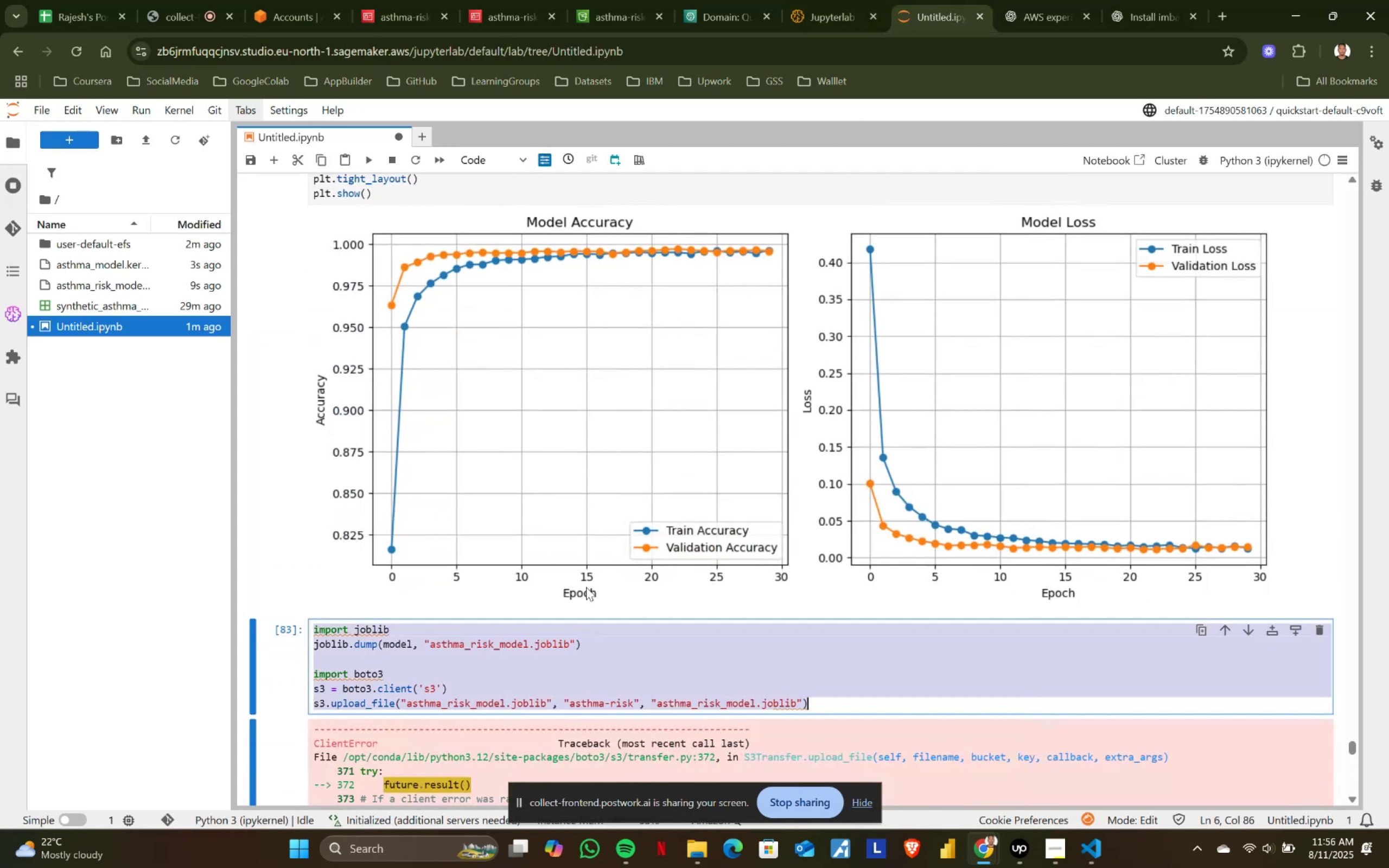 
key(Control+C)
 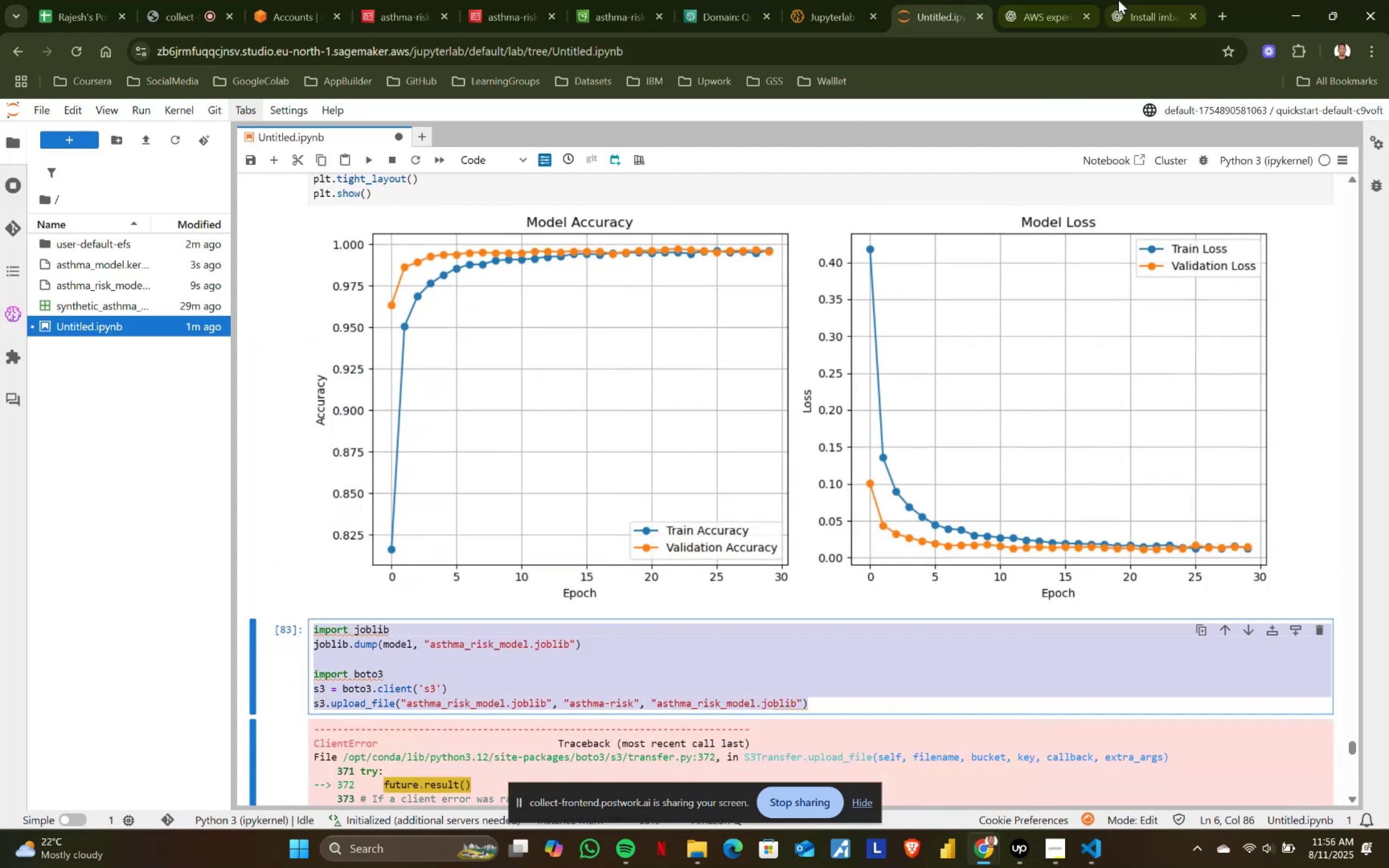 
left_click([1124, 0])
 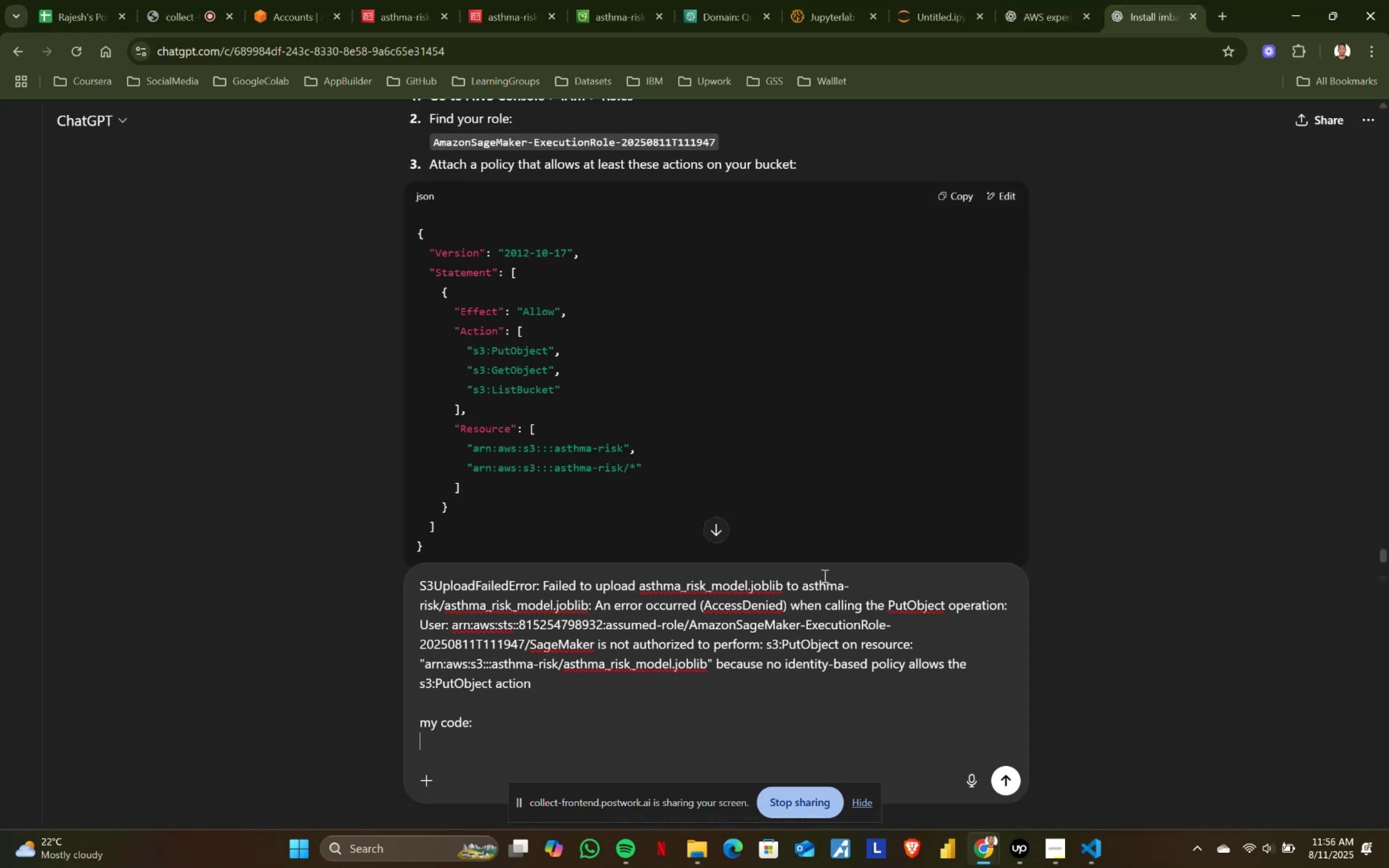 
key(Control+ControlLeft)
 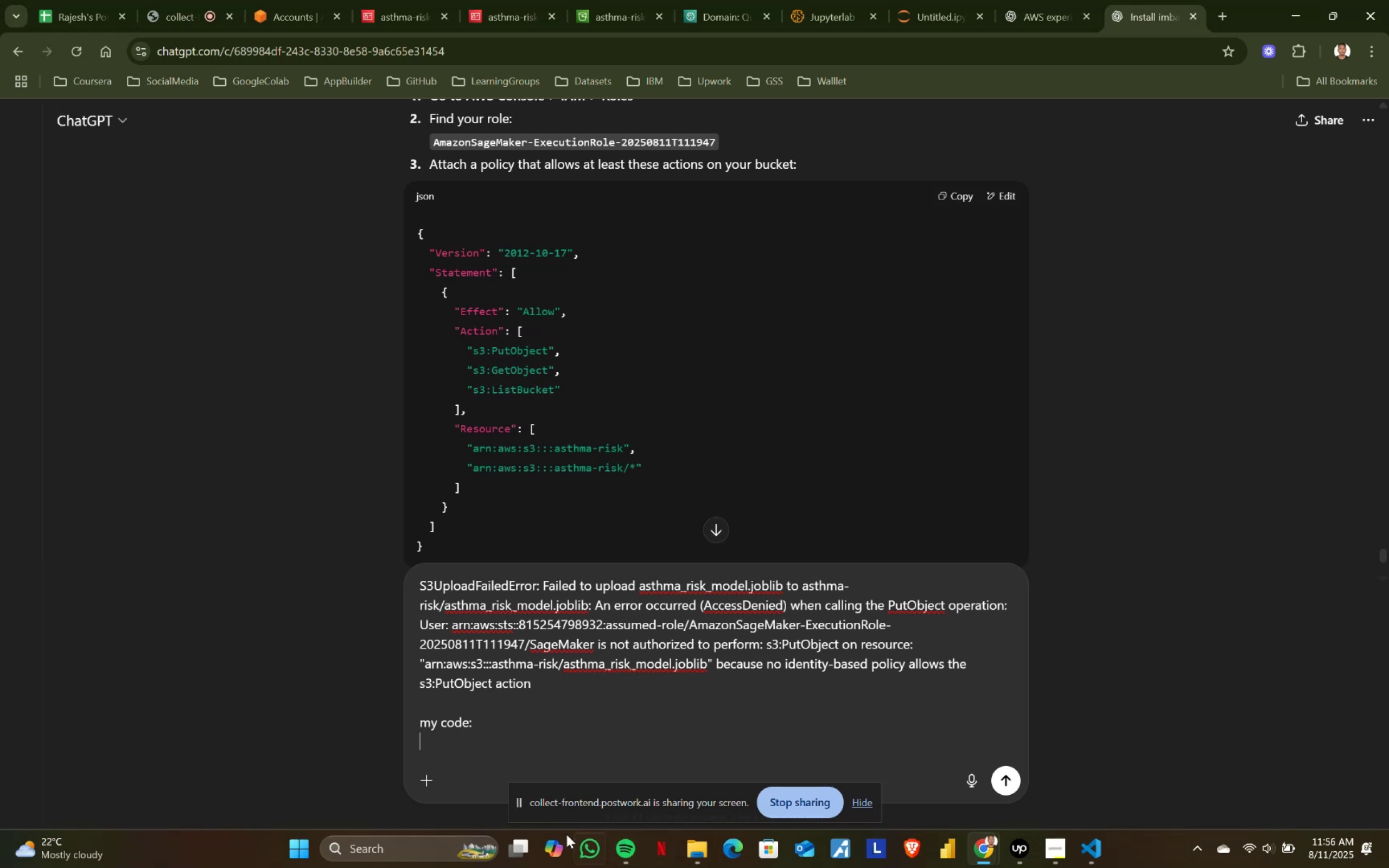 
key(Control+V)
 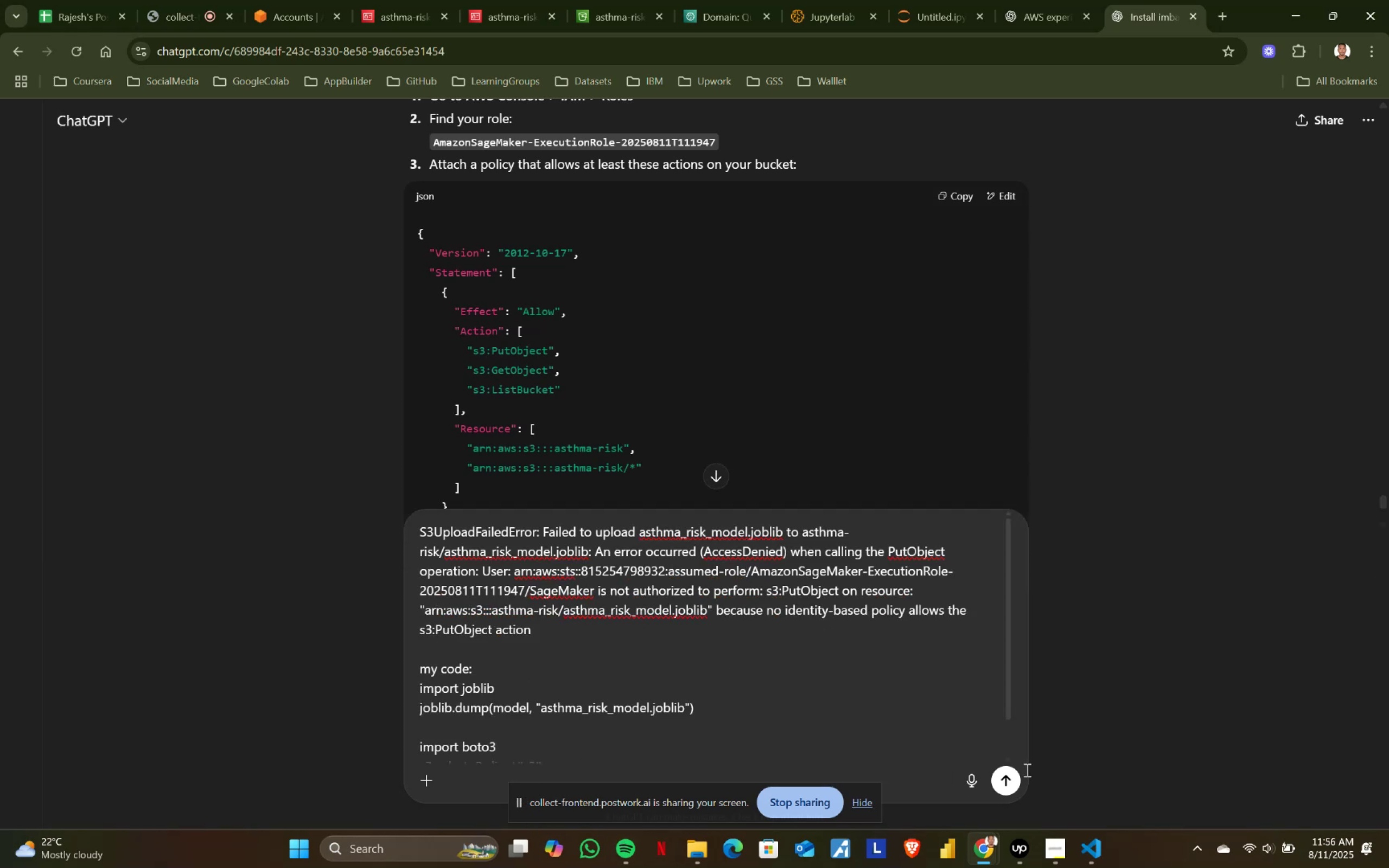 
left_click([1012, 781])
 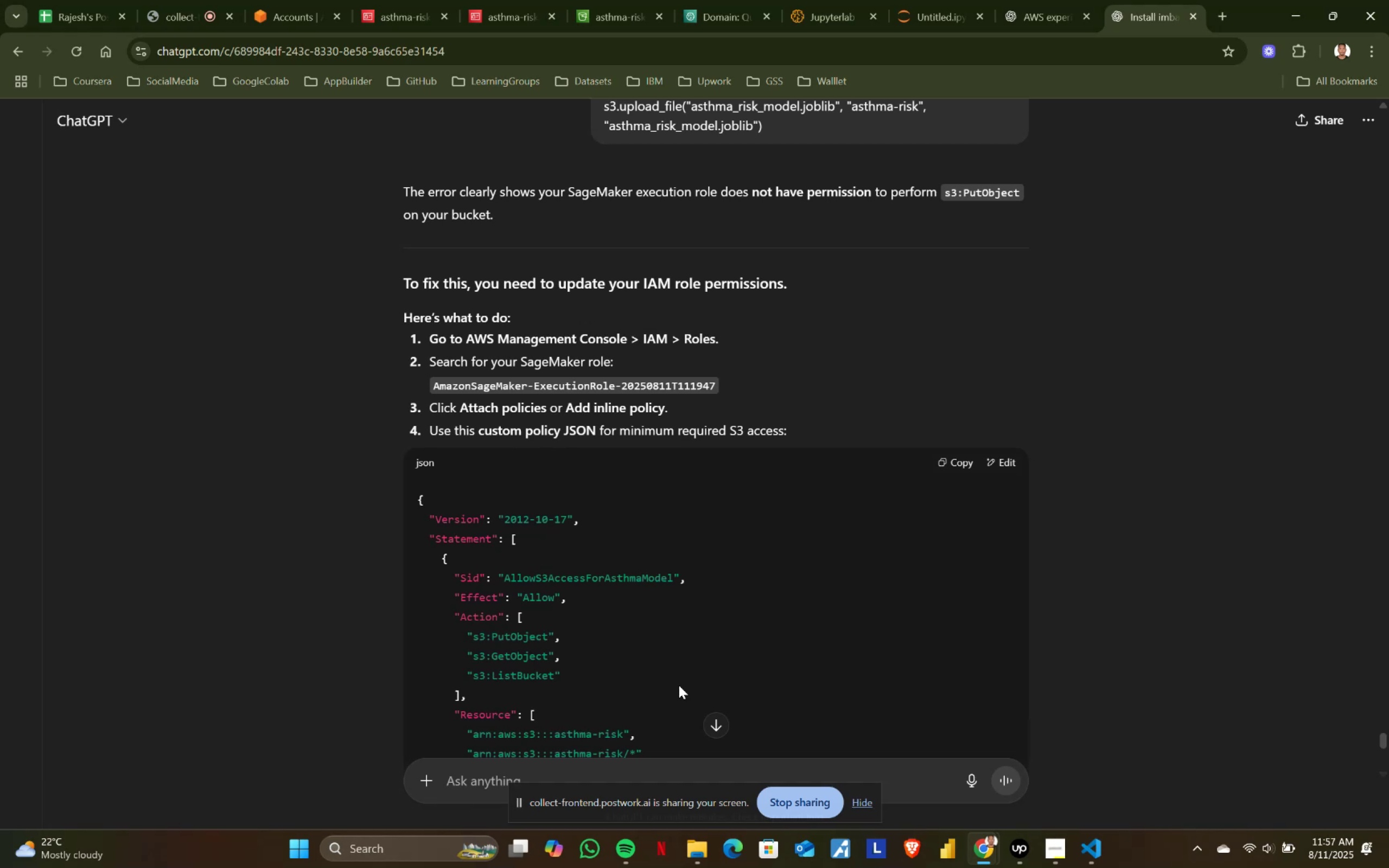 
wait(52.29)
 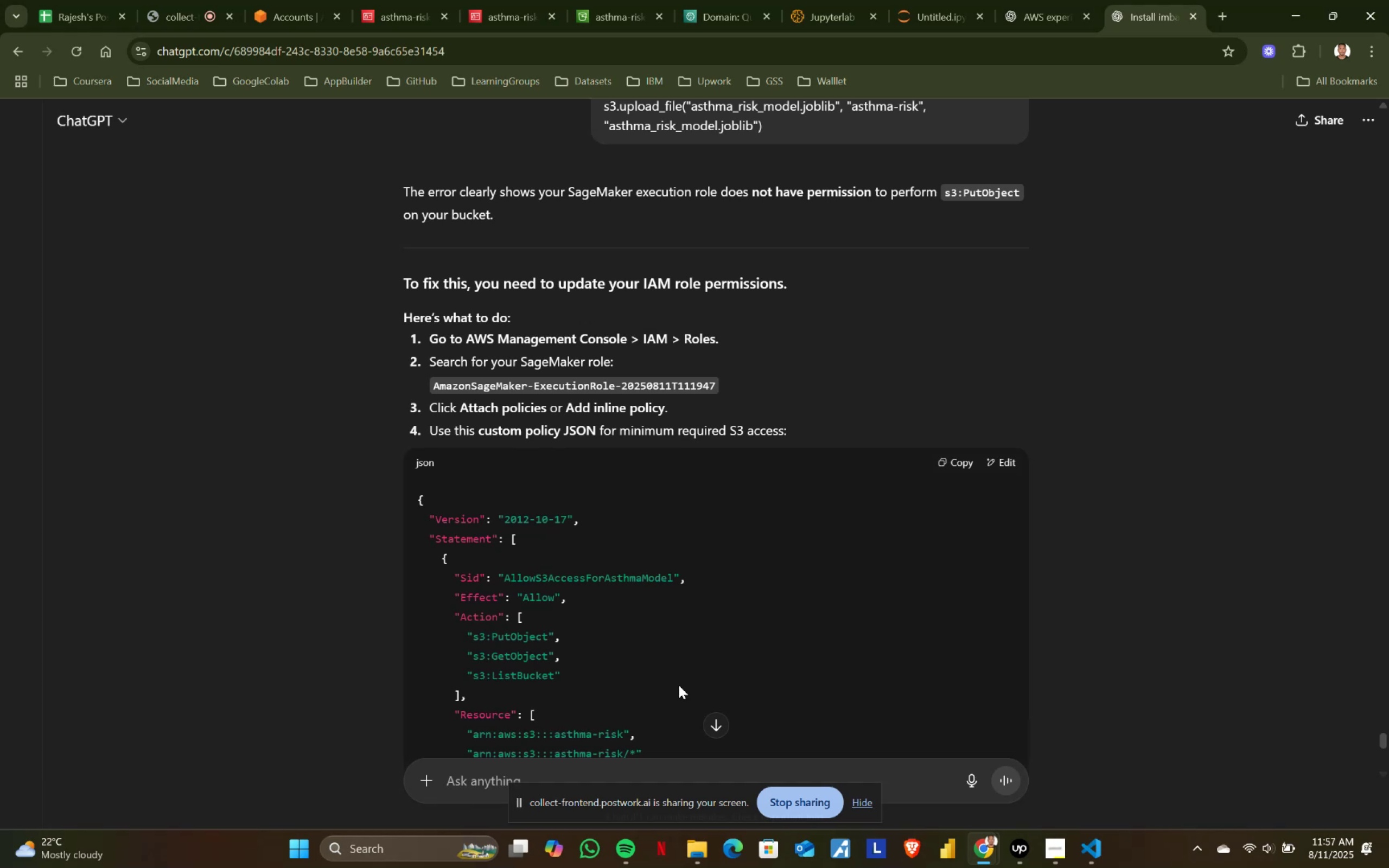 
scroll: coordinate [537, 585], scroll_direction: down, amount: 2.0
 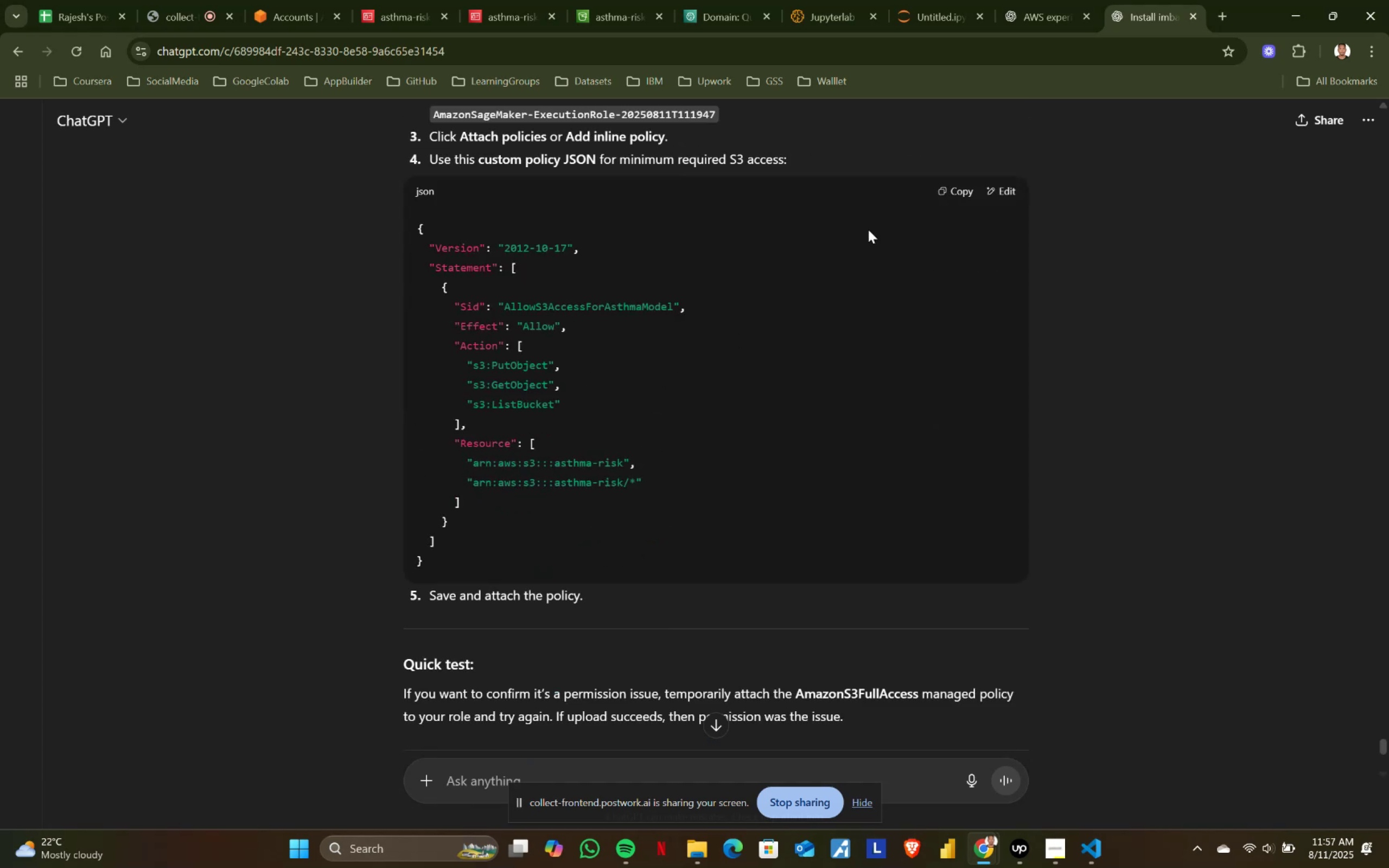 
left_click([952, 194])
 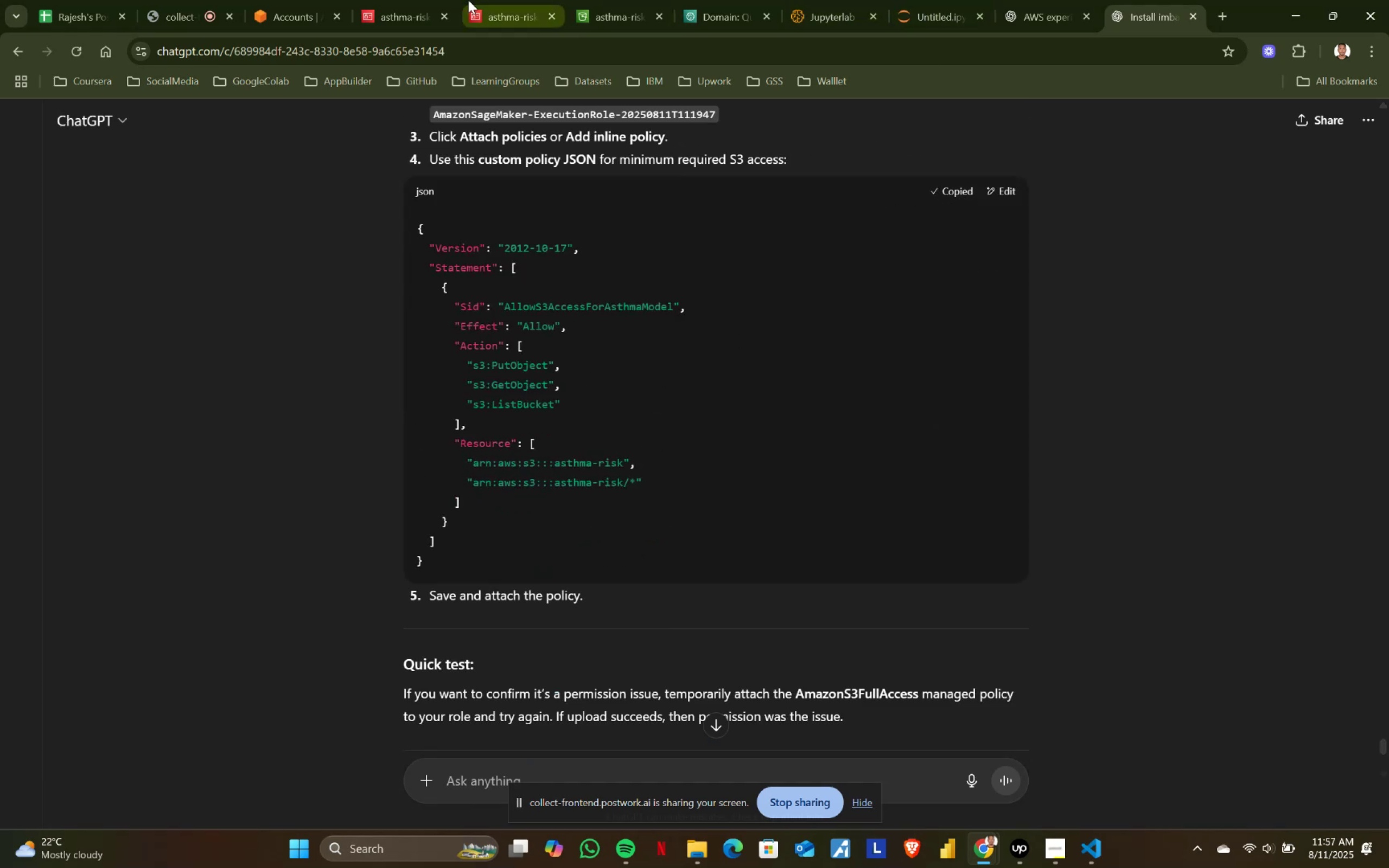 
left_click([506, 0])
 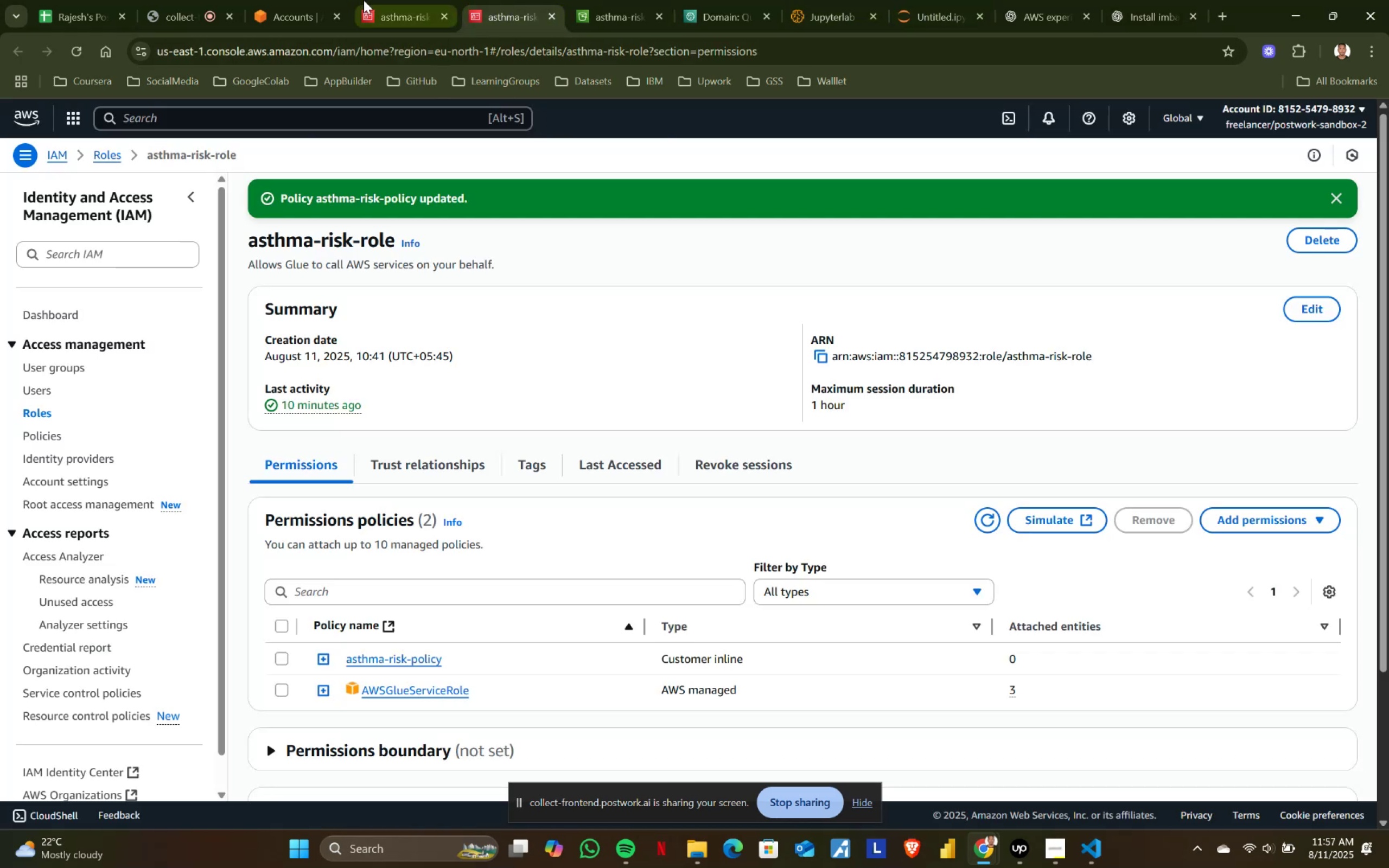 
left_click([388, 0])
 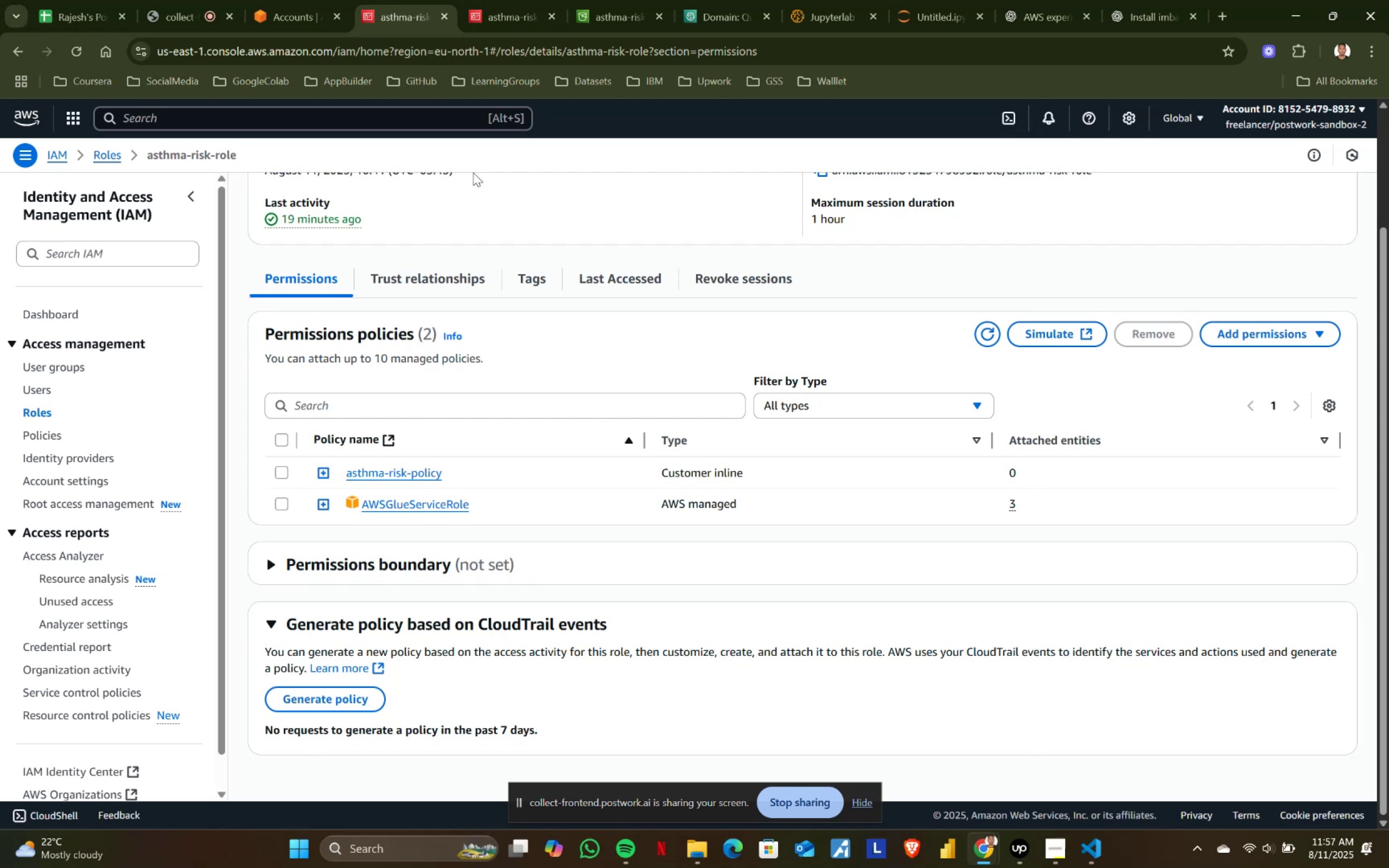 
left_click([493, 0])
 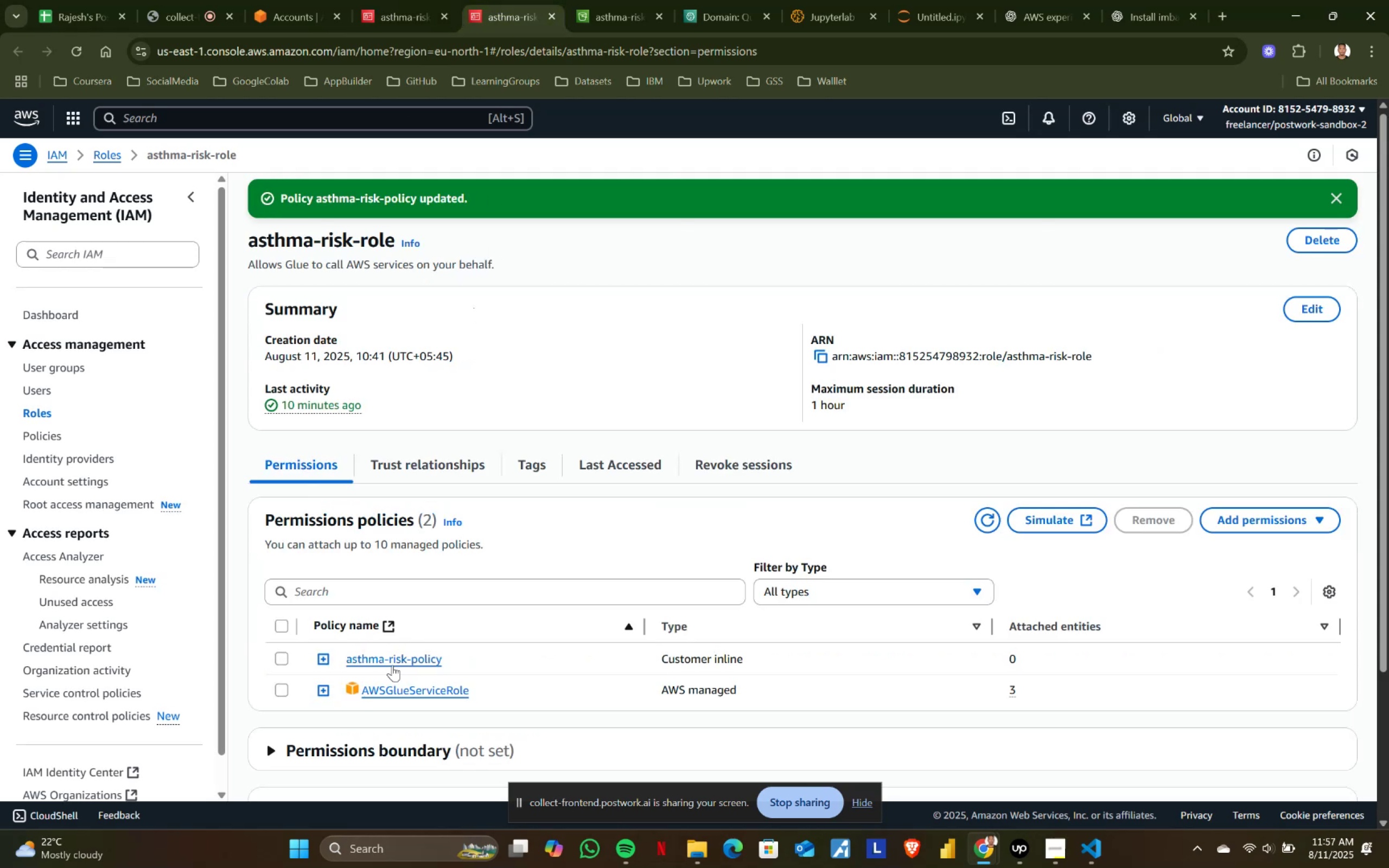 
left_click([402, 659])
 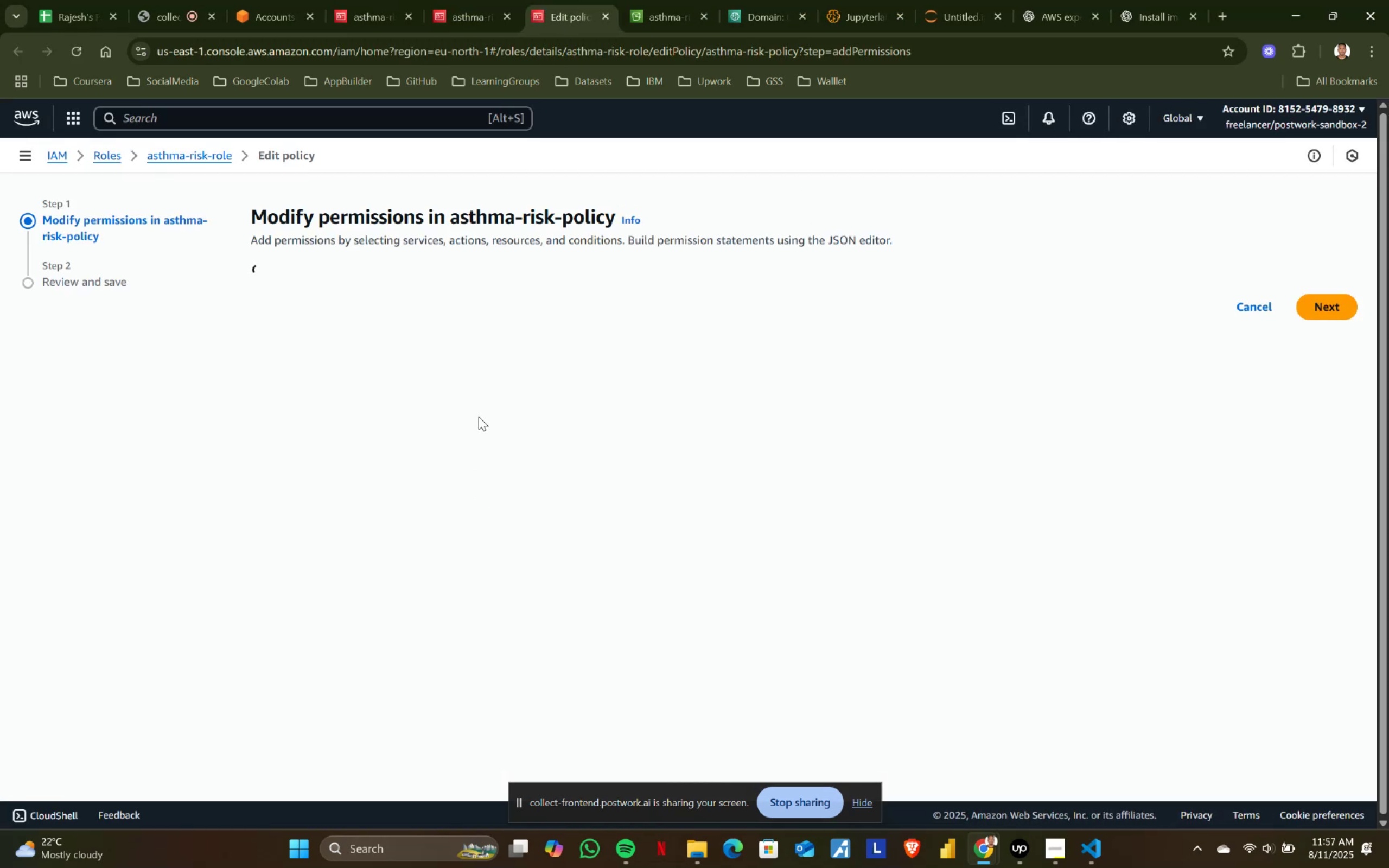 
wait(6.52)
 